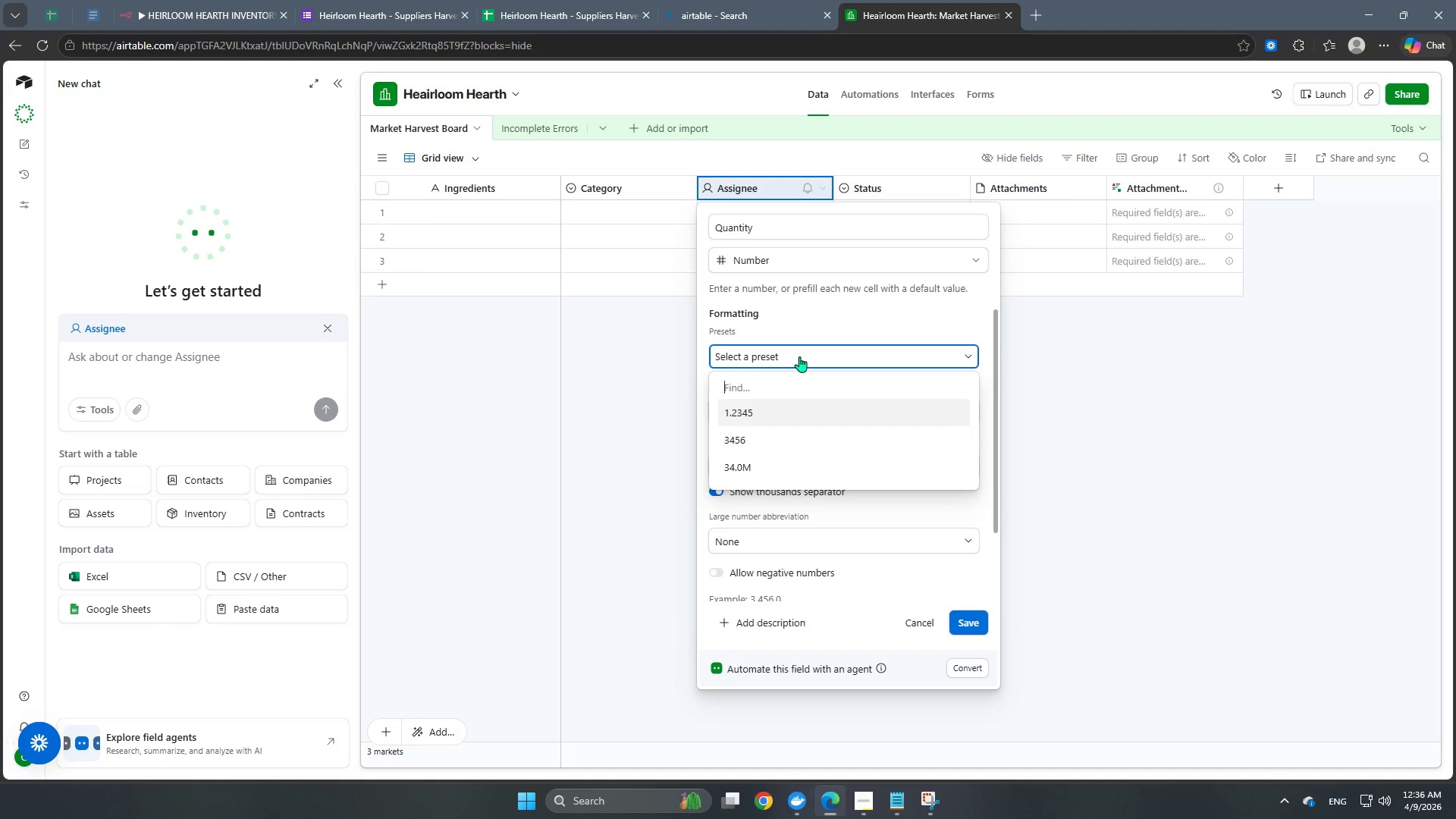 
left_click([811, 327])
 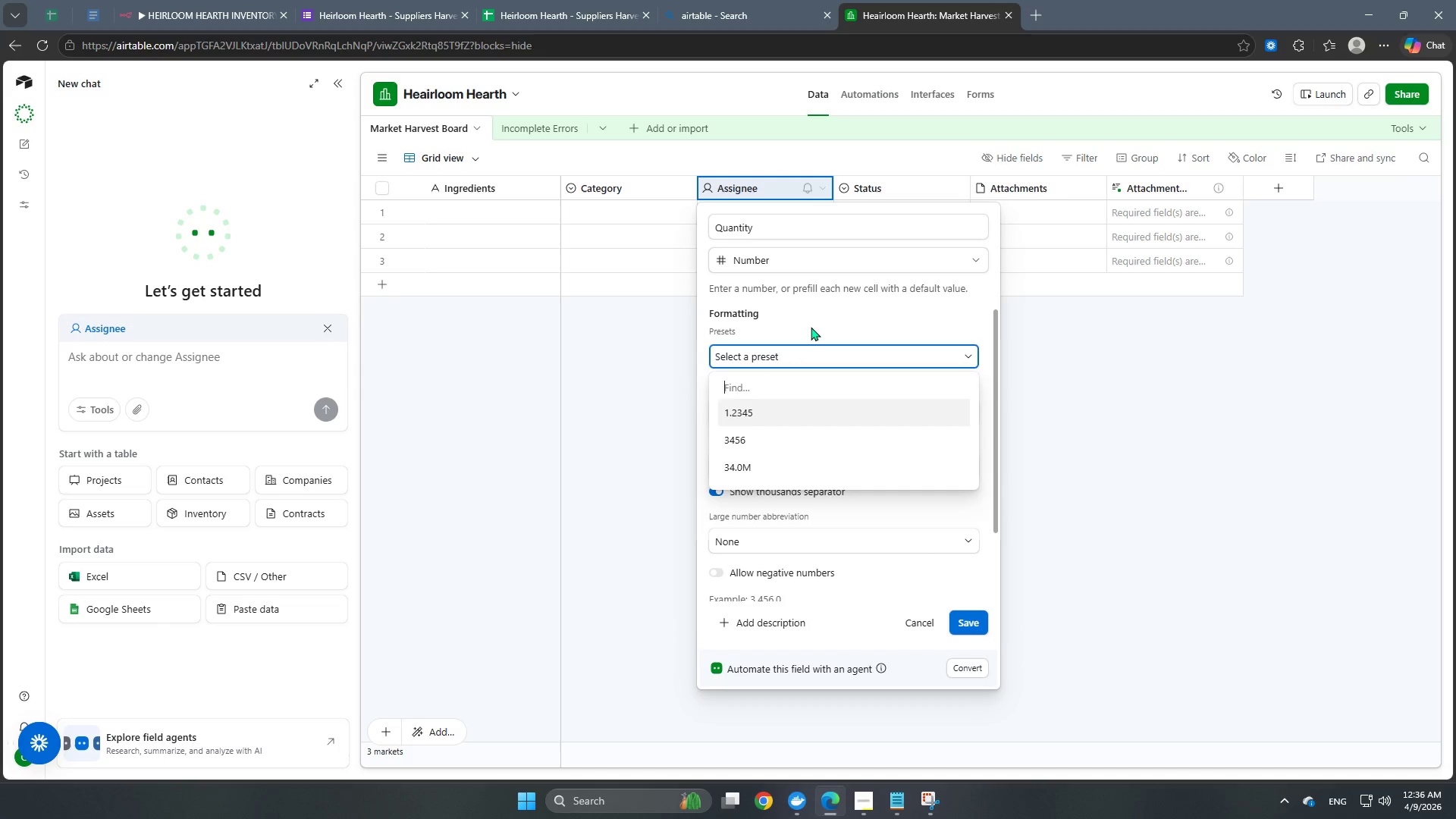 
left_click([811, 327])
 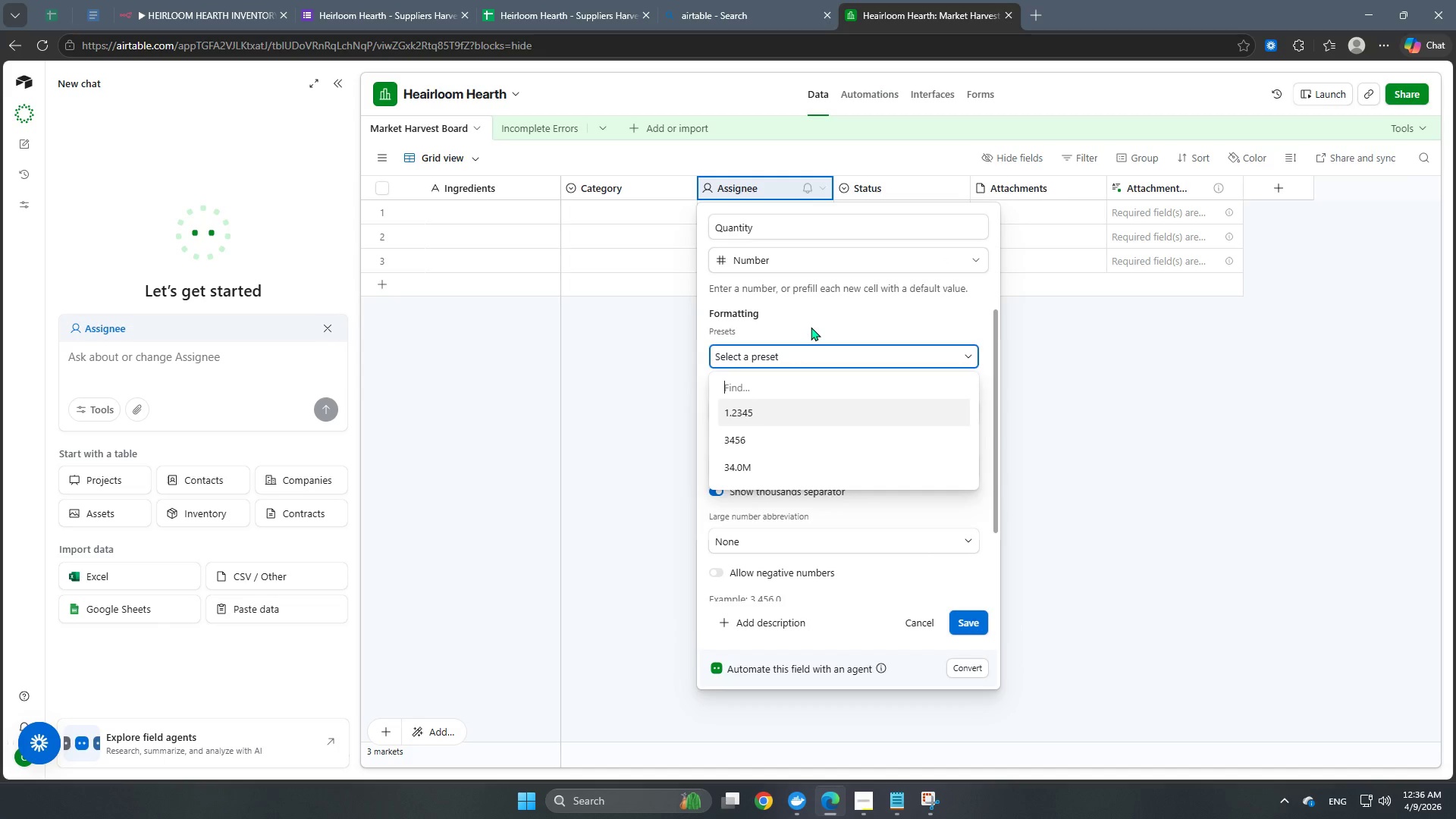 
left_click([811, 327])
 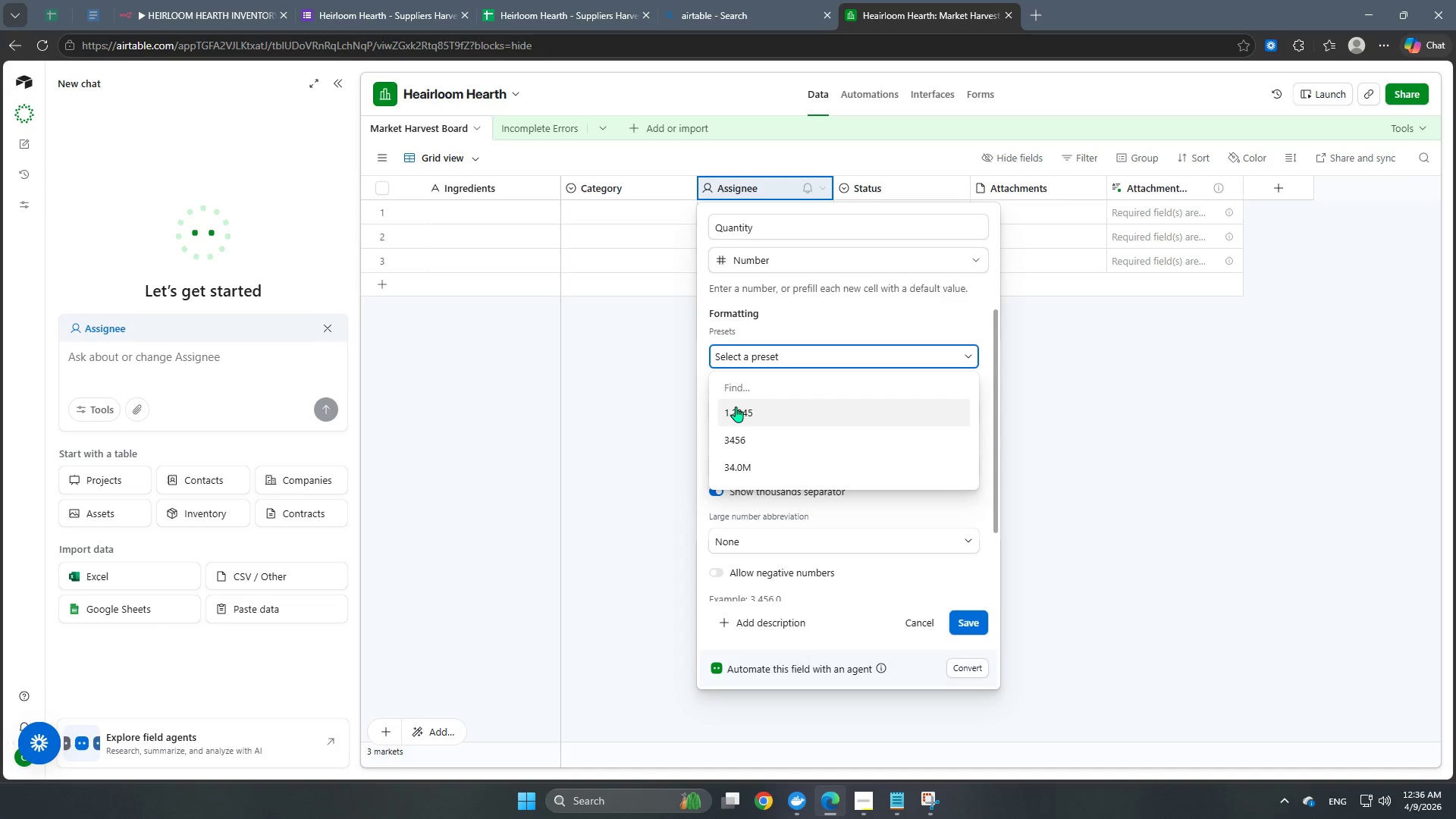 
scroll: coordinate [770, 469], scroll_direction: down, amount: 2.0
 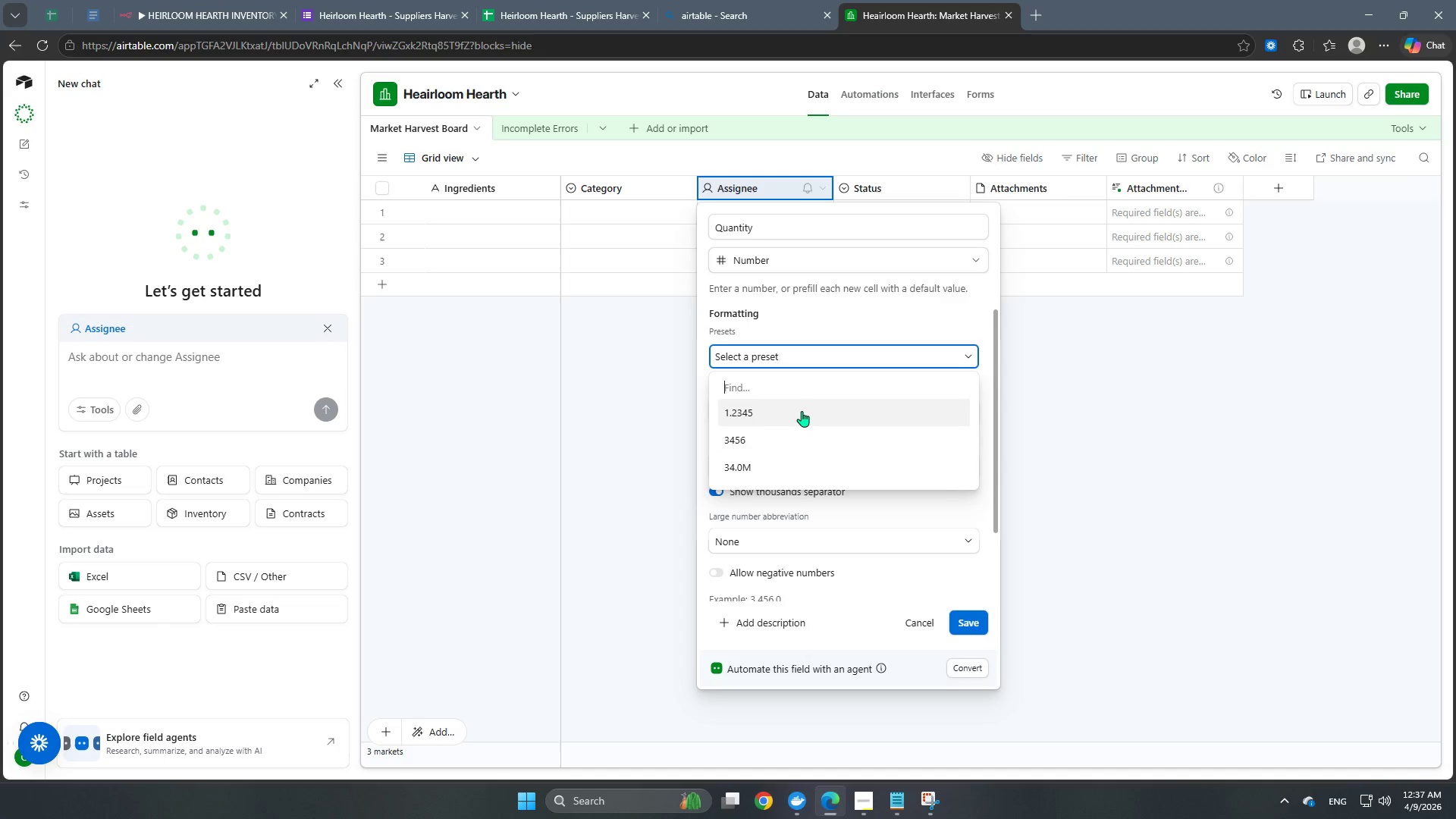 
left_click([794, 418])
 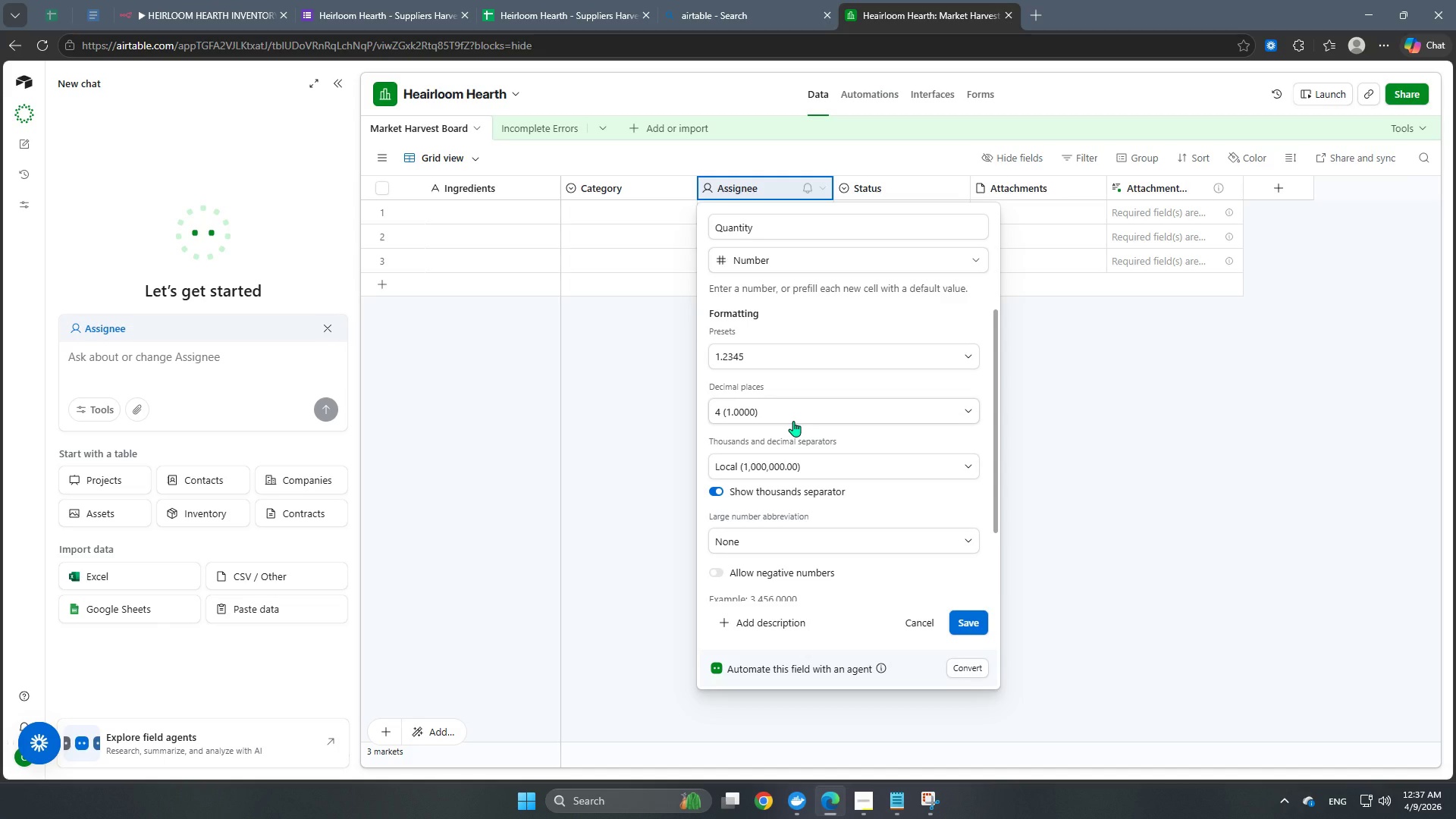 
scroll: coordinate [793, 421], scroll_direction: none, amount: 0.0
 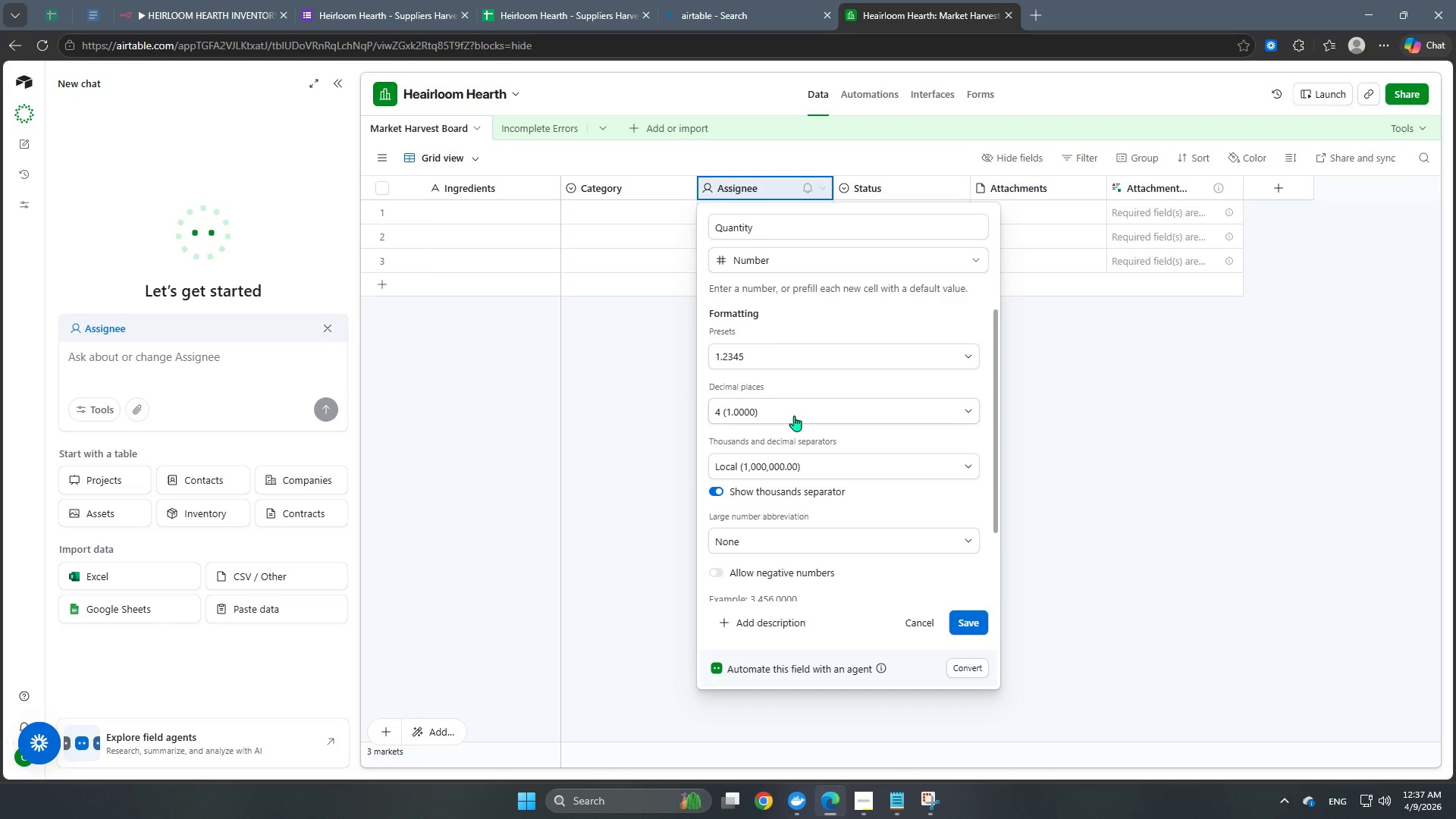 
left_click([794, 416])
 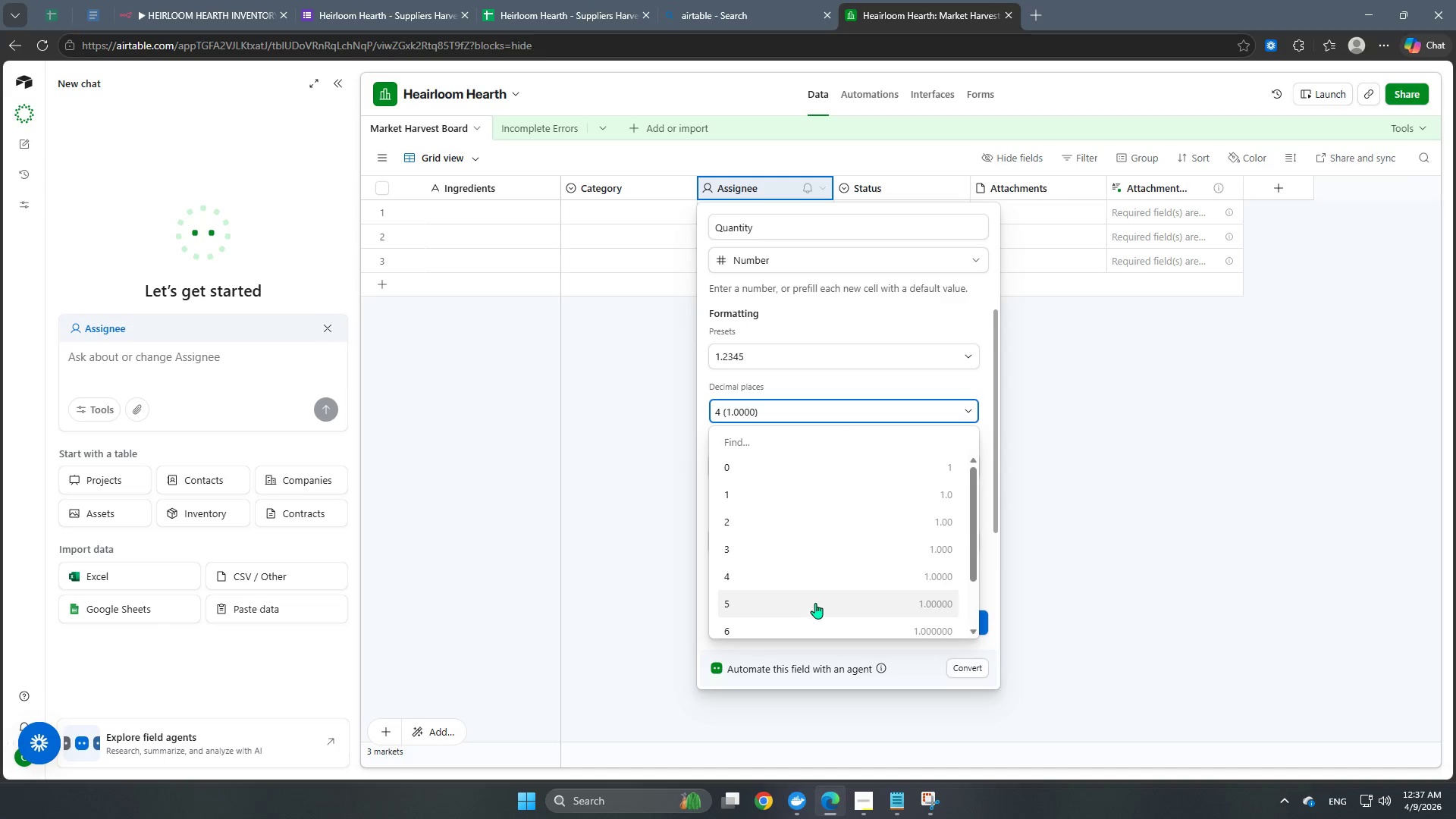 
left_click([798, 627])
 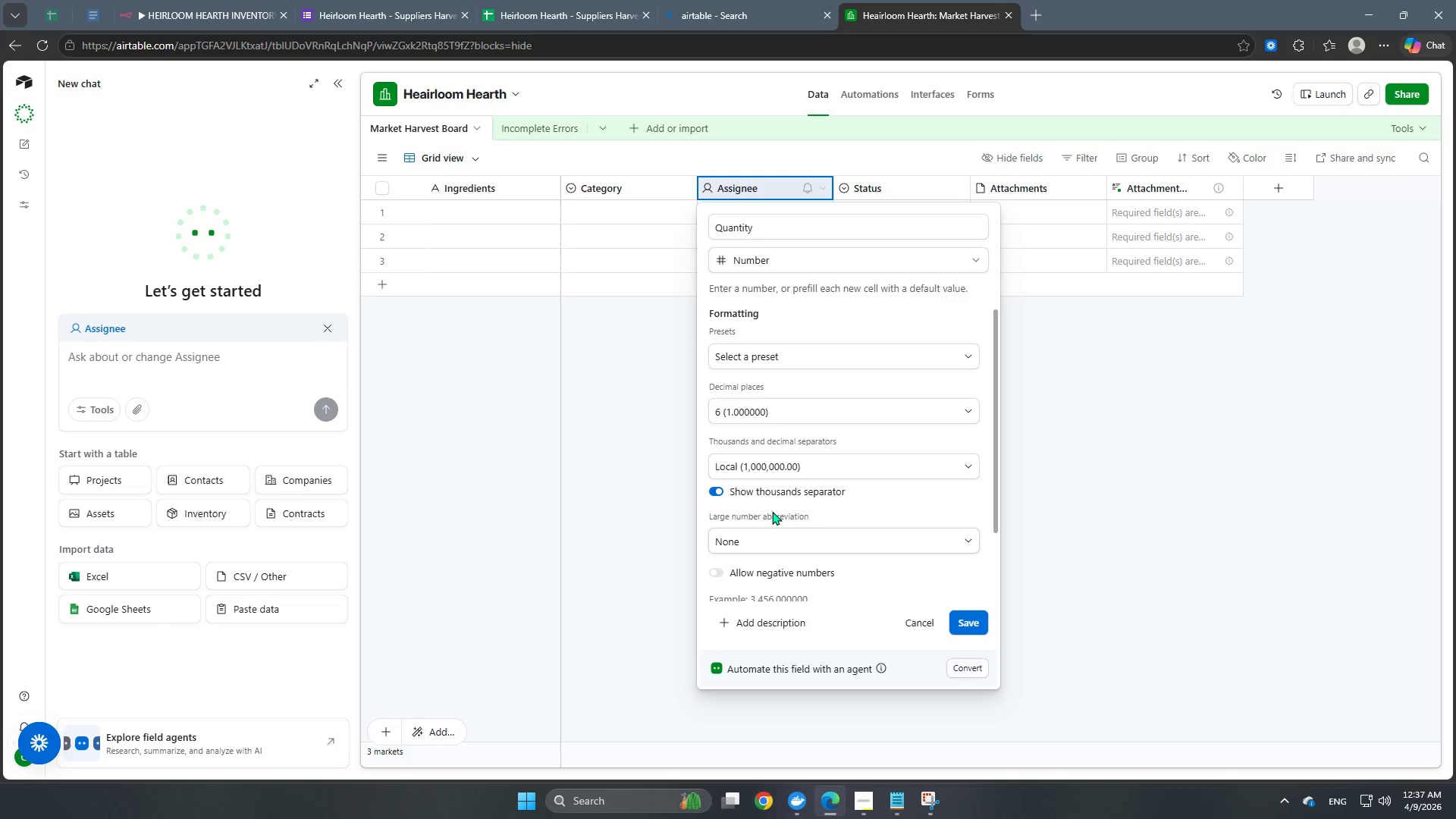 
scroll: coordinate [772, 510], scroll_direction: down, amount: 2.0
 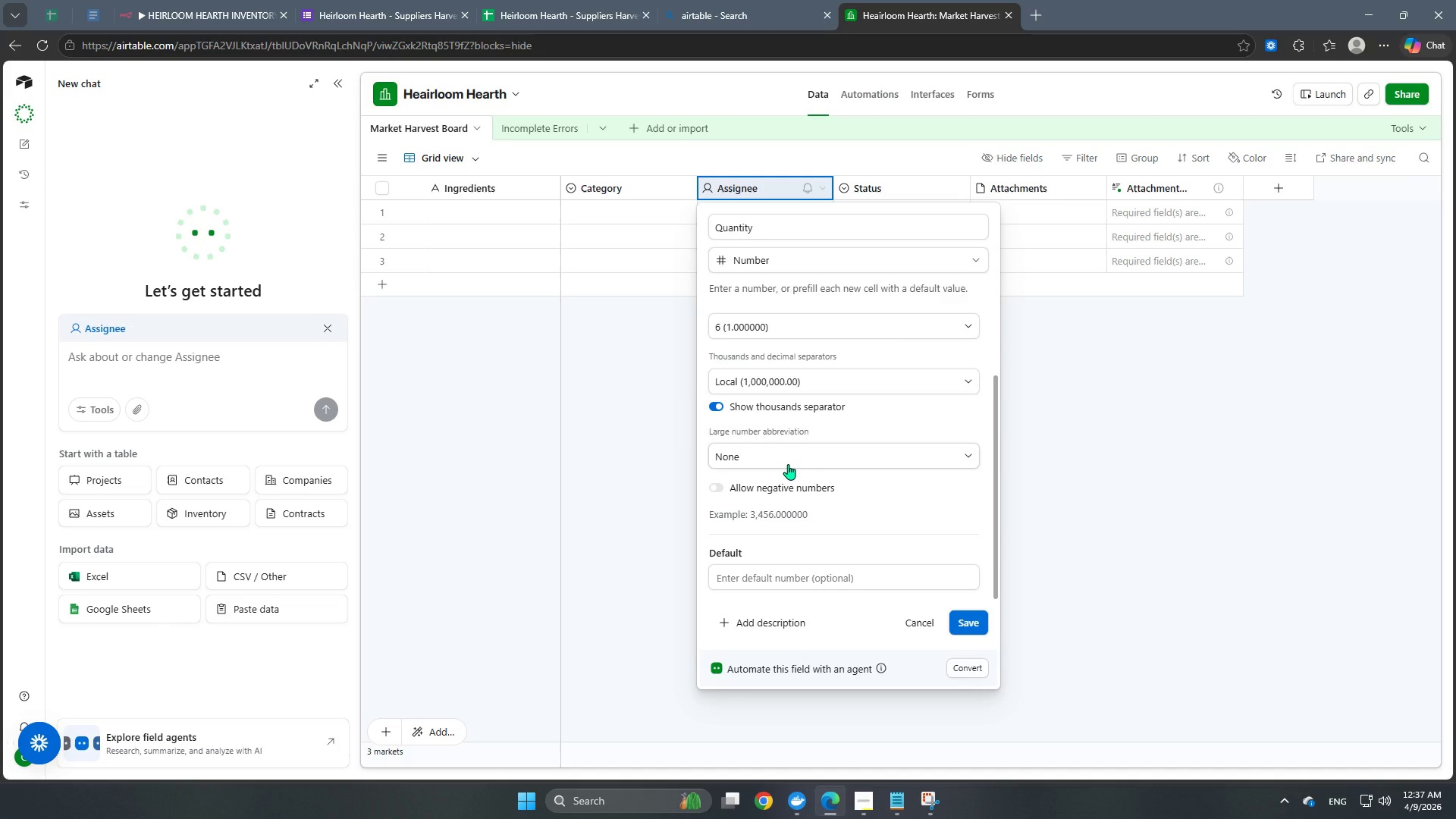 
left_click([788, 464])
 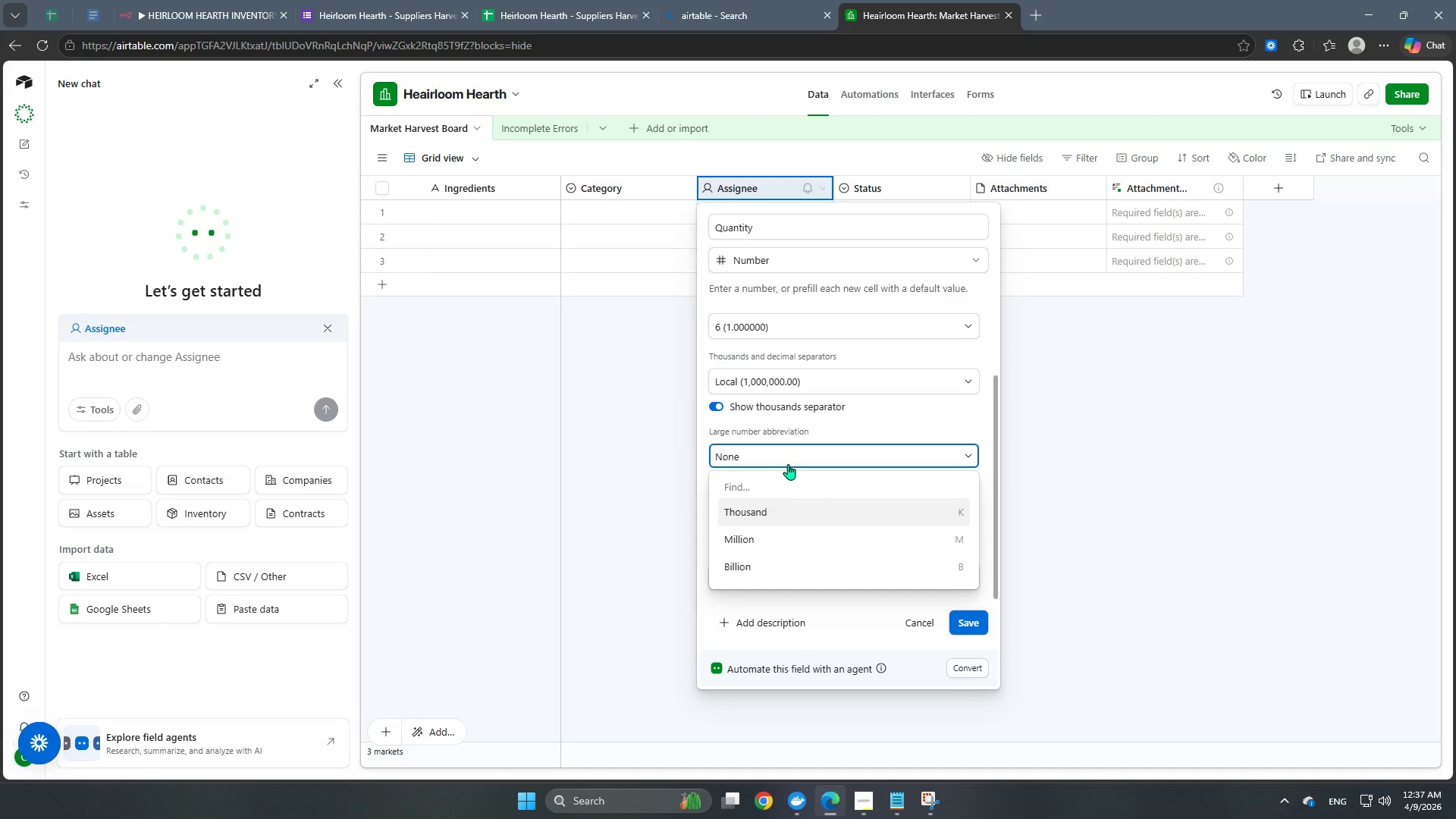 
left_click([788, 464])
 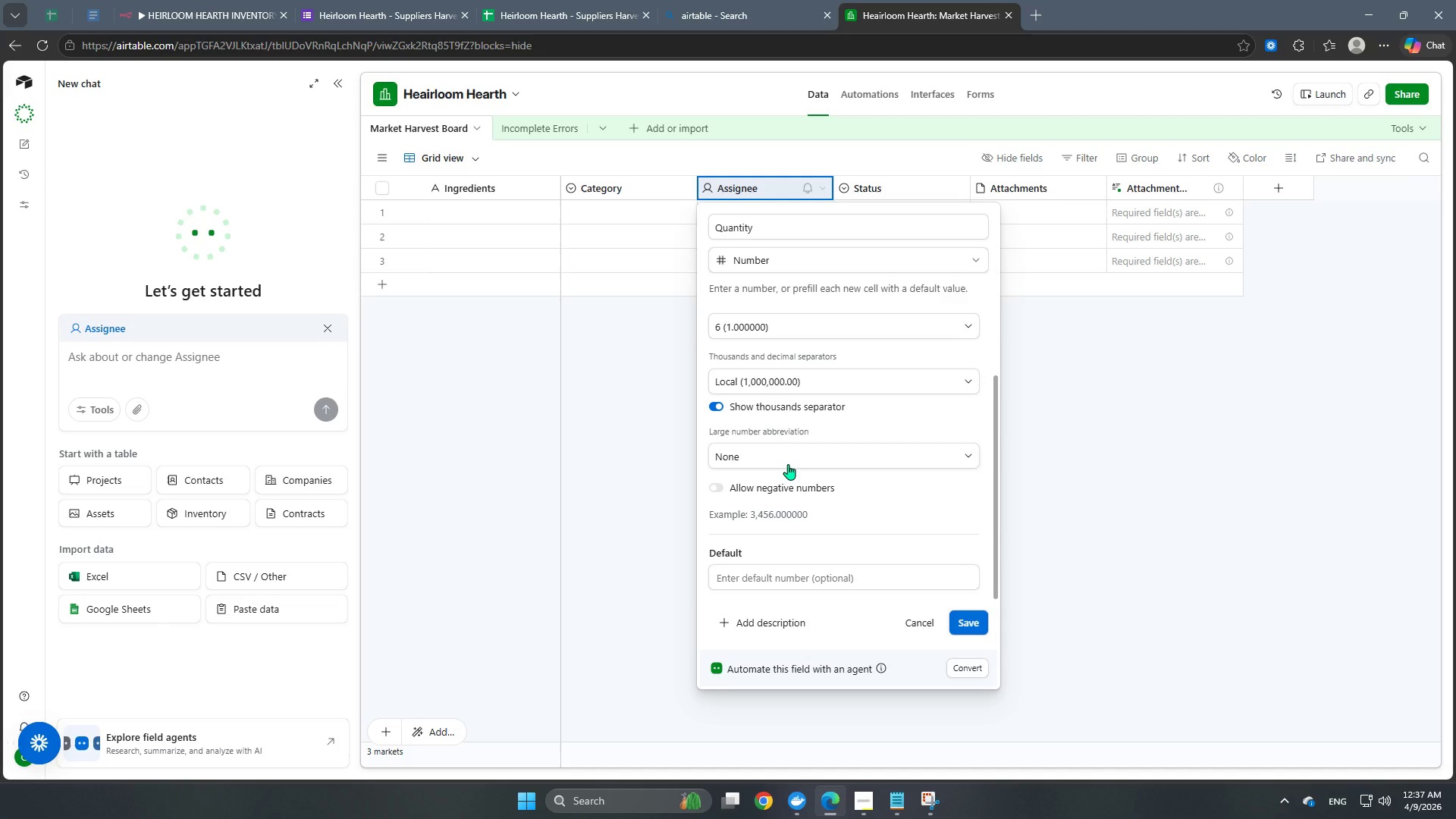 
scroll: coordinate [864, 570], scroll_direction: down, amount: 5.0
 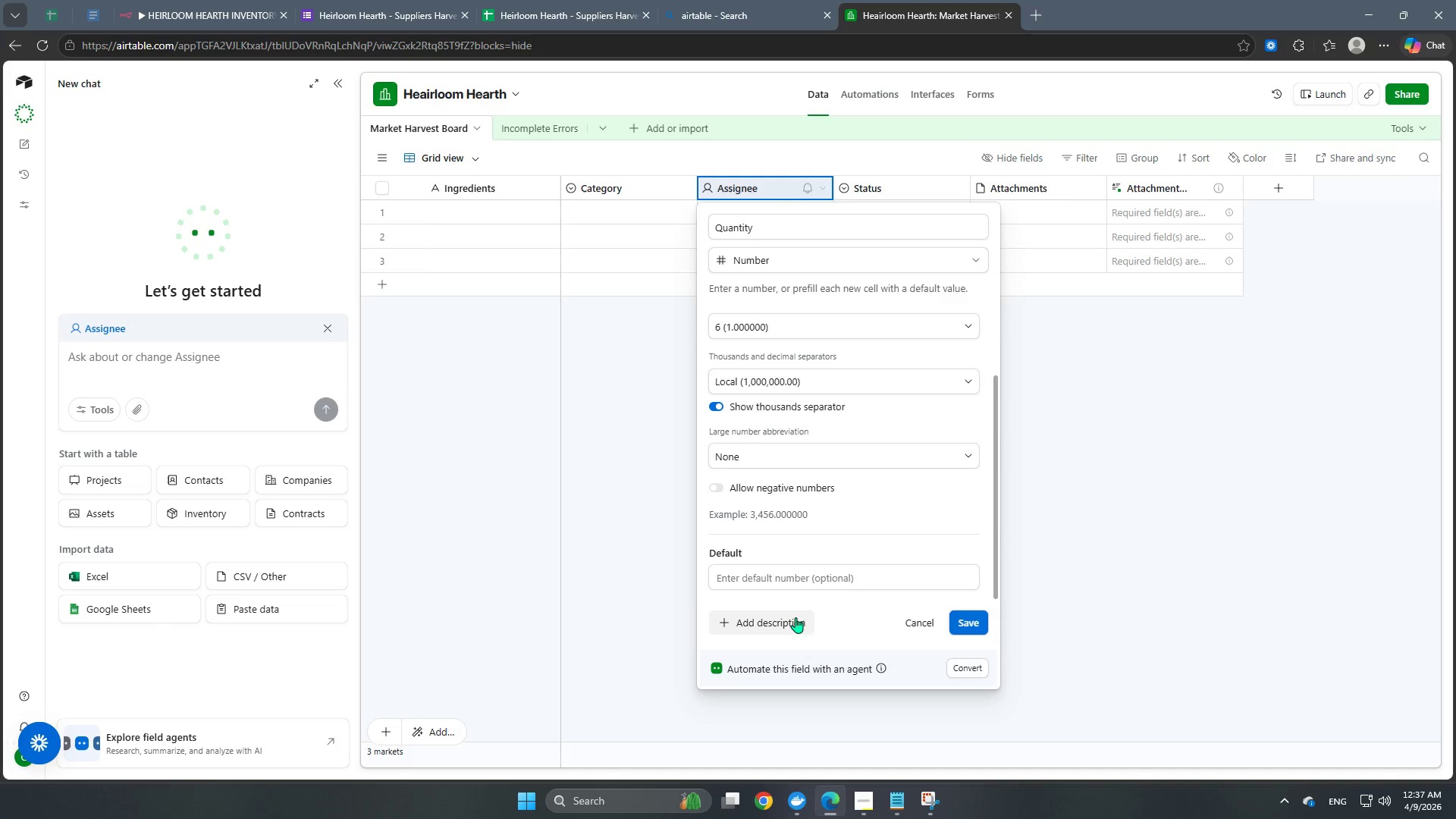 
scroll: coordinate [804, 491], scroll_direction: up, amount: 9.0
 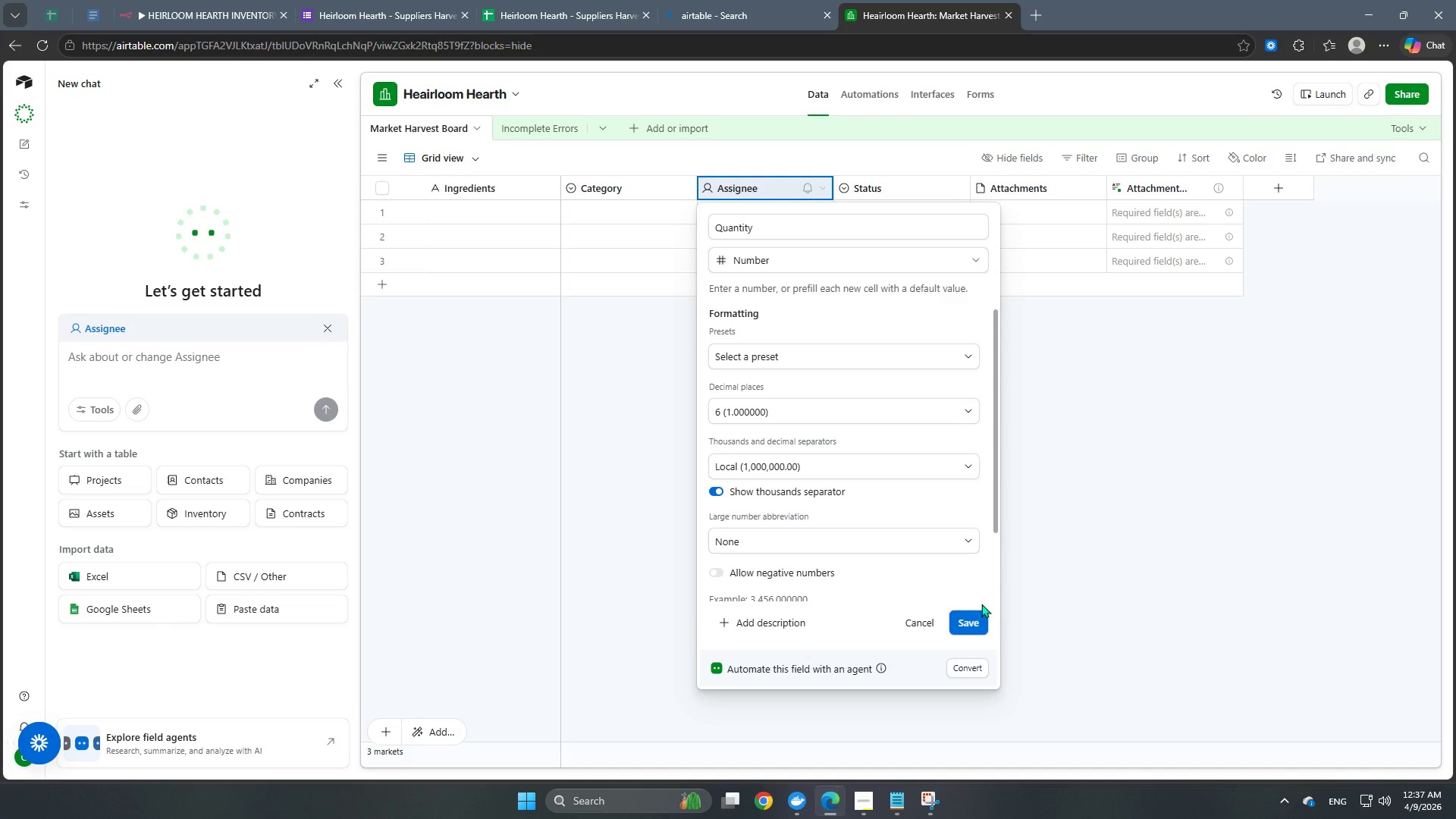 
left_click([981, 623])
 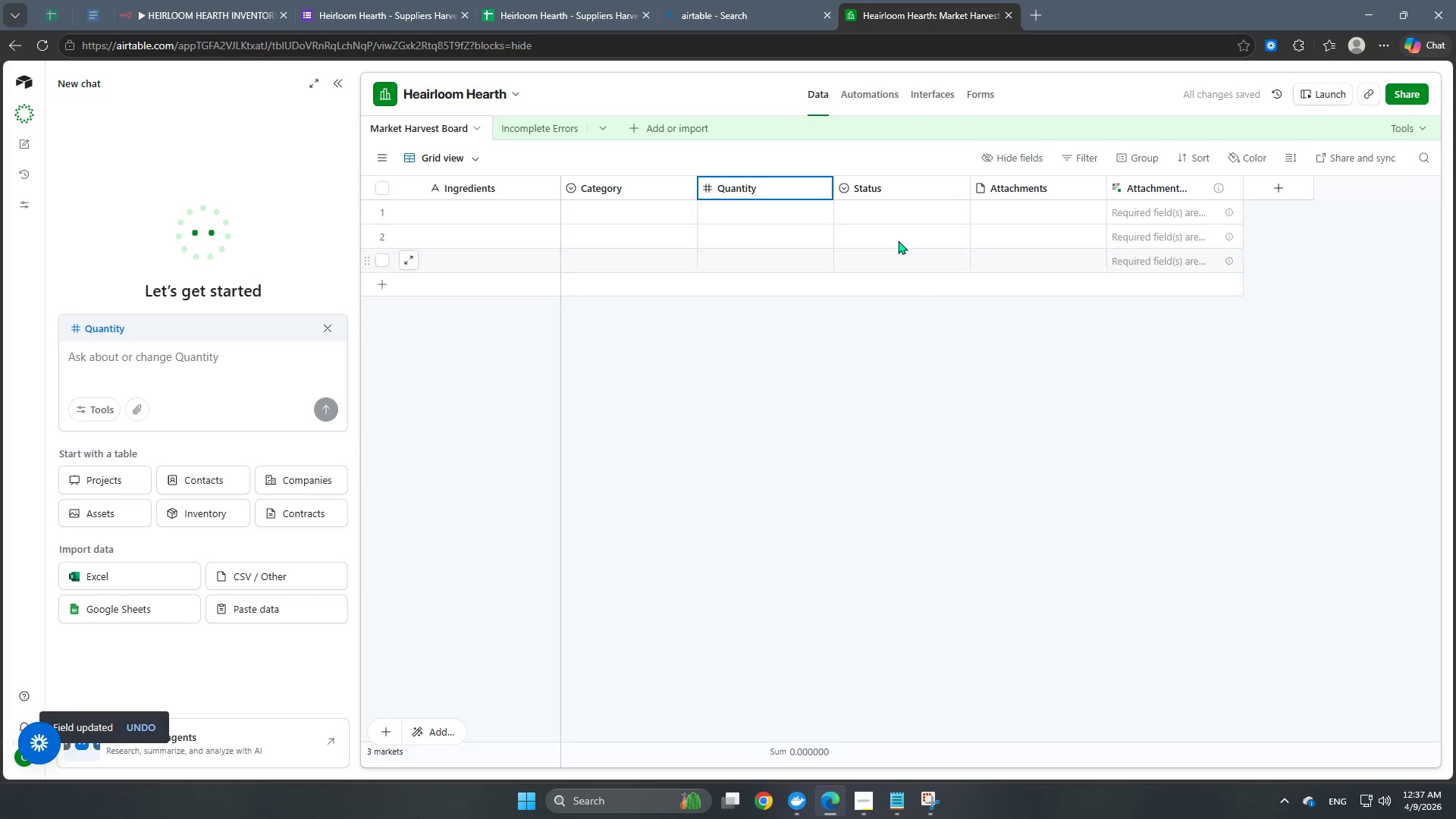 
double_click([899, 189])
 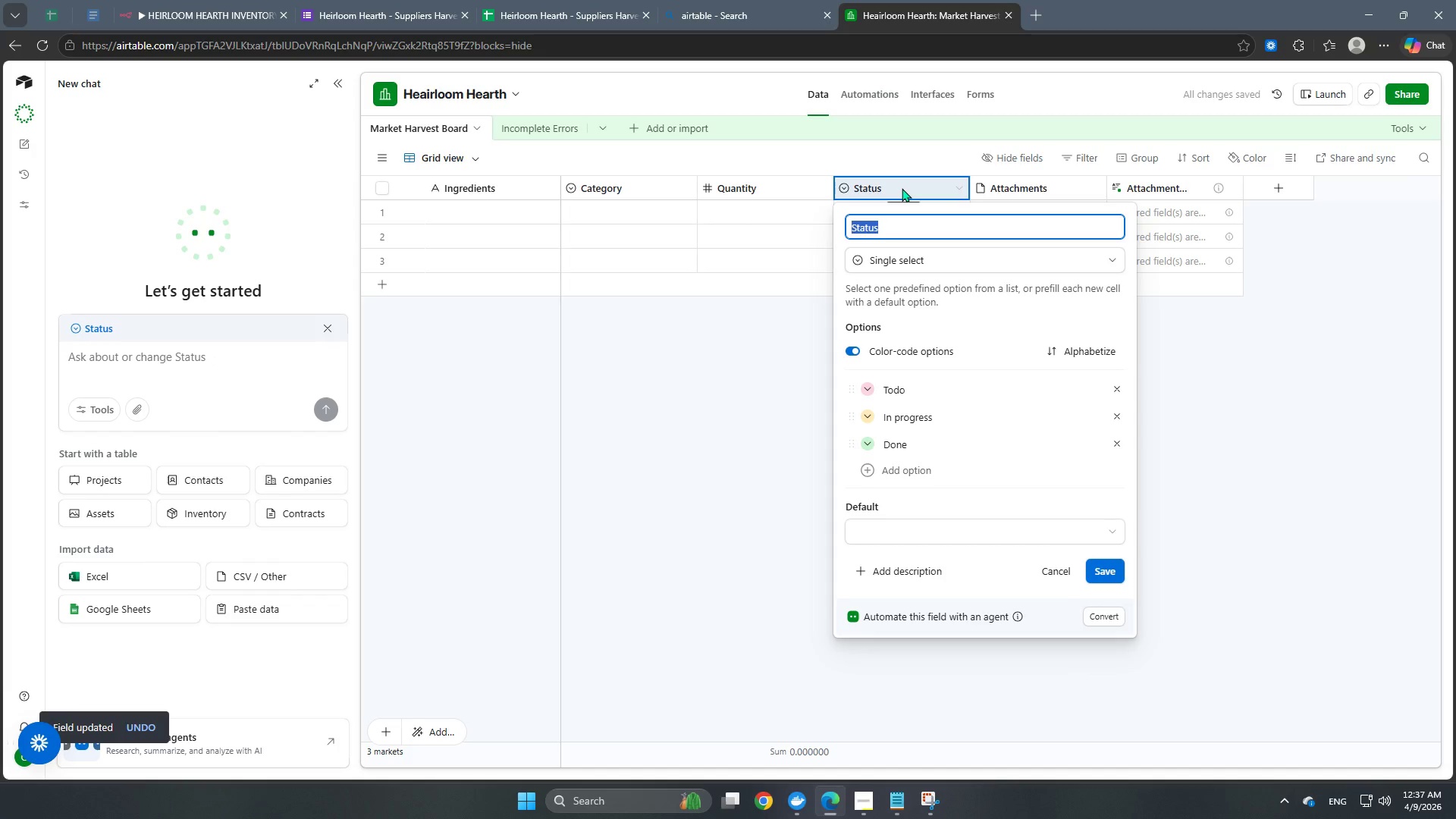 
wait(5.83)
 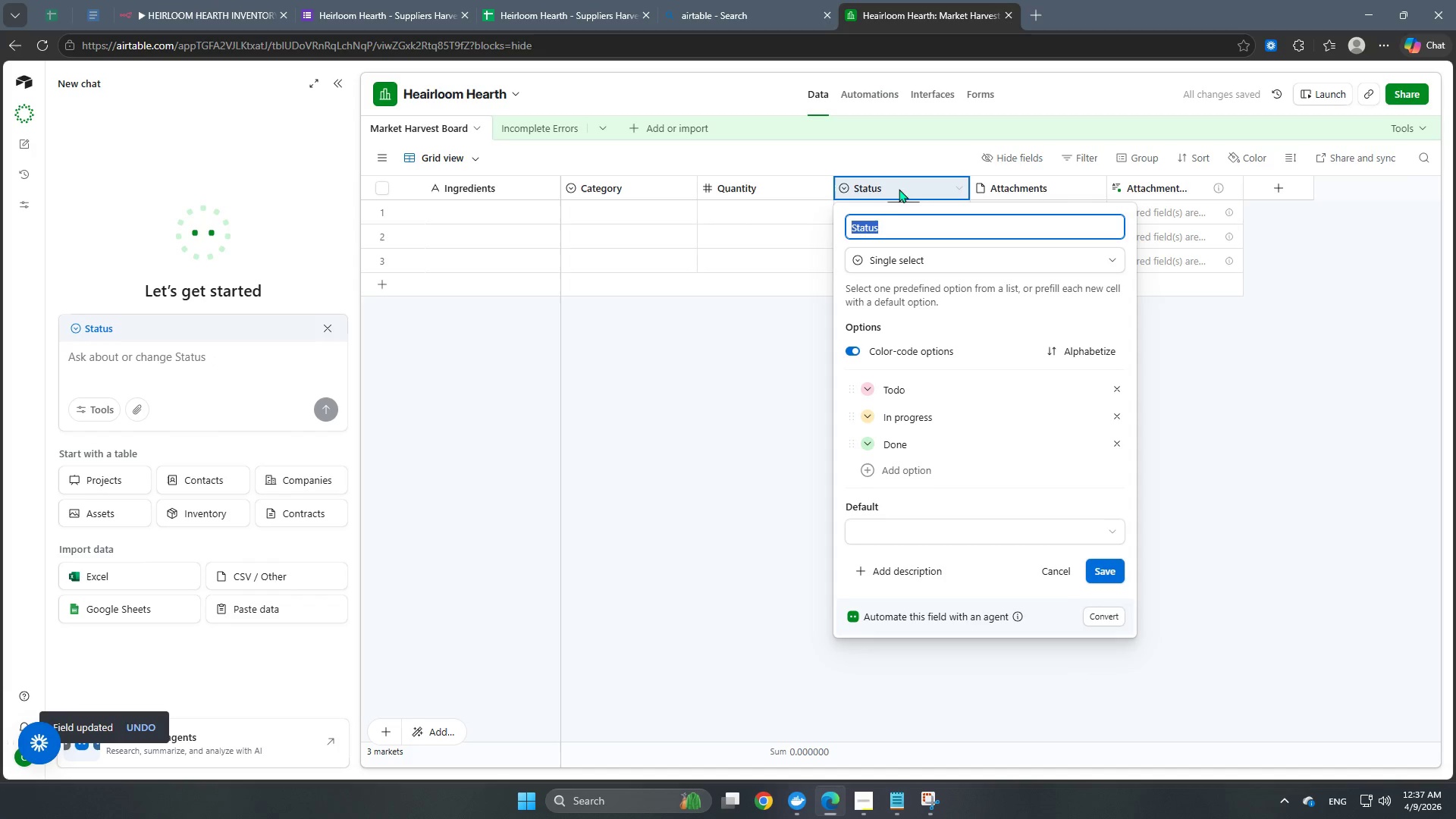 
type(Unit)
 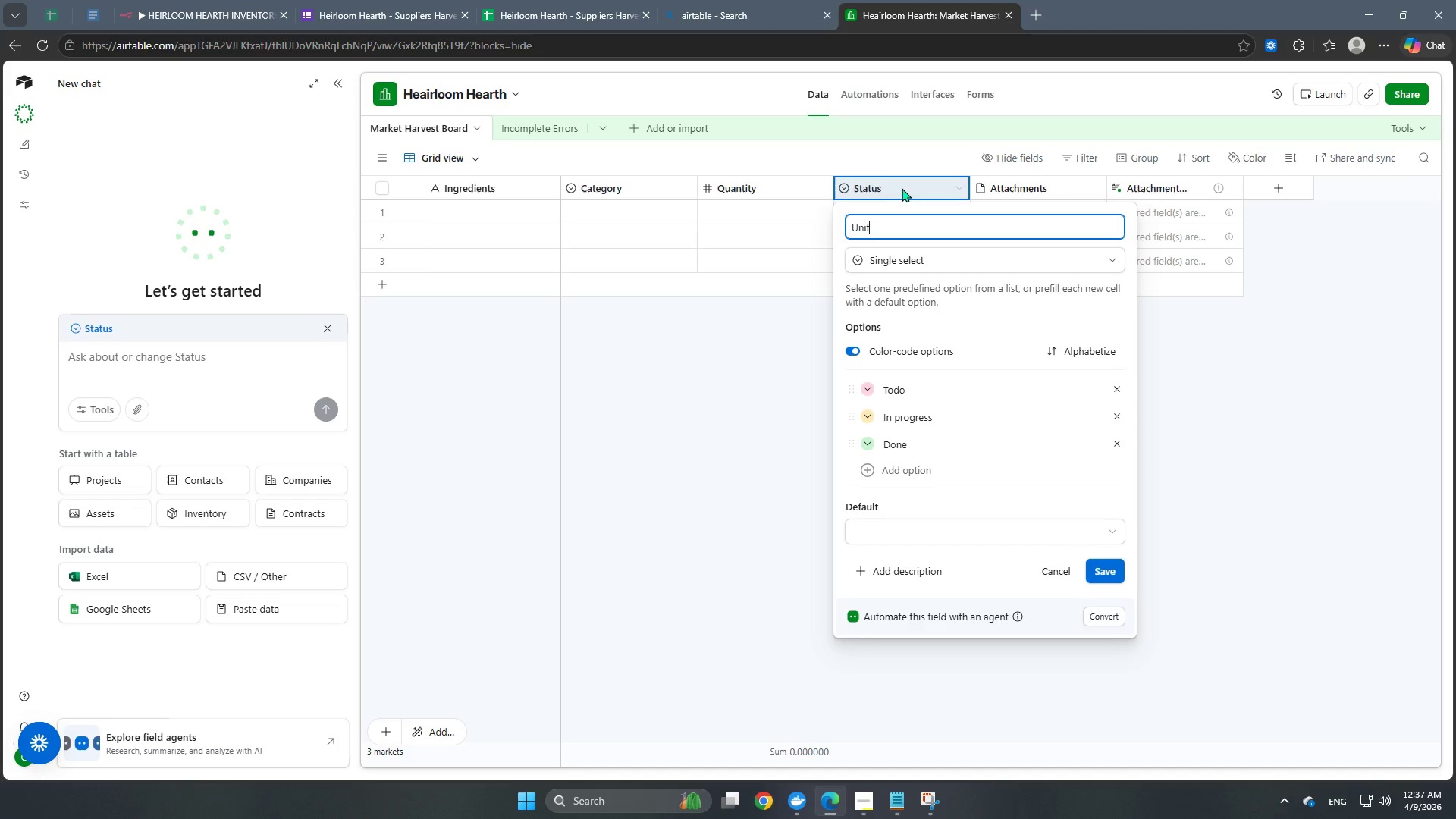 
left_click([914, 268])
 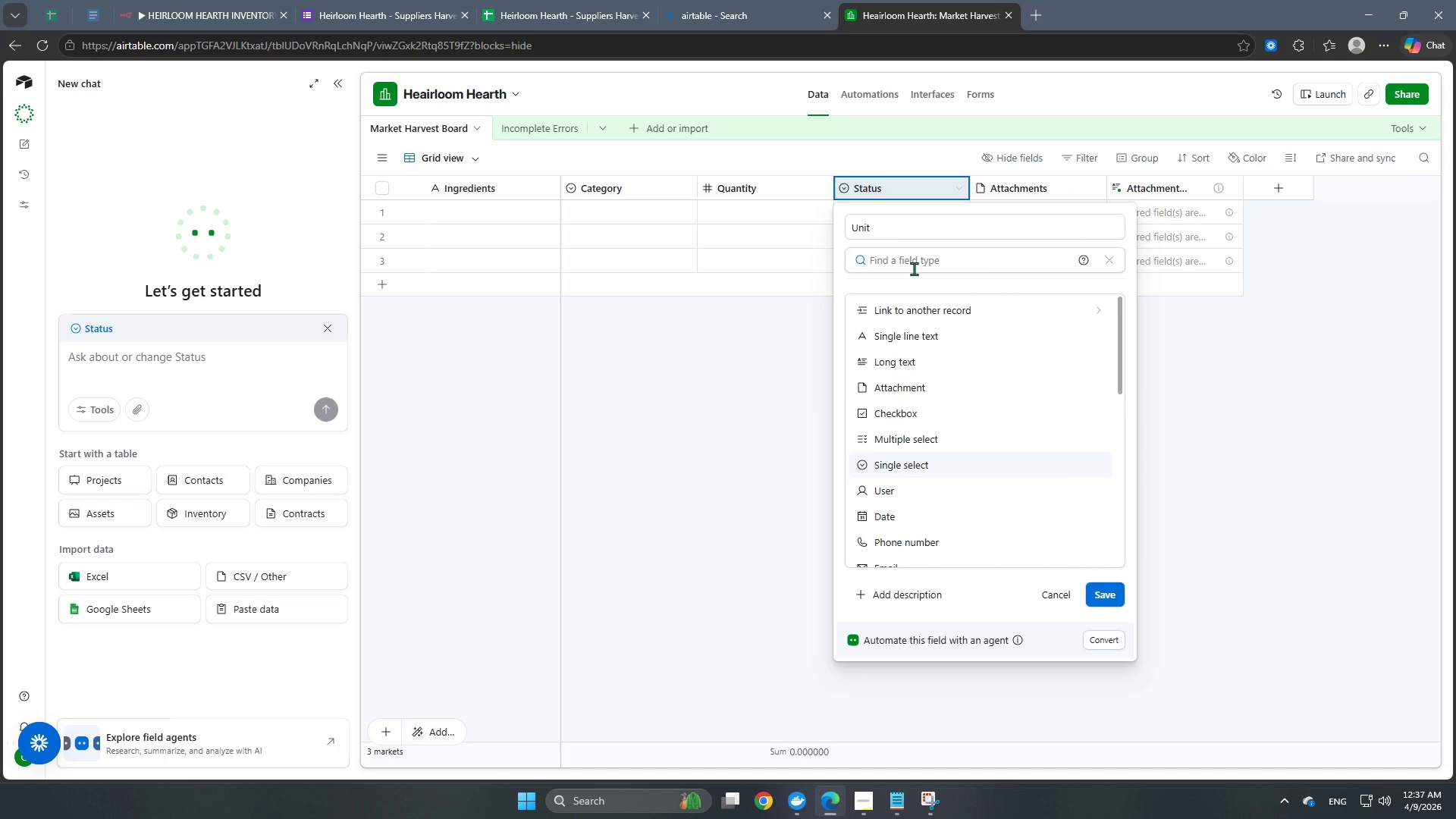 
type(sing)
 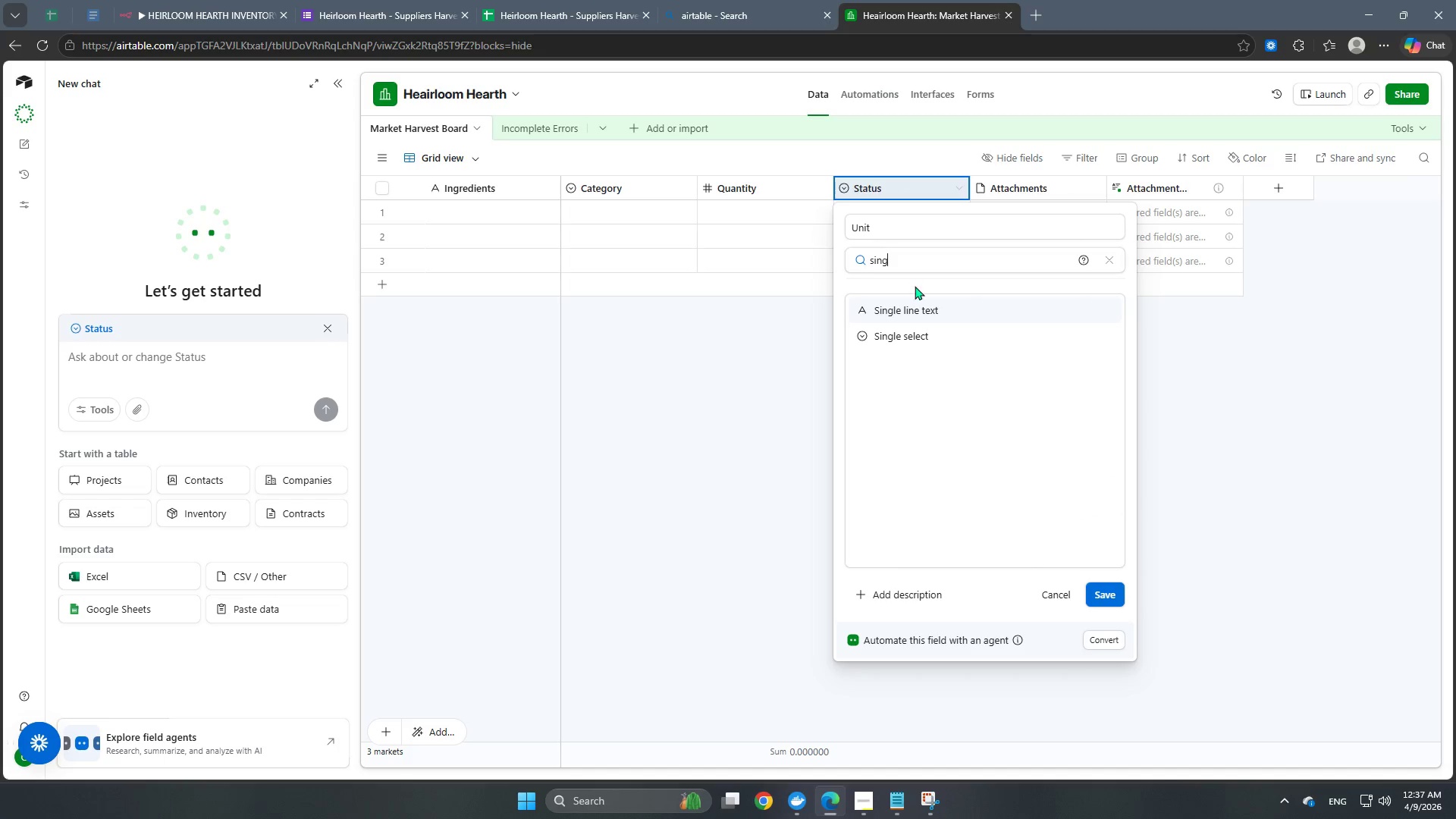 
left_click([920, 314])
 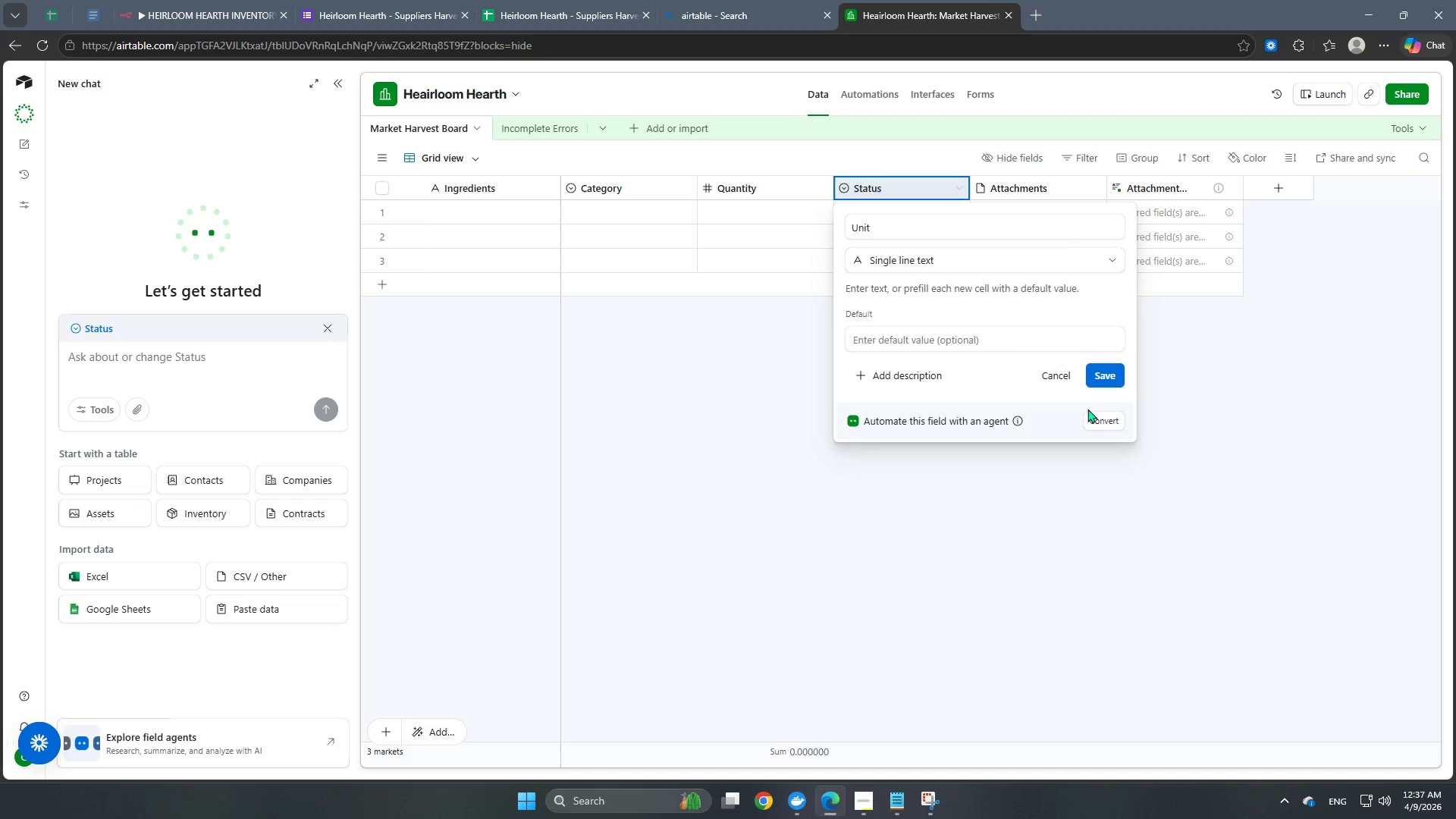 
left_click([1105, 381])
 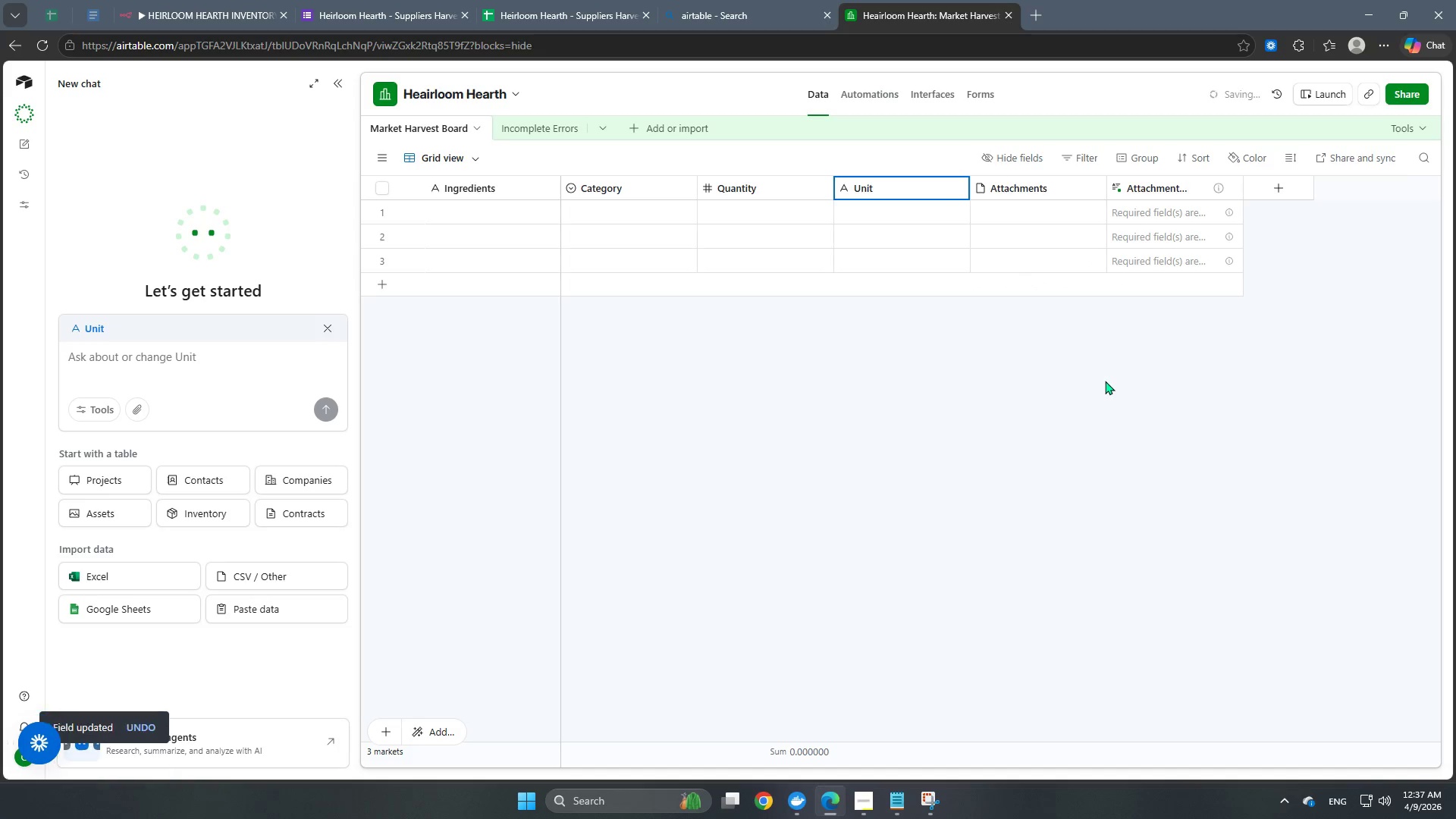 
scroll: coordinate [873, 267], scroll_direction: up, amount: 1.0
 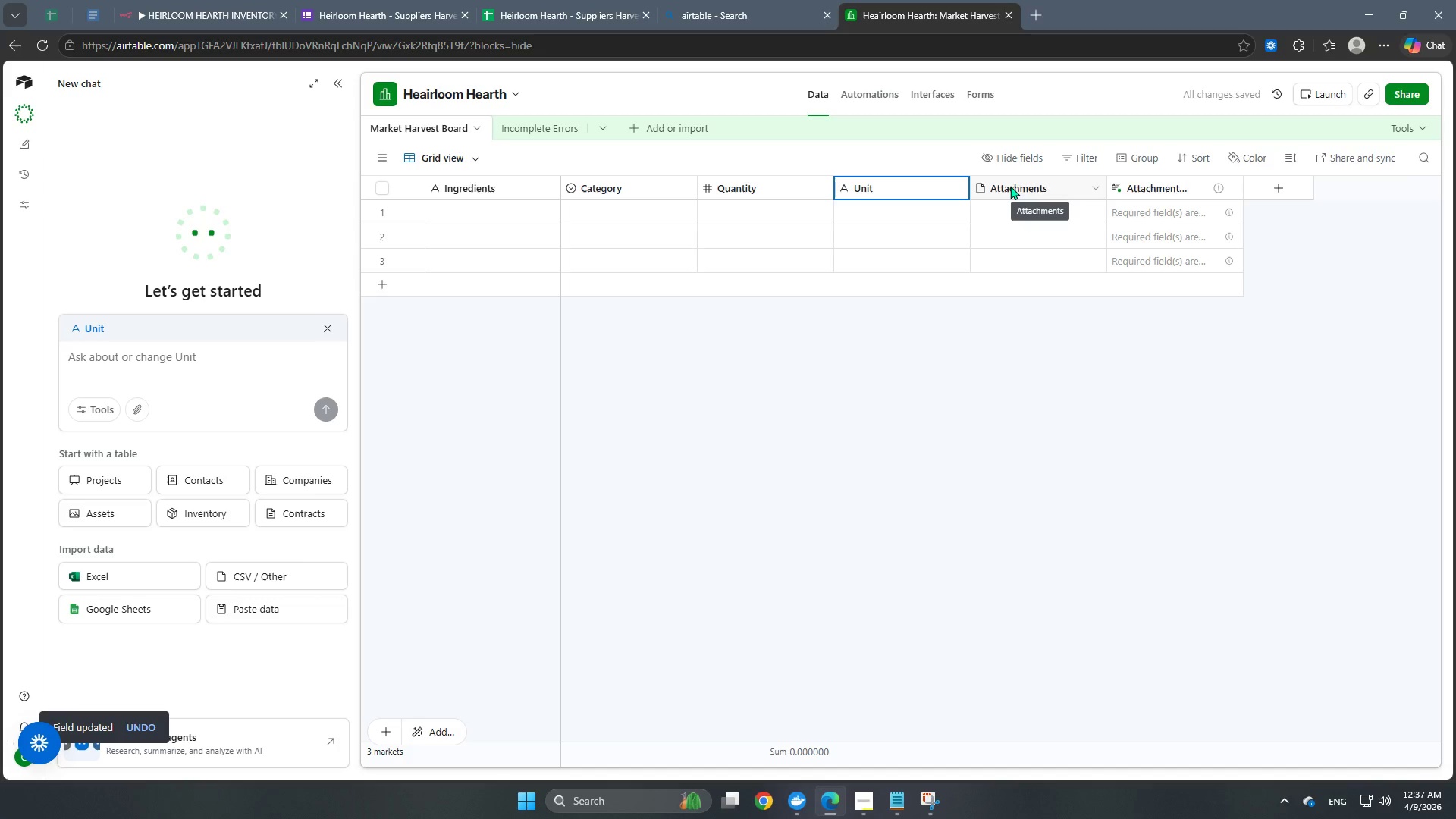 
double_click([1010, 186])
 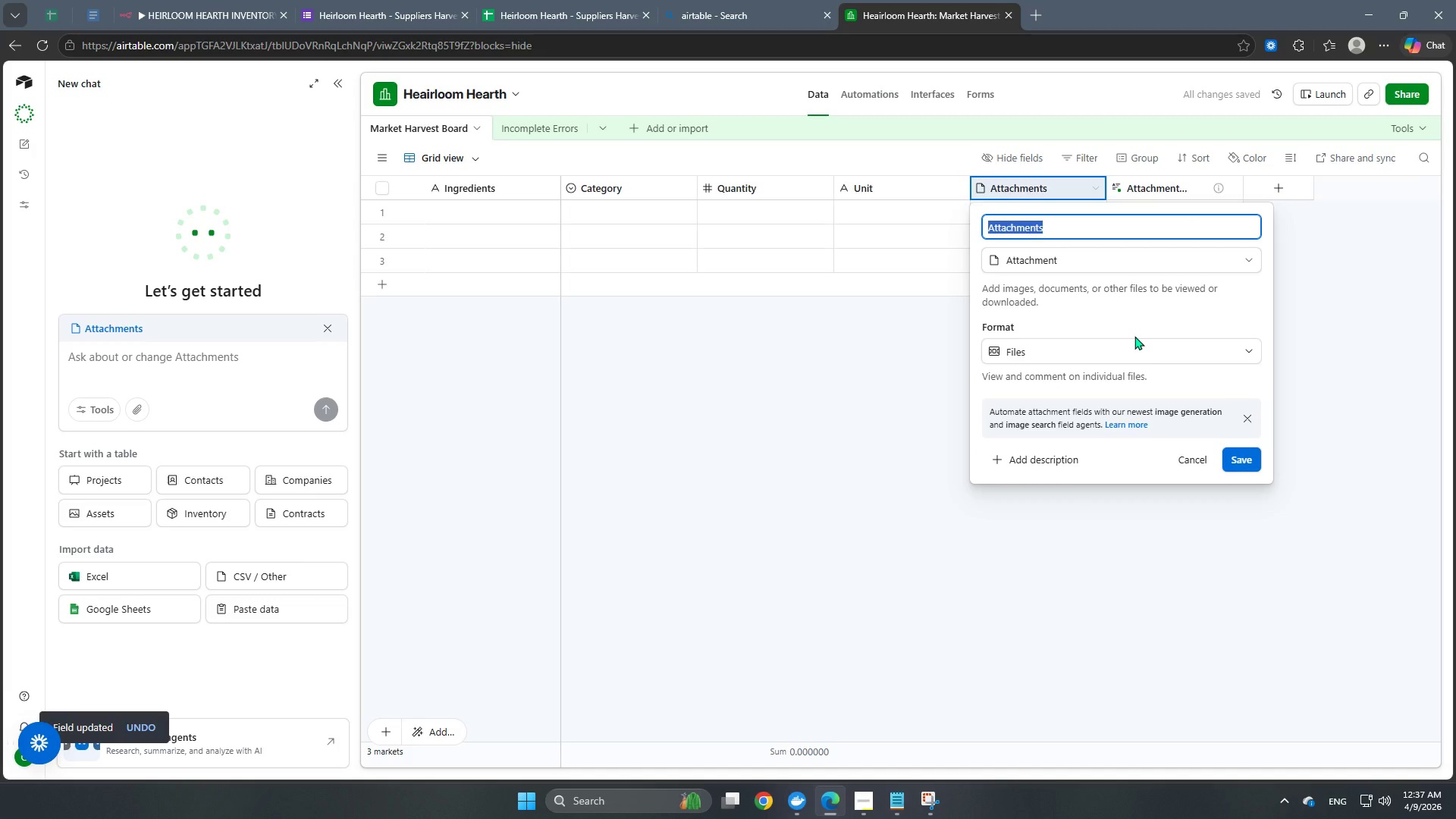 
type(Price)
 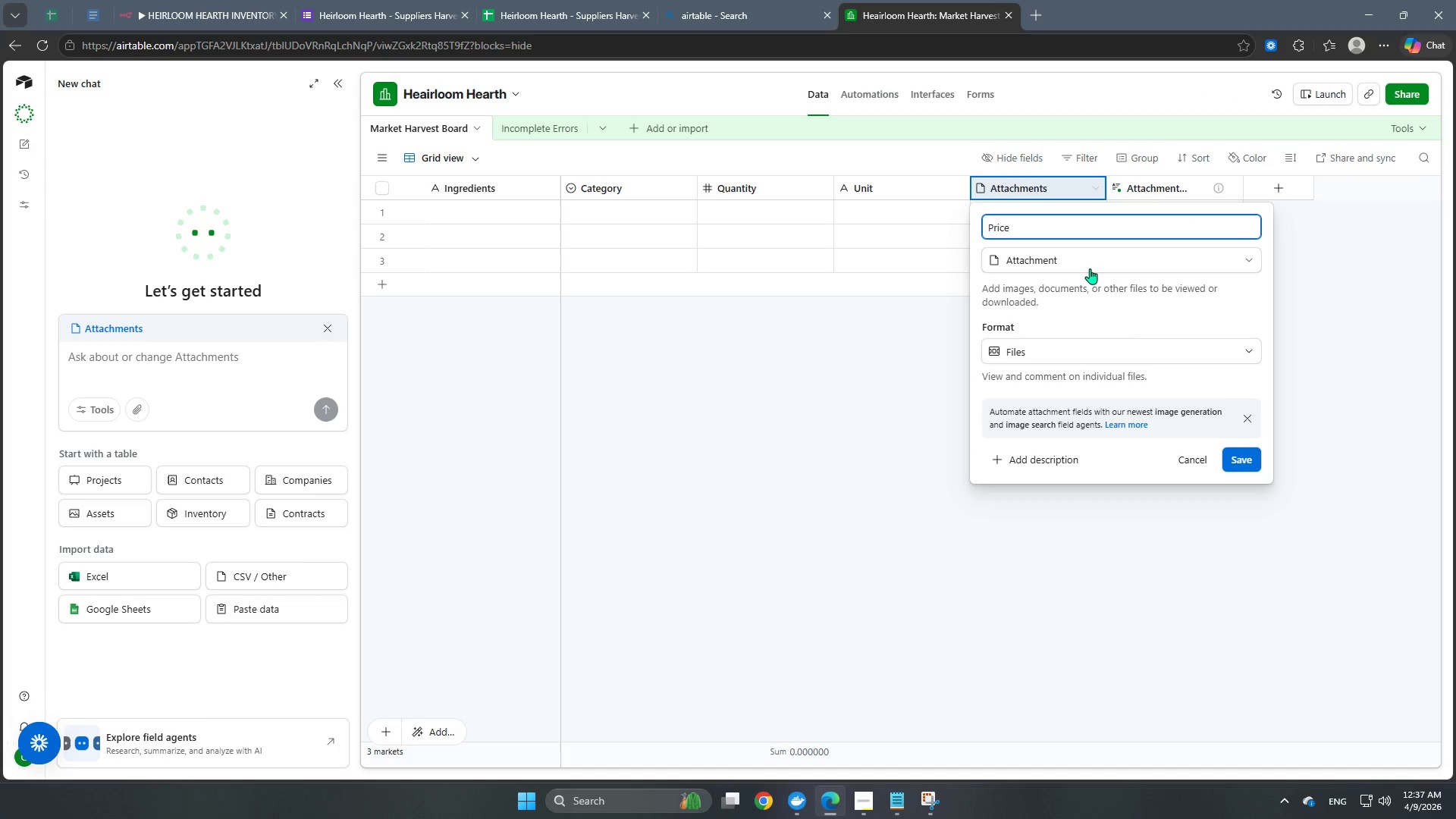 
left_click([1089, 264])
 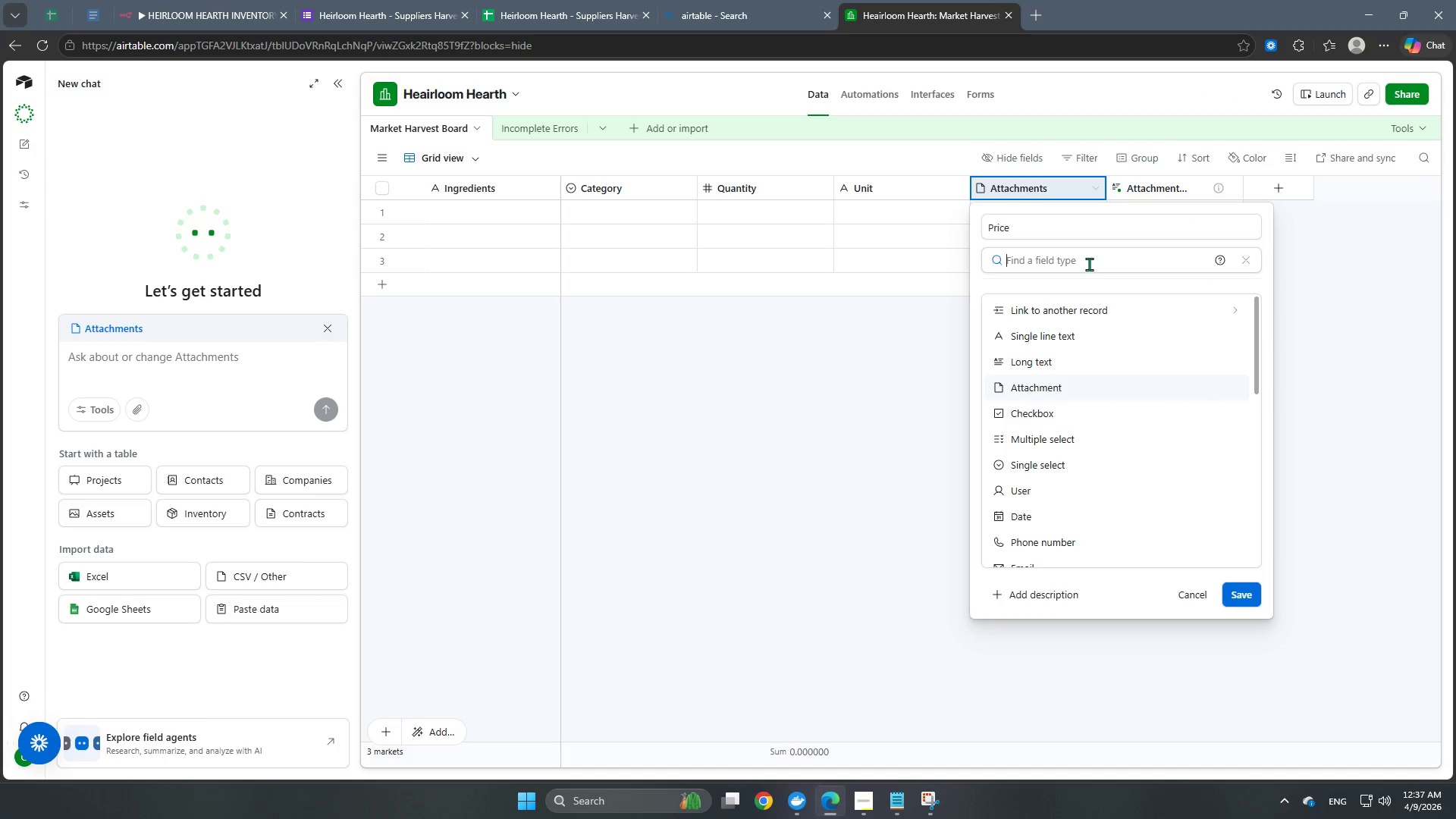 
type(nhu)
key(Backspace)
key(Backspace)
type(um)
 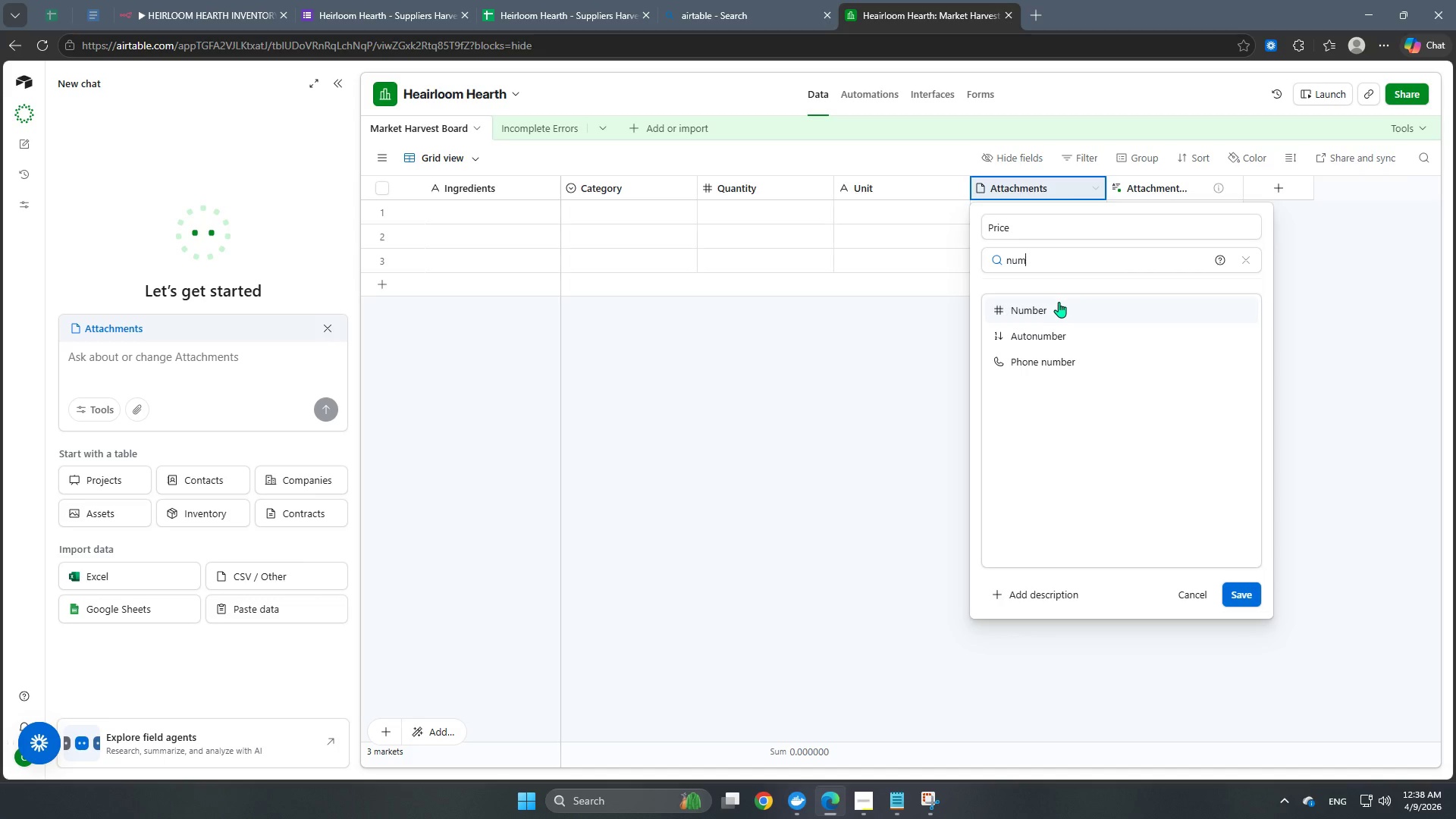 
left_click([1058, 309])
 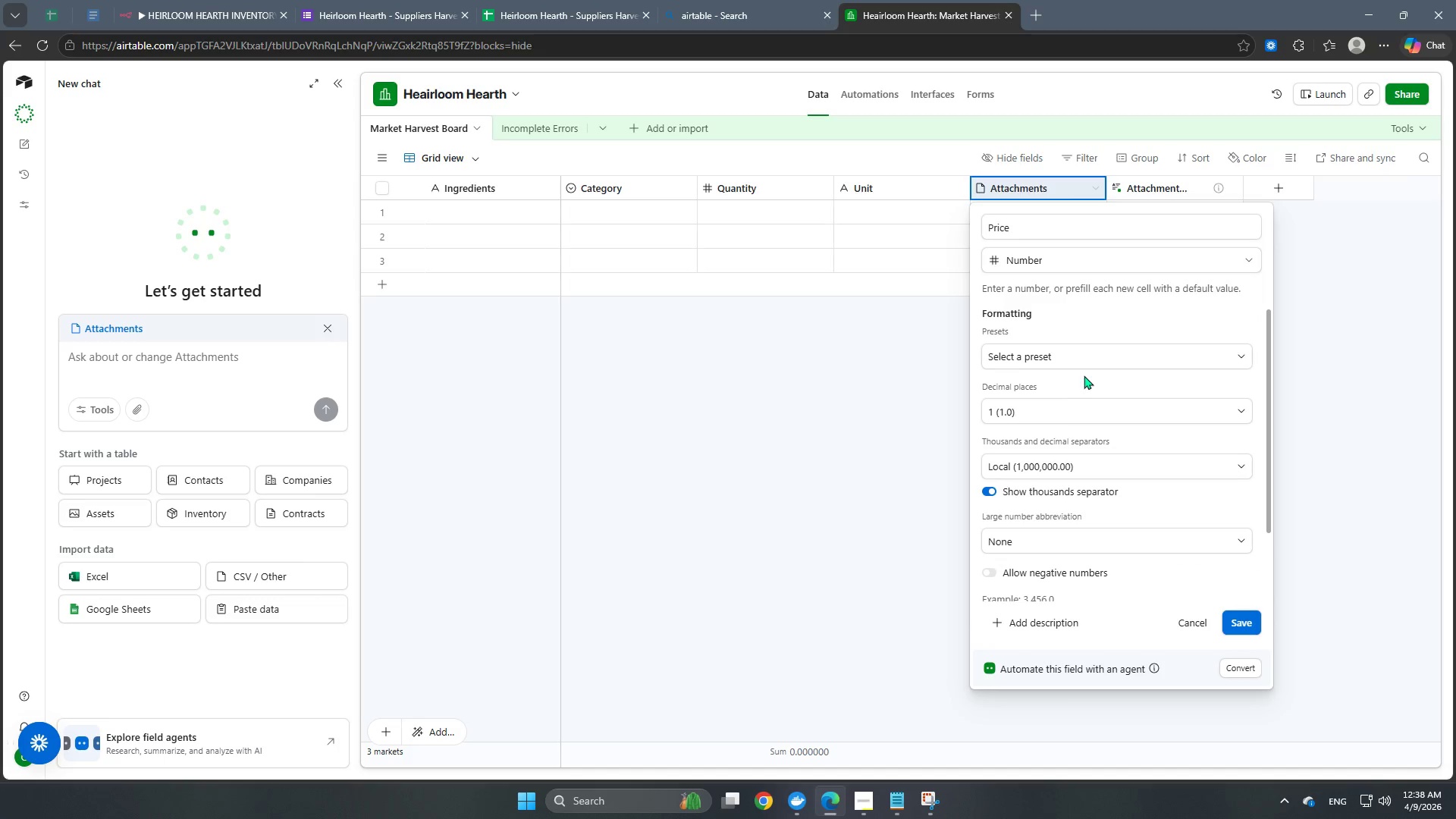 
left_click([1094, 366])
 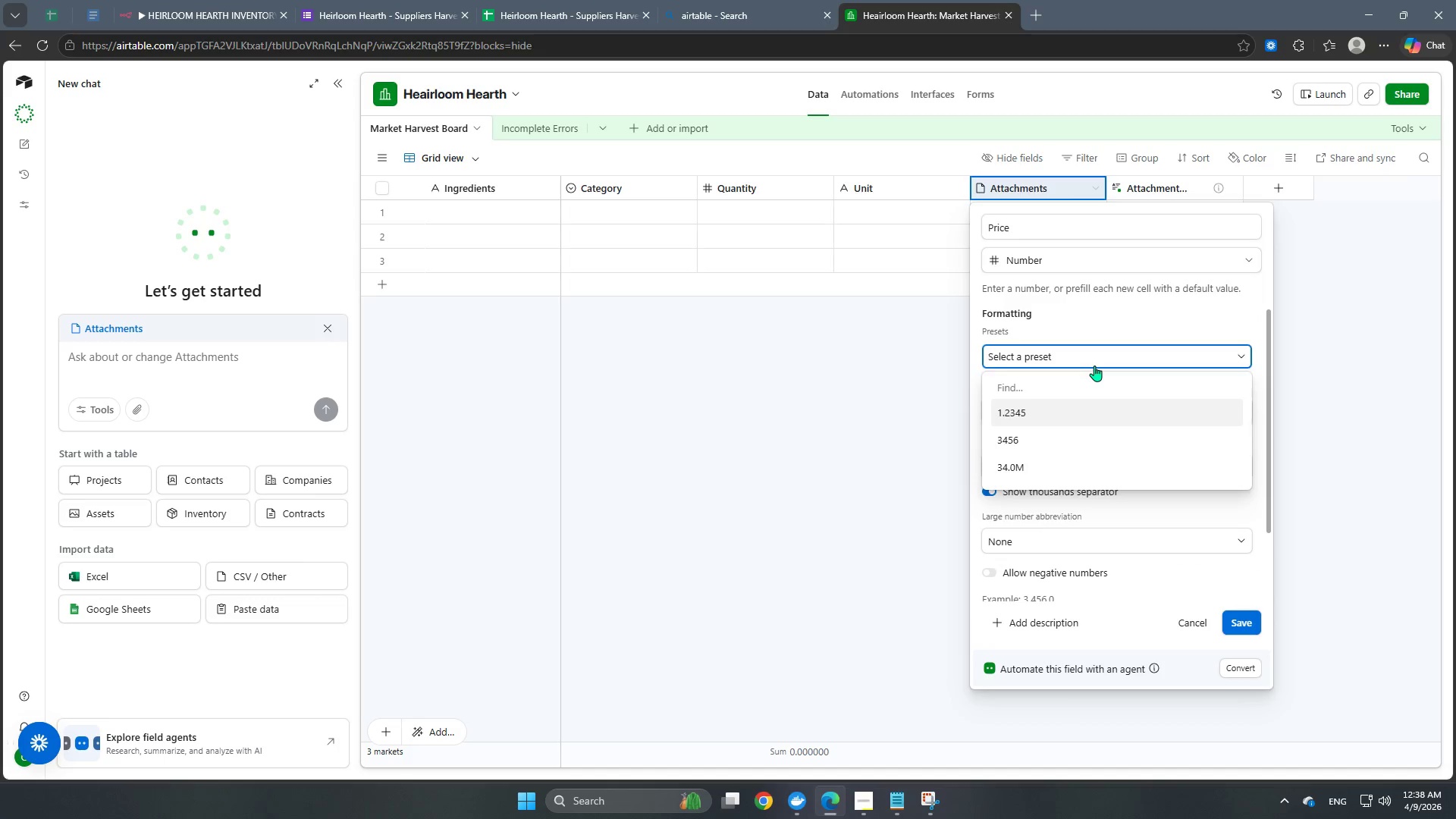 
double_click([1094, 366])
 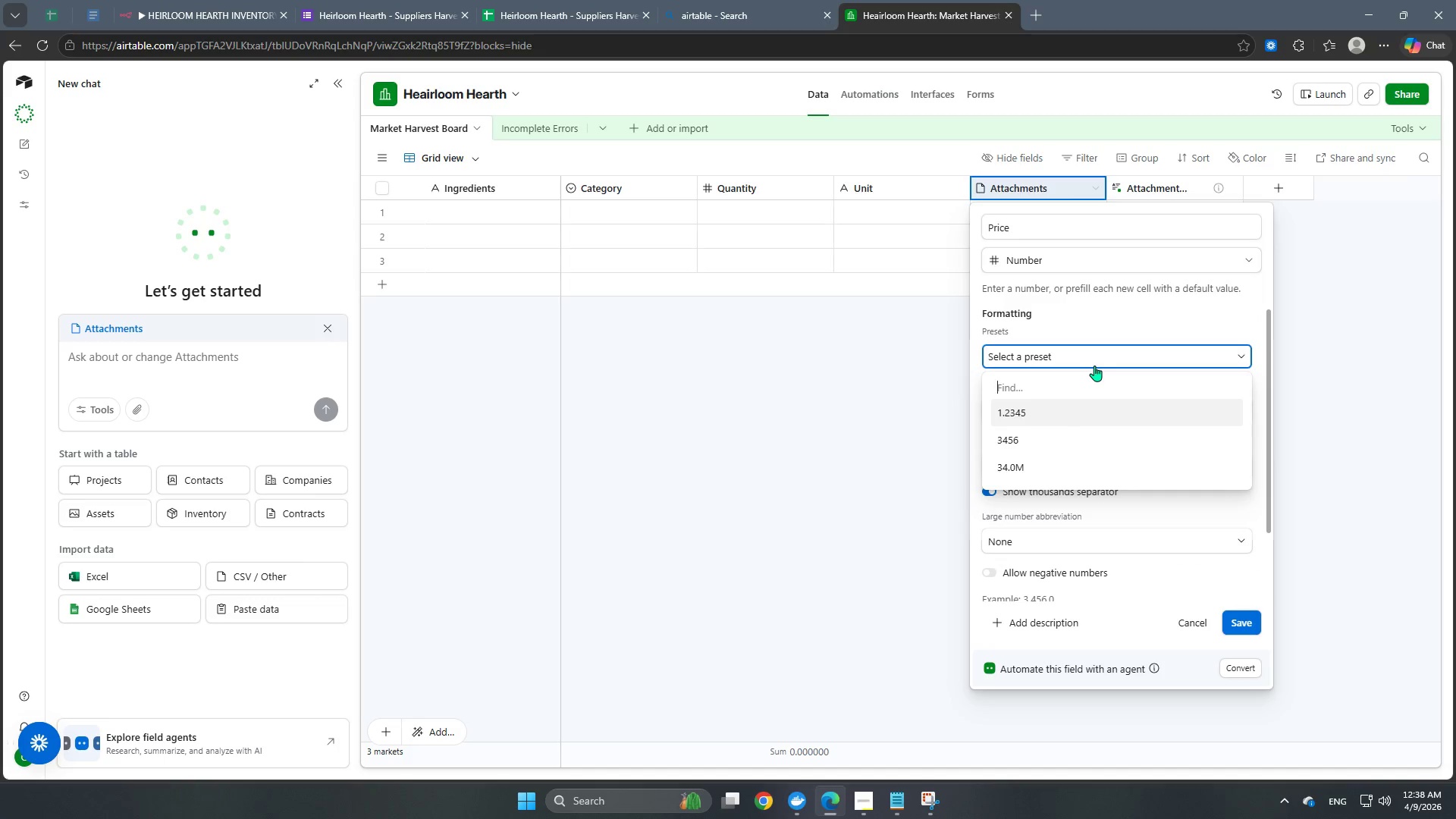 
left_click([1094, 366])
 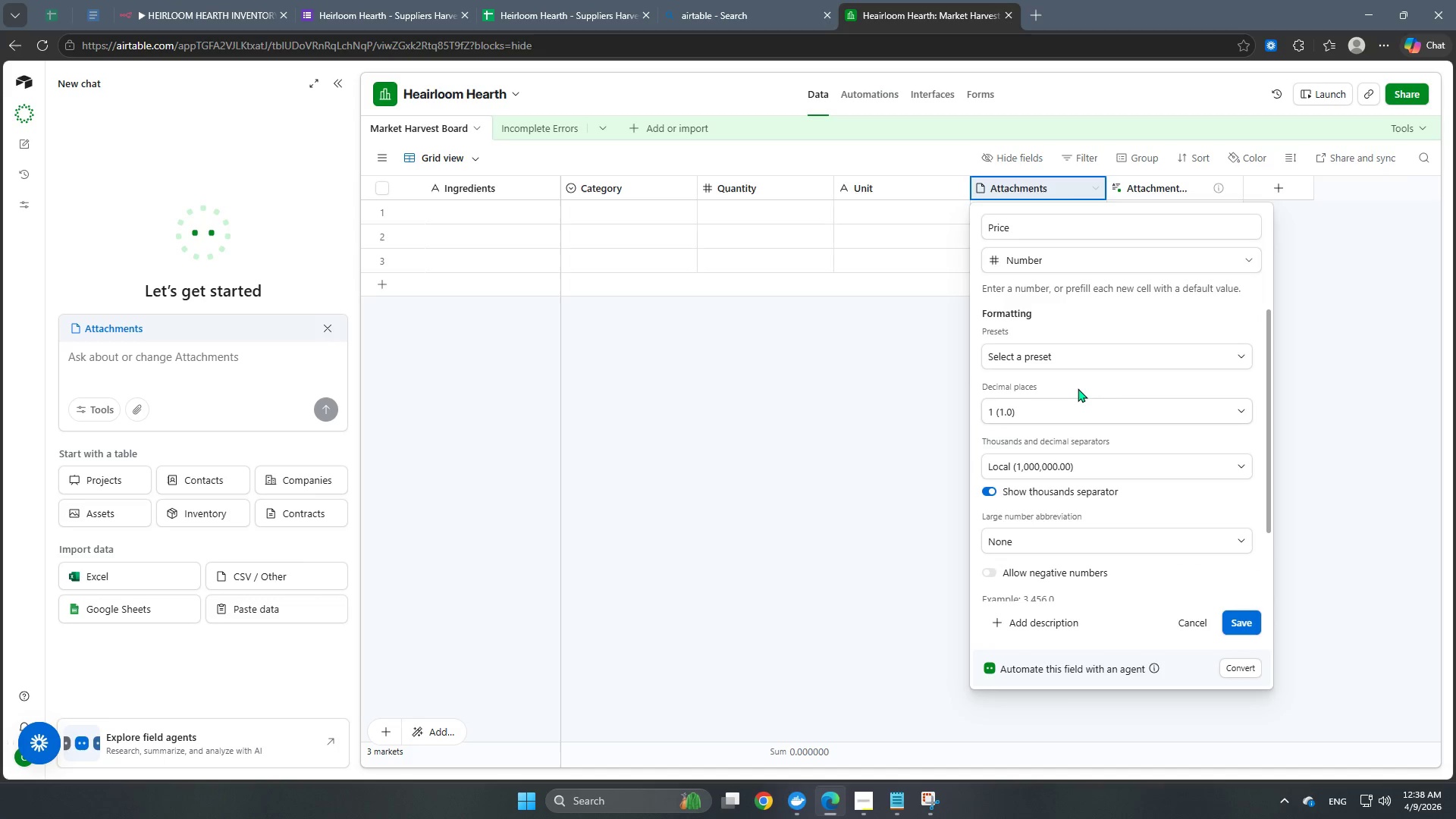 
left_click([1042, 355])
 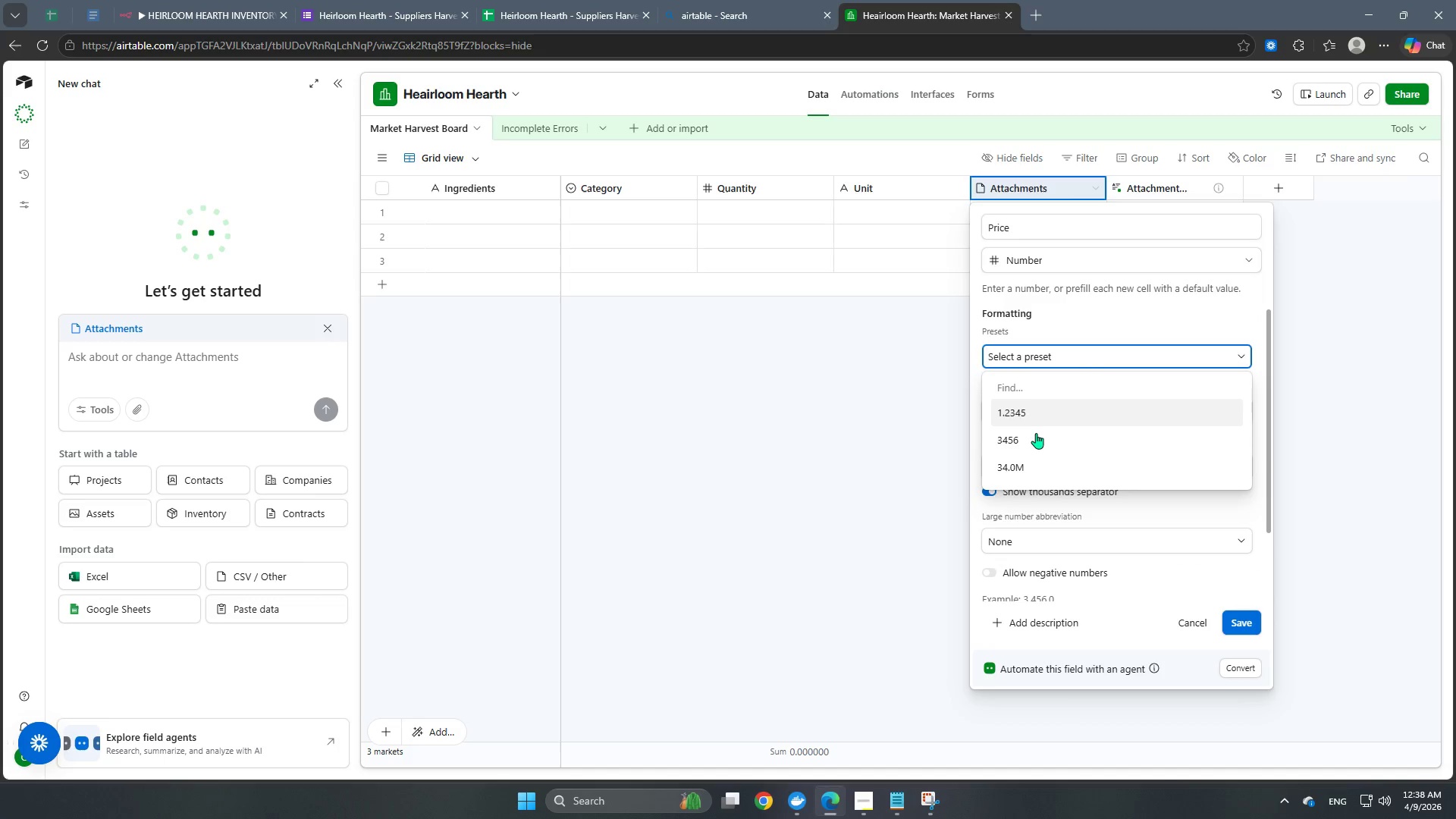 
left_click([1032, 447])
 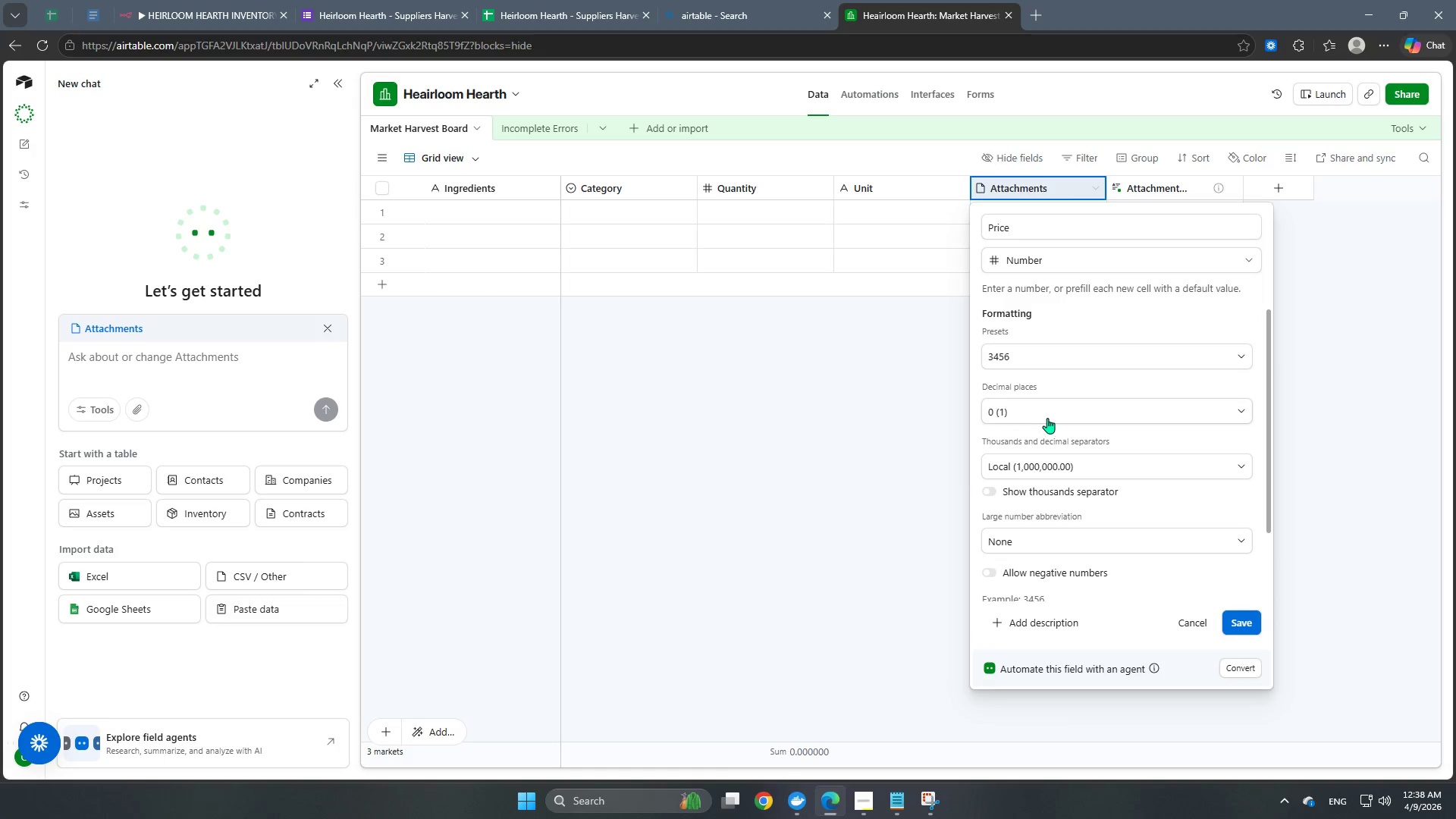 
left_click([1048, 417])
 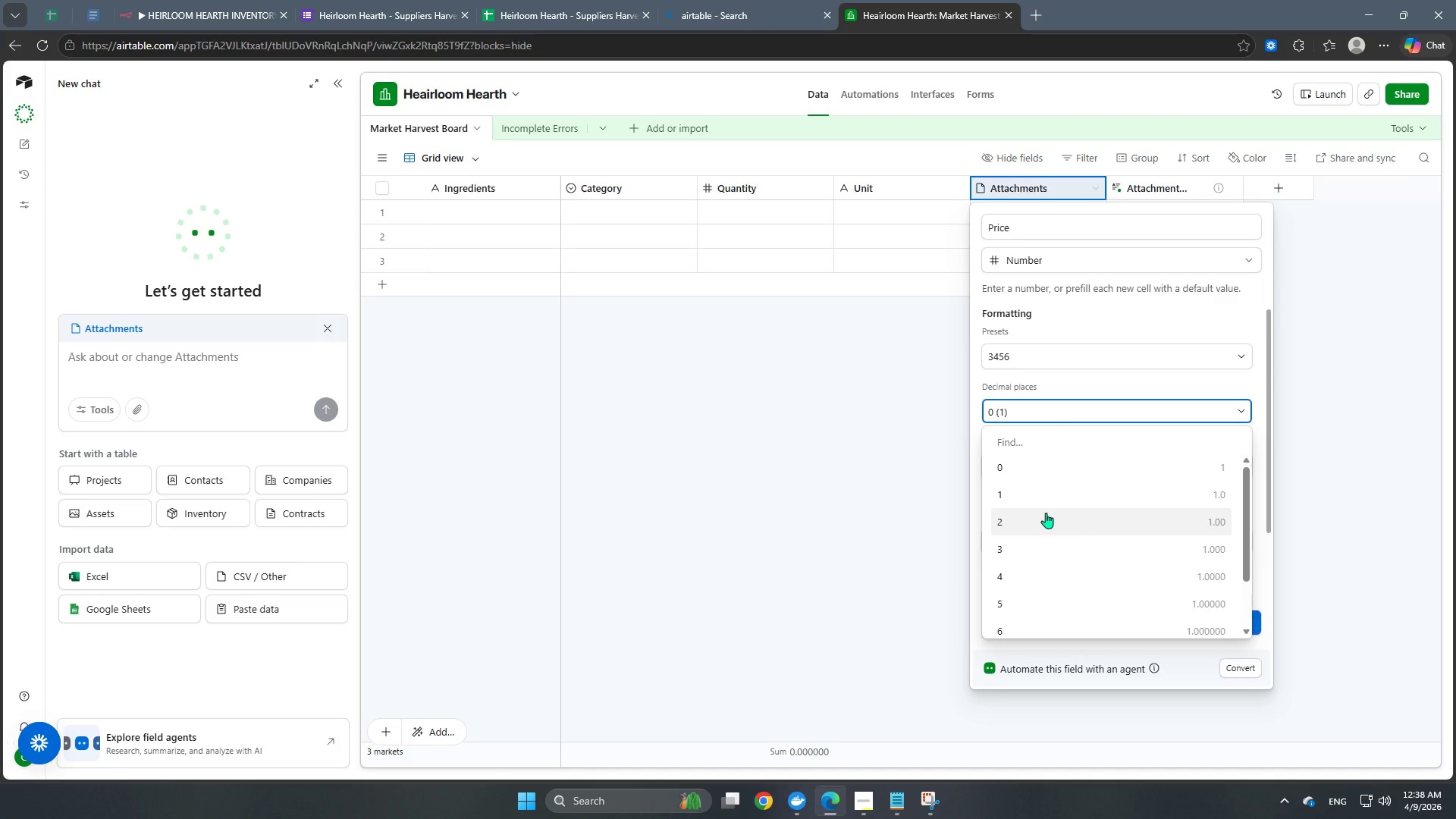 
scroll: coordinate [1046, 513], scroll_direction: down, amount: 2.0
 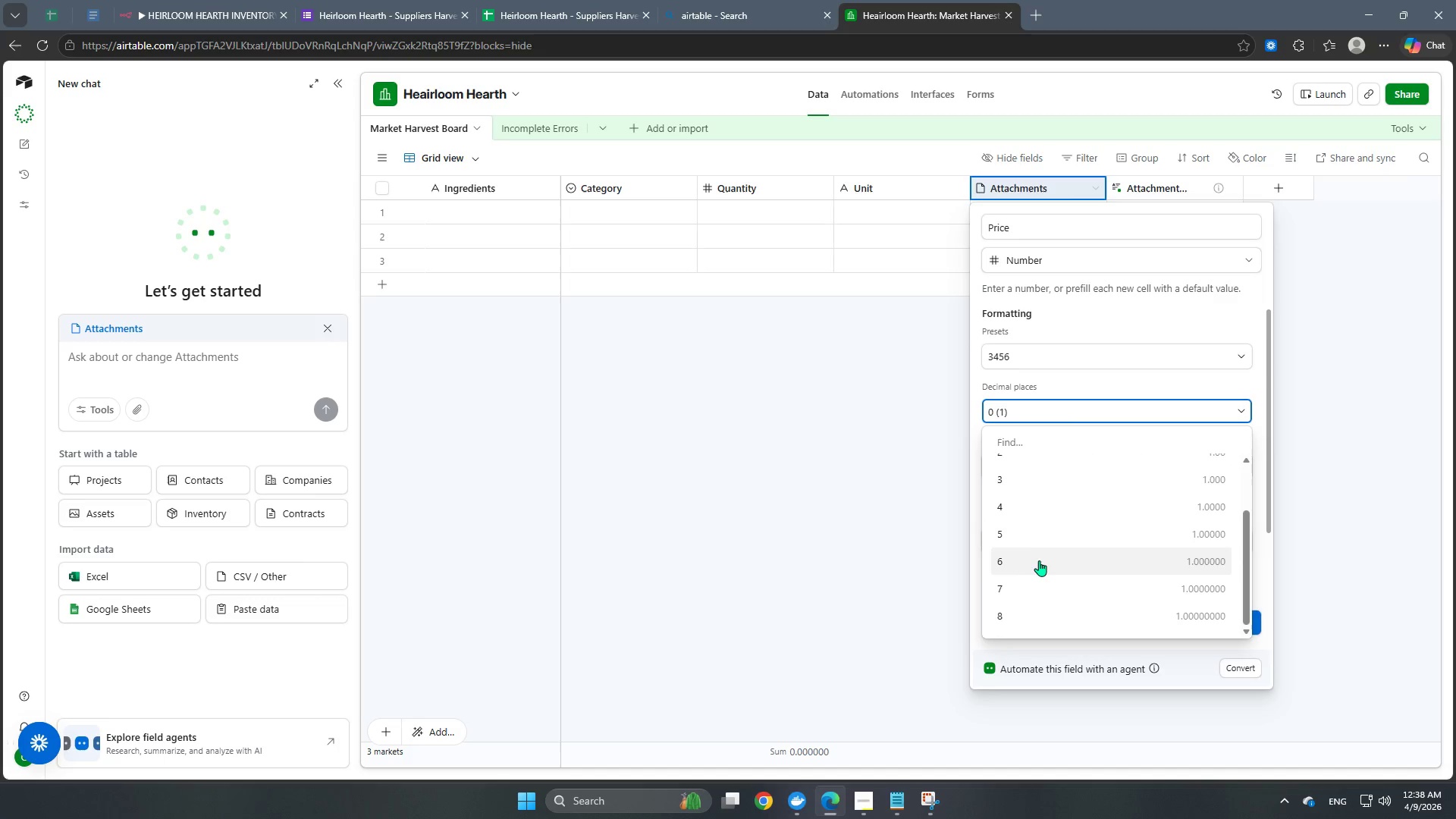 
left_click([1037, 566])
 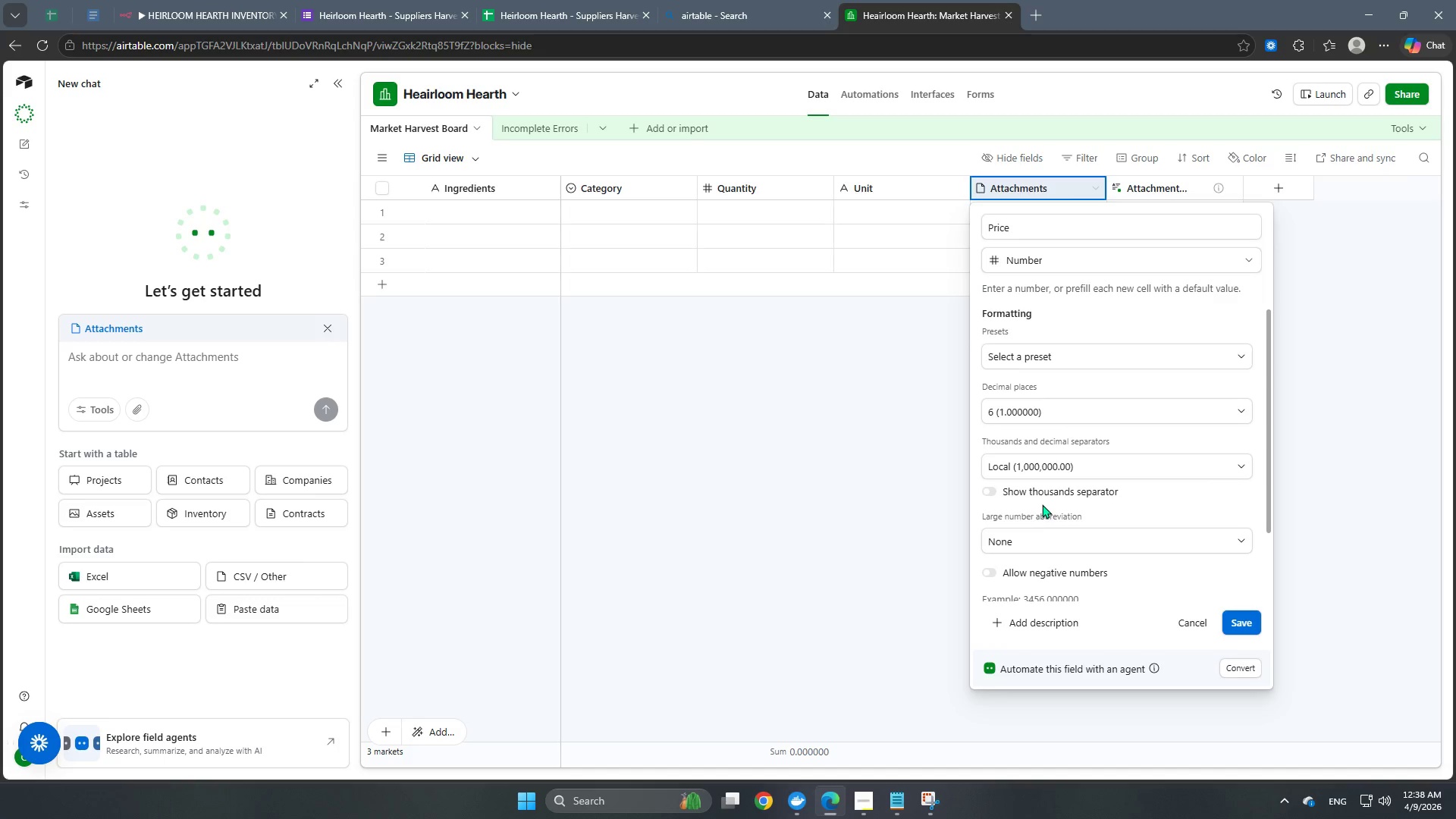 
scroll: coordinate [1042, 504], scroll_direction: down, amount: 1.0
 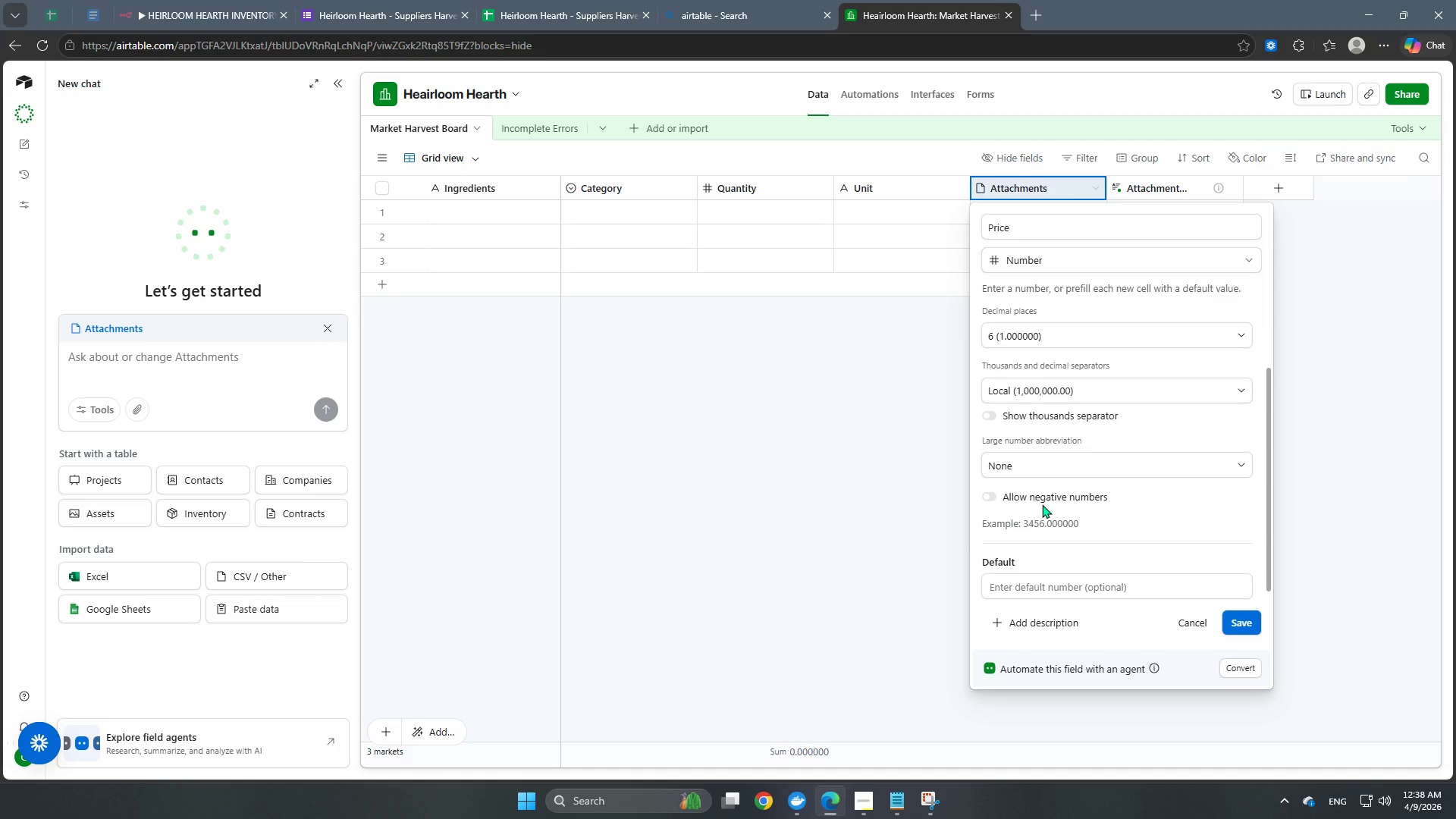 
scroll: coordinate [1042, 504], scroll_direction: up, amount: 1.0
 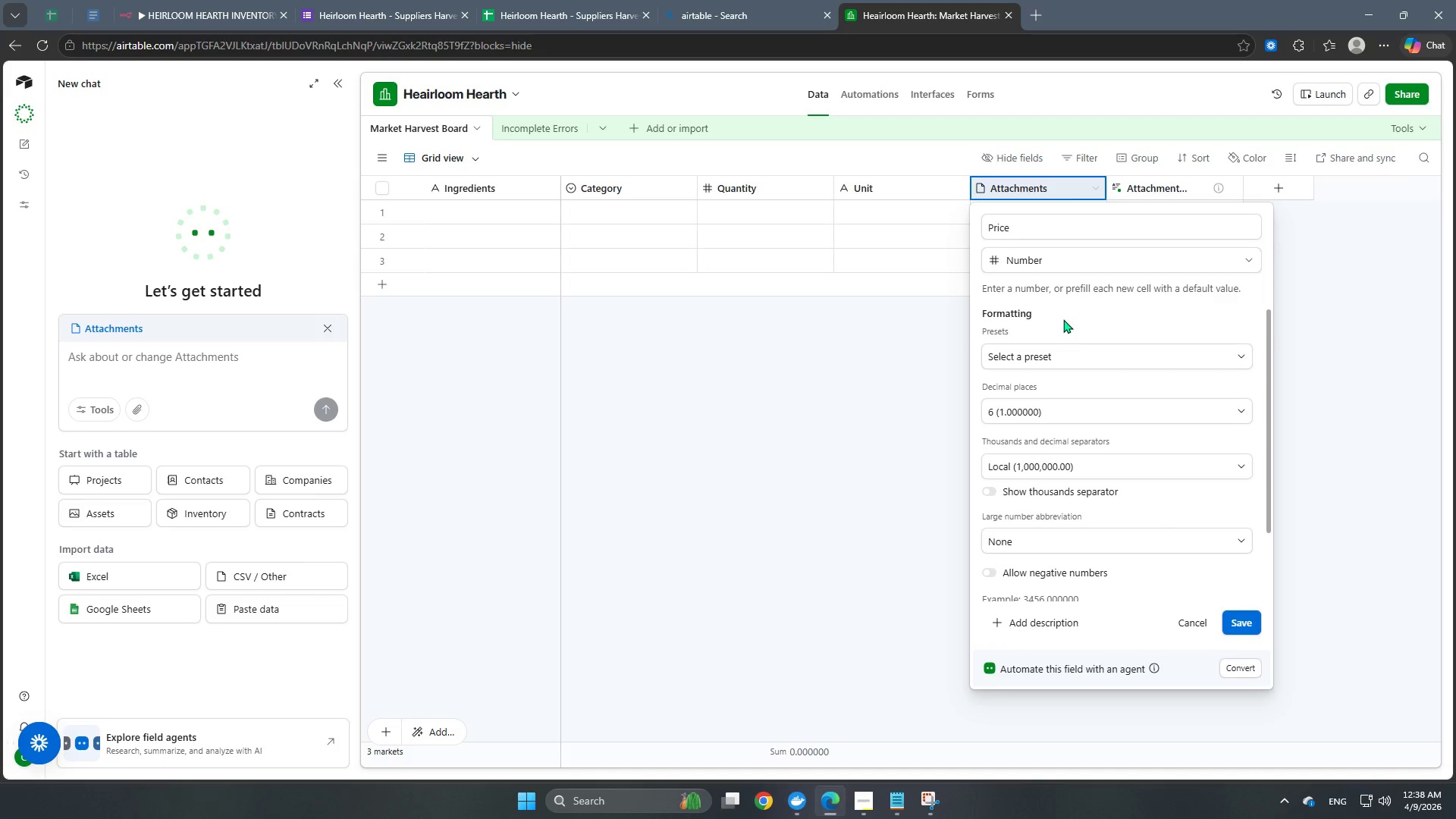 
left_click([1050, 349])
 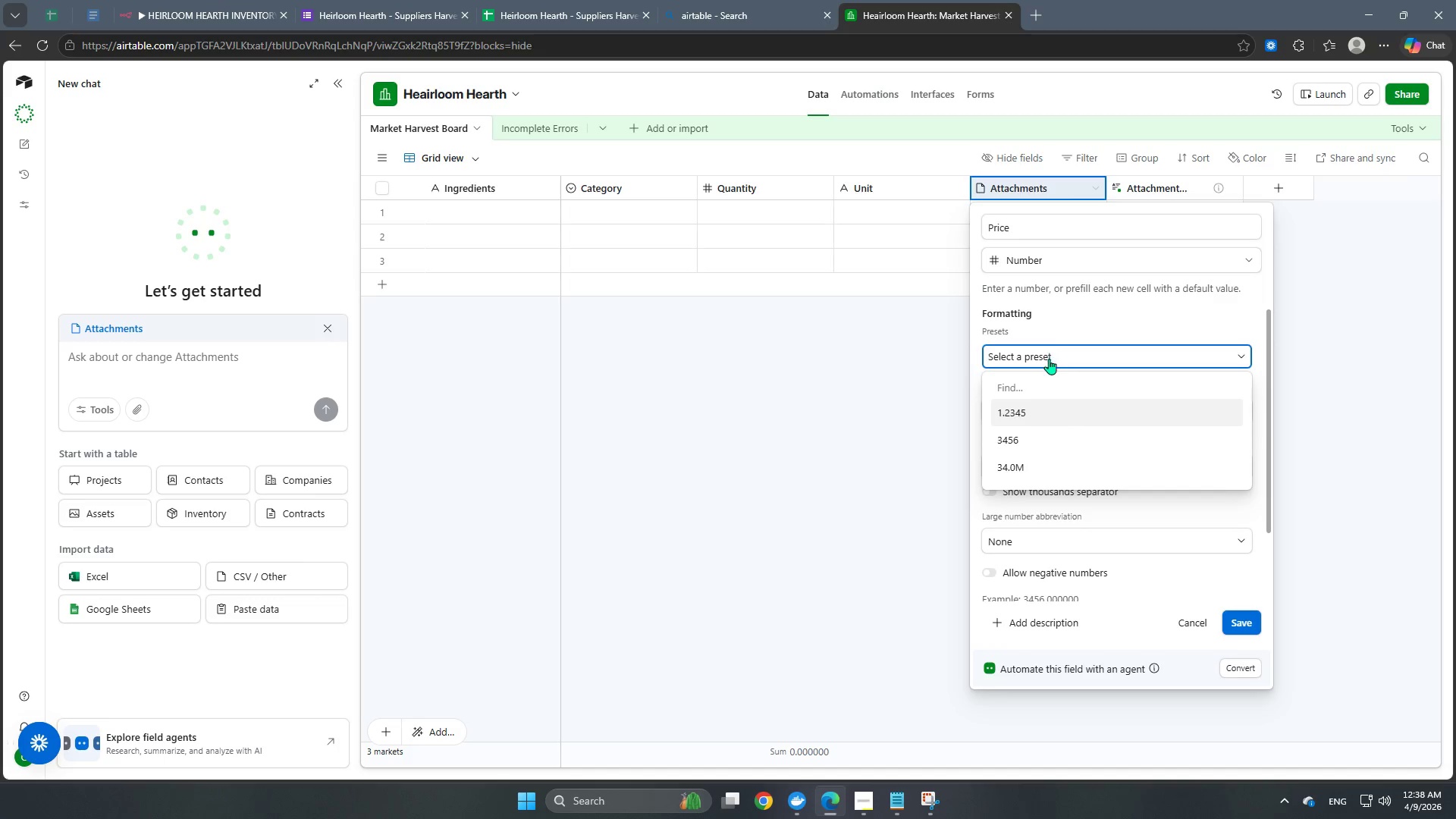 
left_click([1048, 360])
 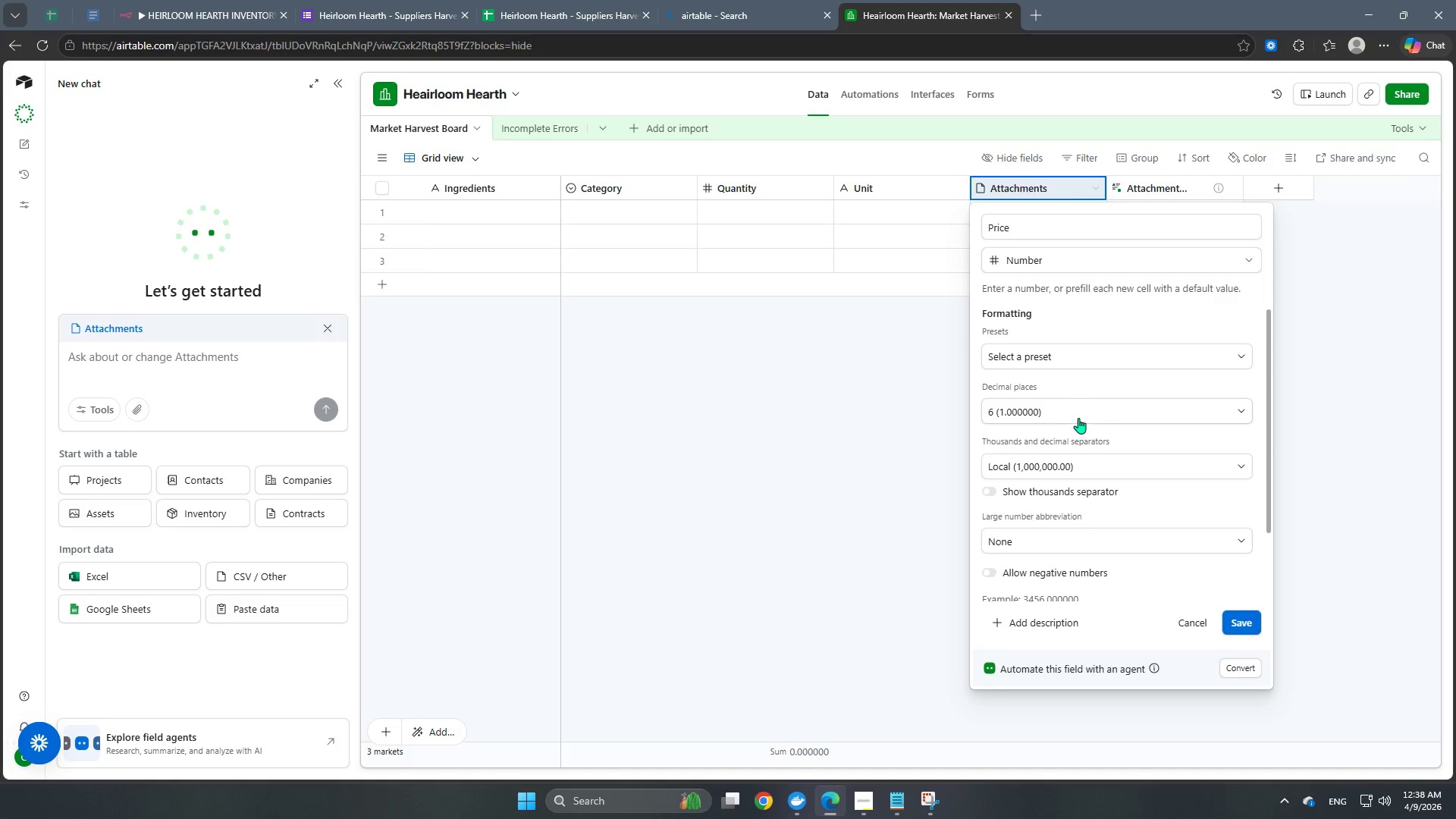 
scroll: coordinate [1090, 480], scroll_direction: down, amount: 5.0
 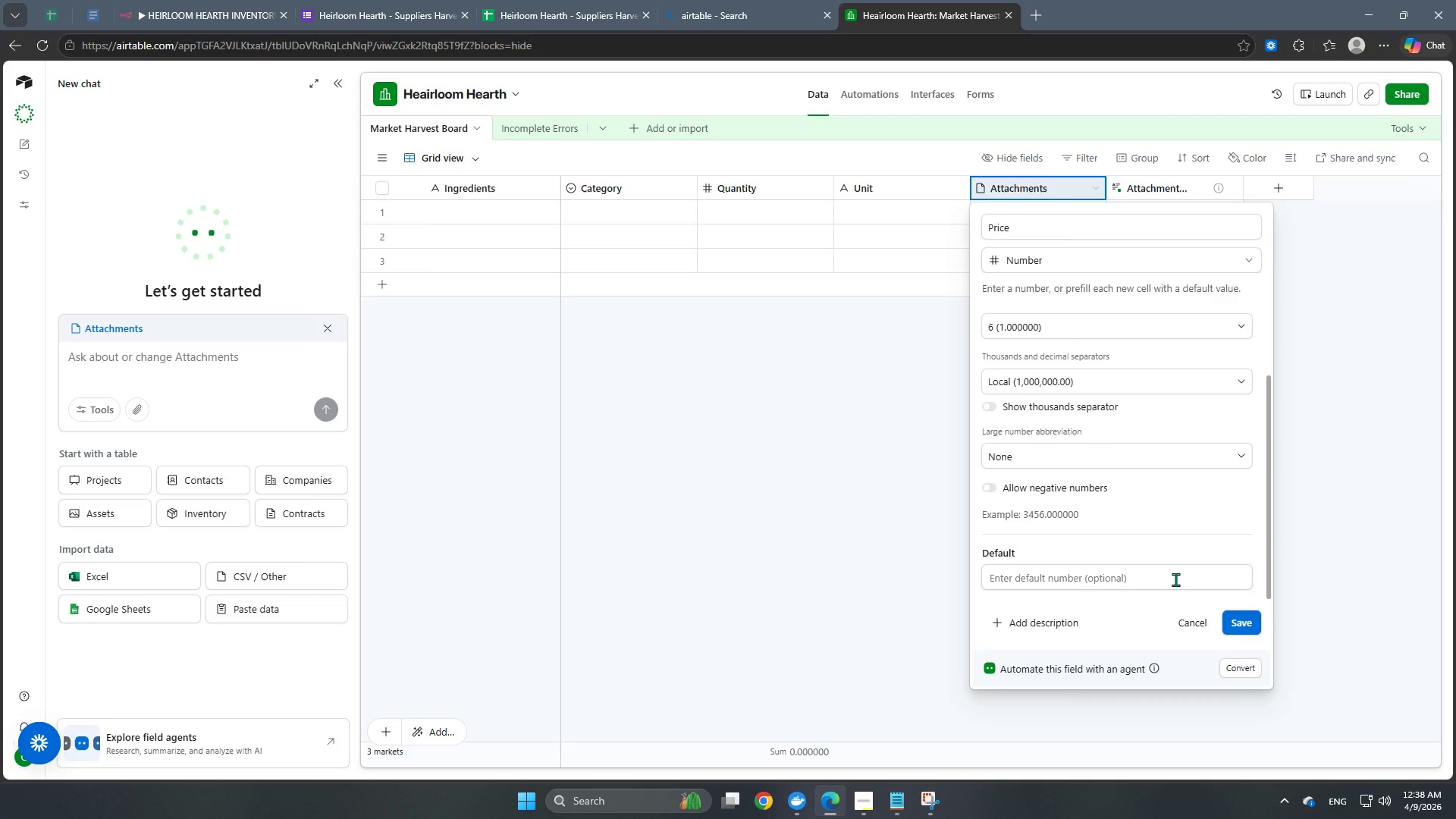 
scroll: coordinate [1175, 579], scroll_direction: up, amount: 4.0
 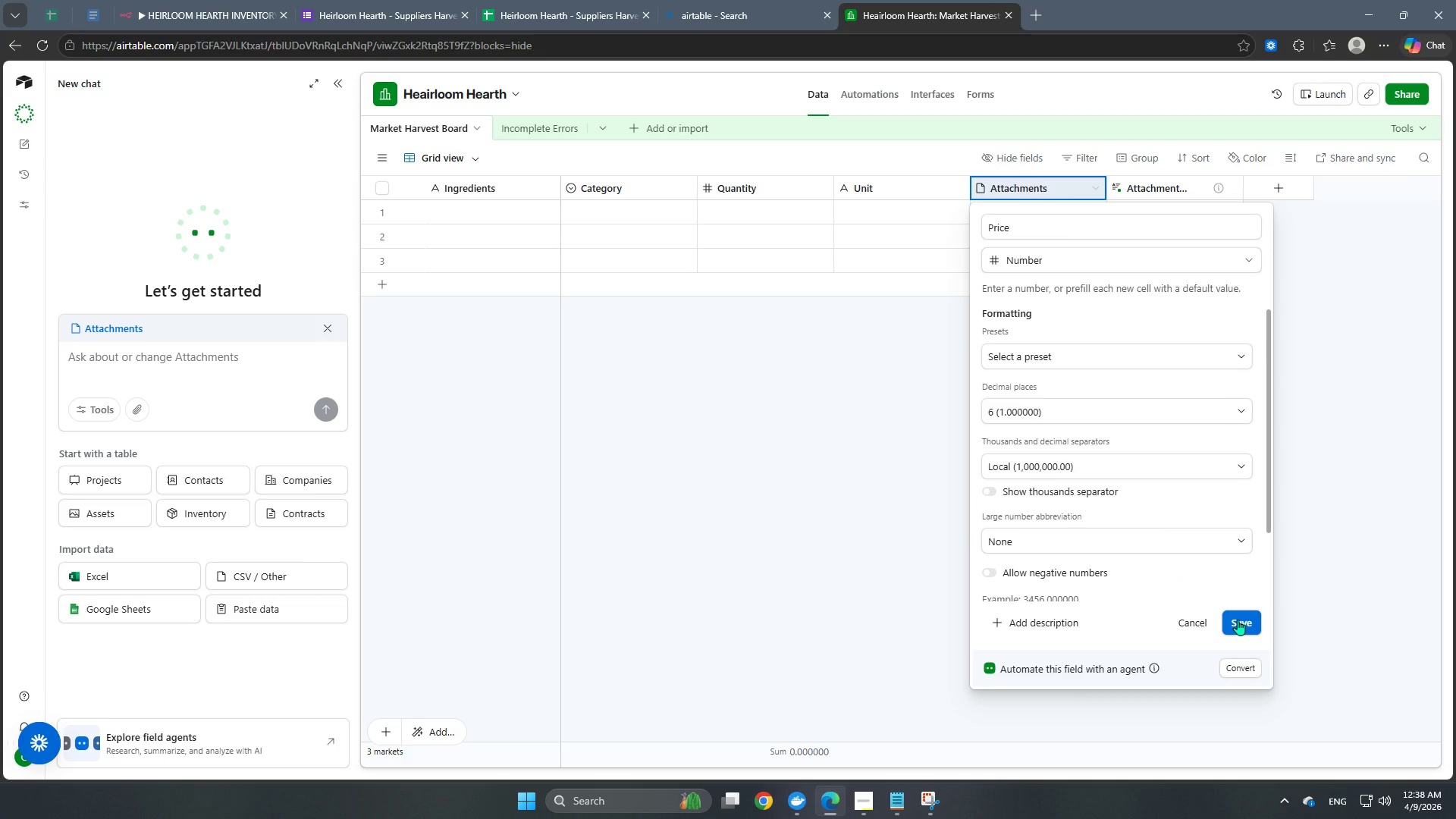 
left_click([1238, 620])
 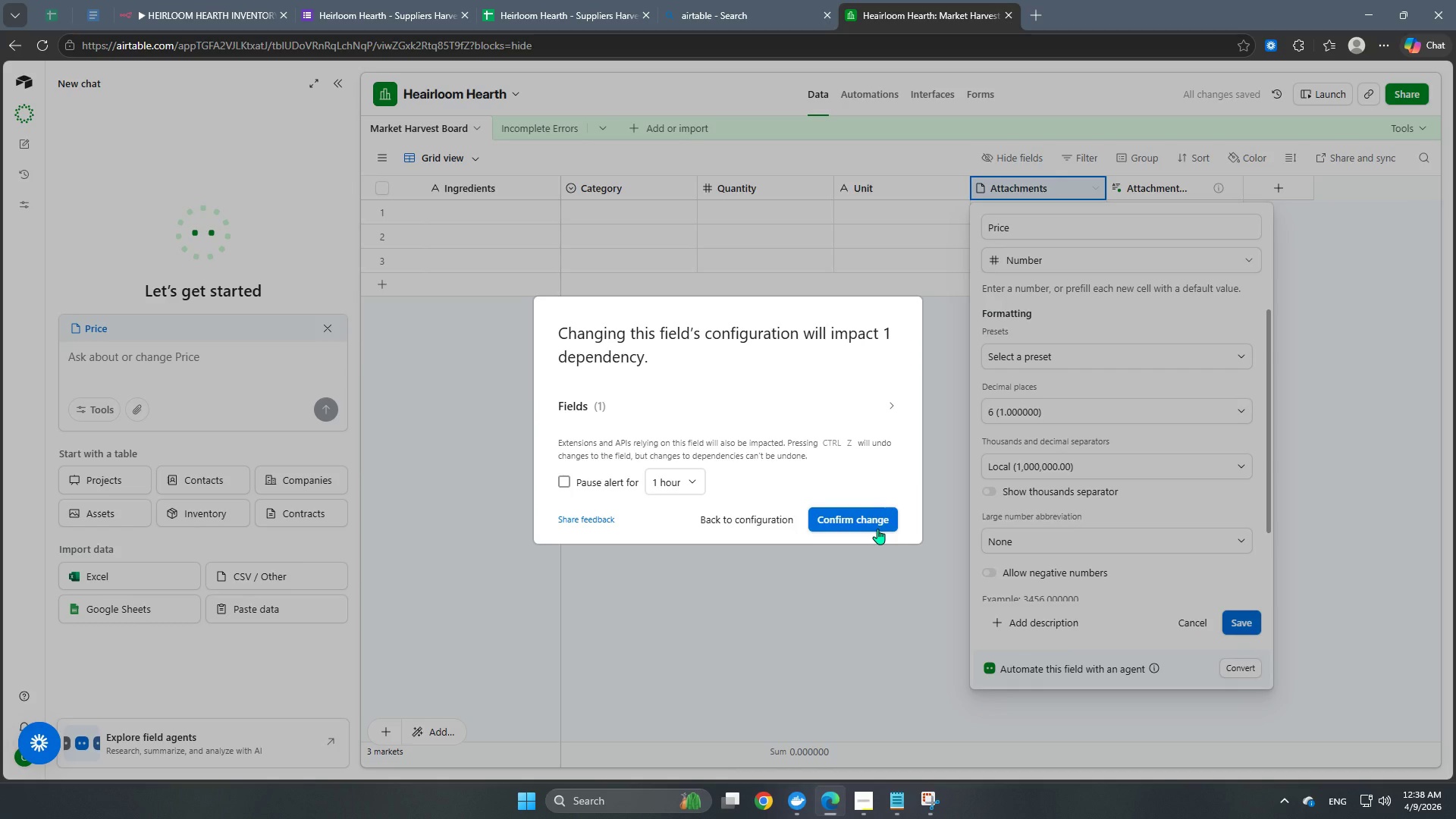 
wait(5.09)
 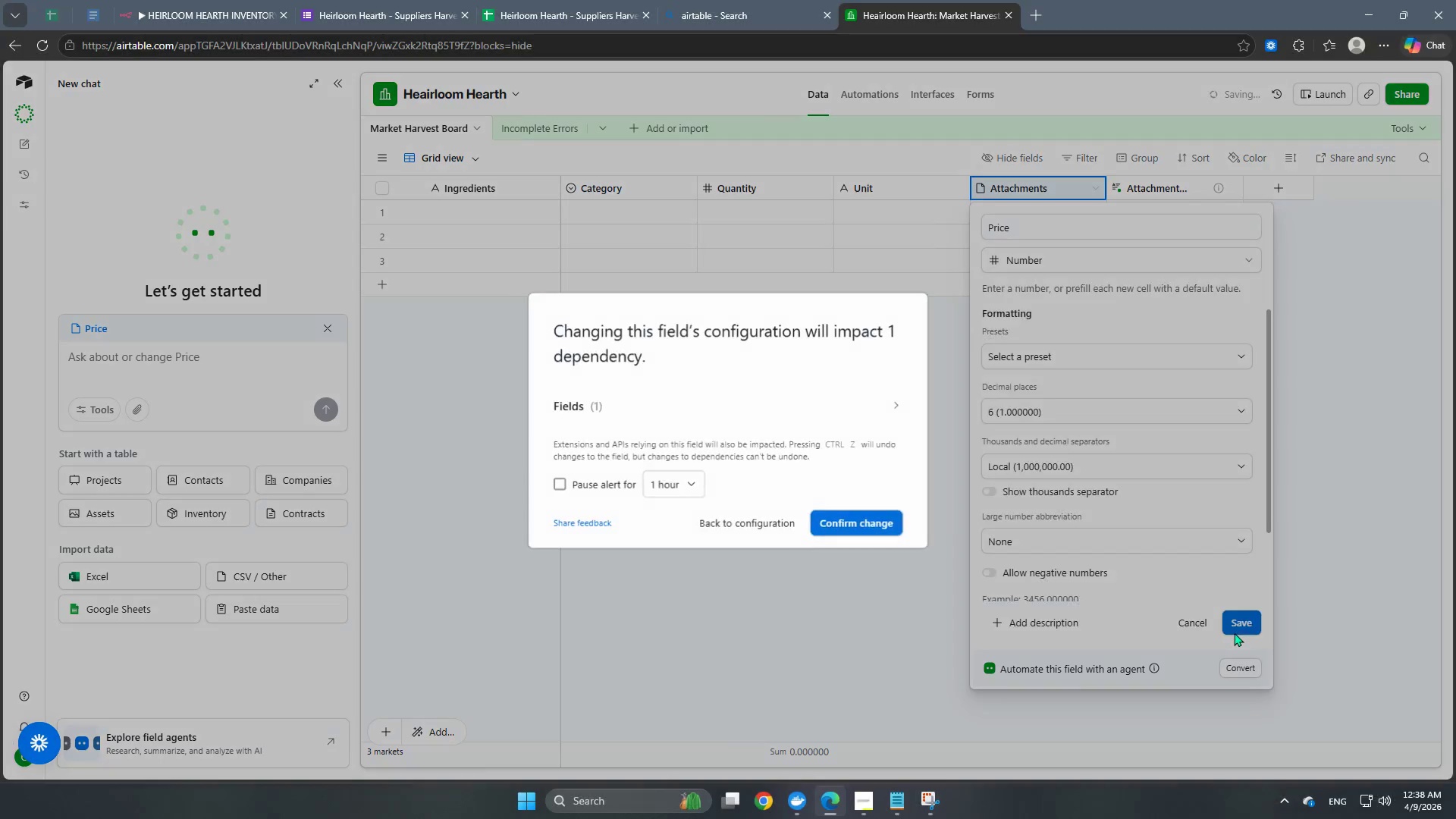 
left_click([875, 526])
 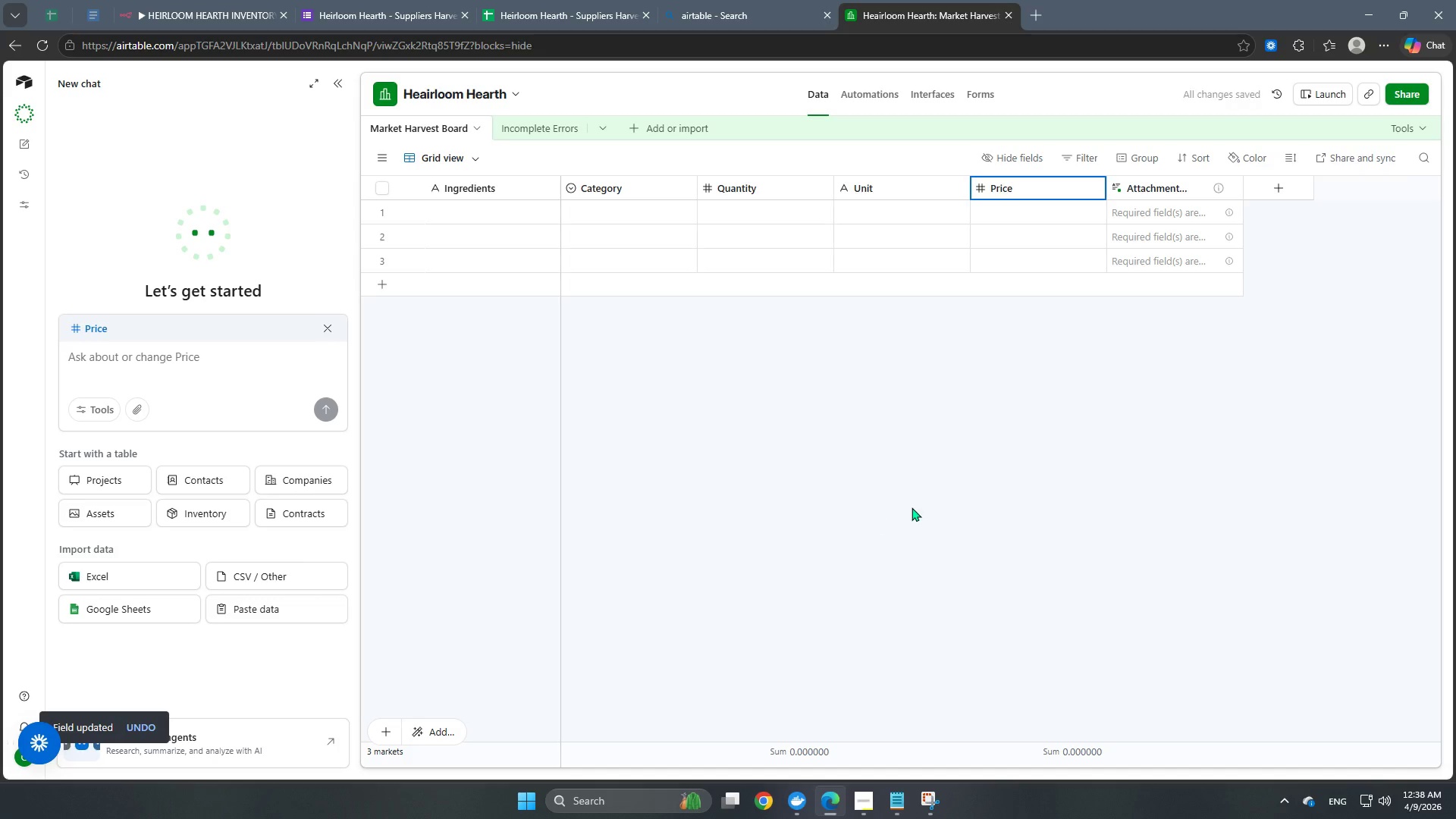 
scroll: coordinate [990, 343], scroll_direction: up, amount: 6.0
 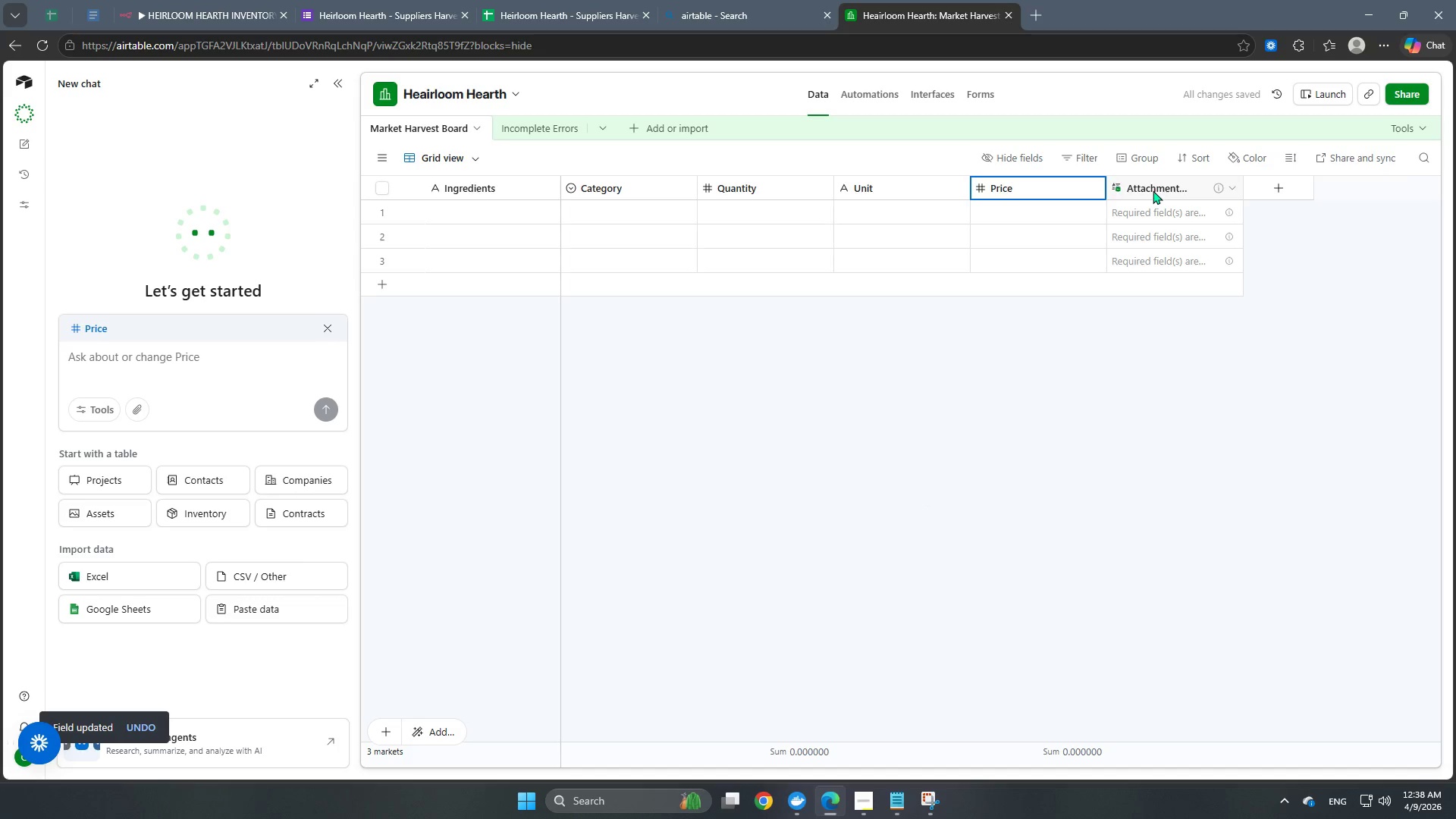 
left_click([1153, 190])
 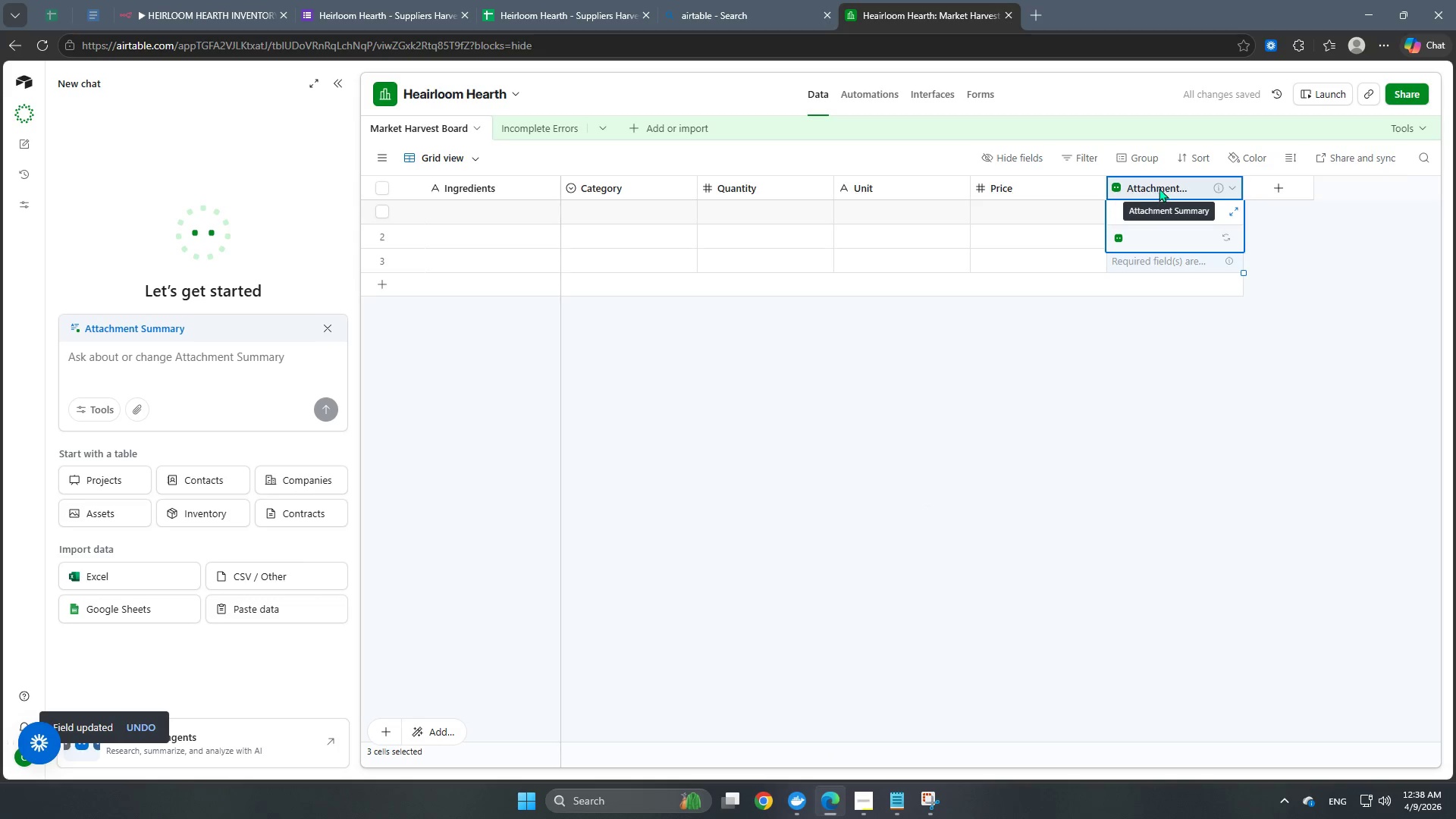 
double_click([1159, 187])
 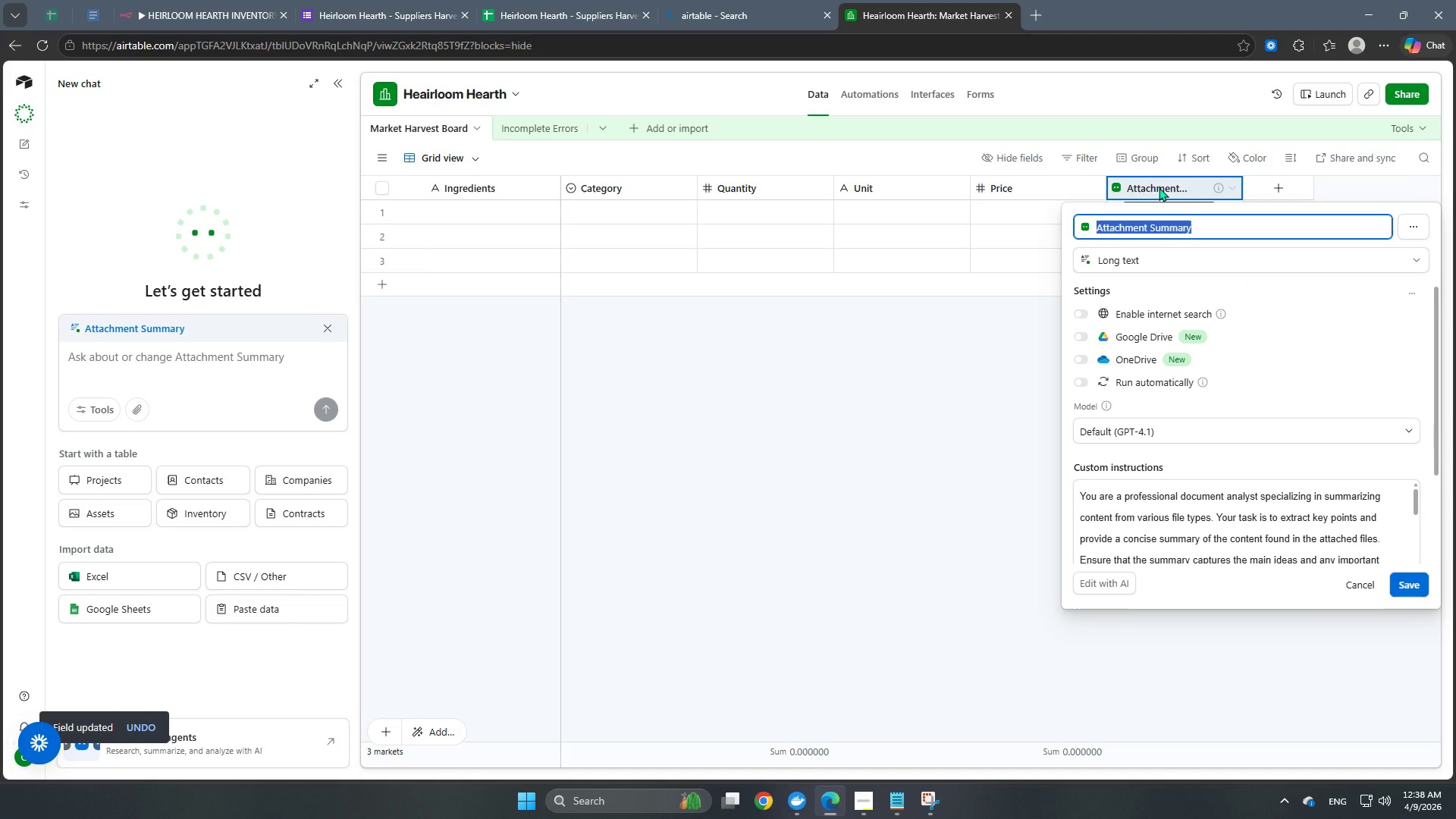 
type(Source)
 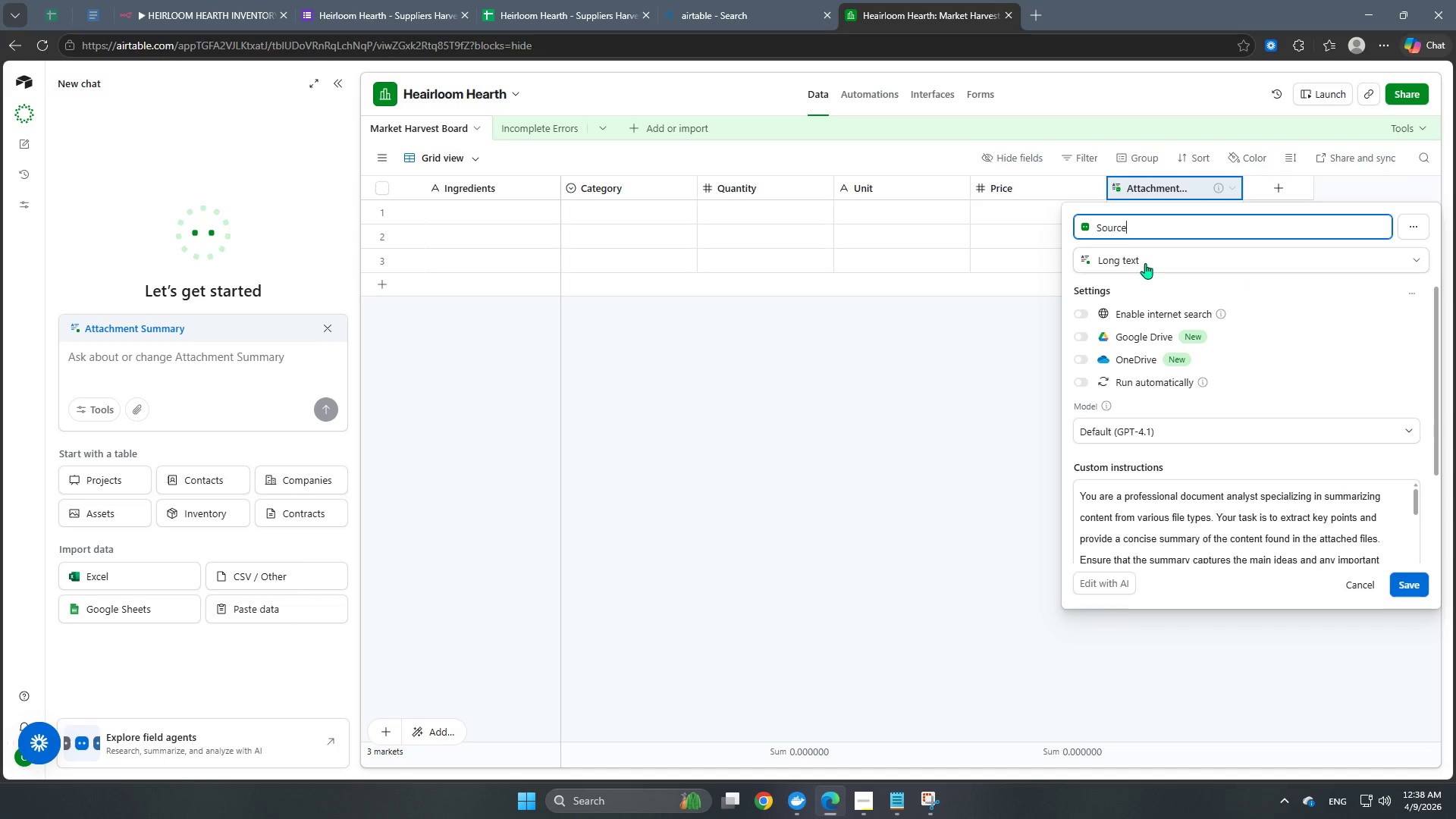 
left_click([1145, 263])
 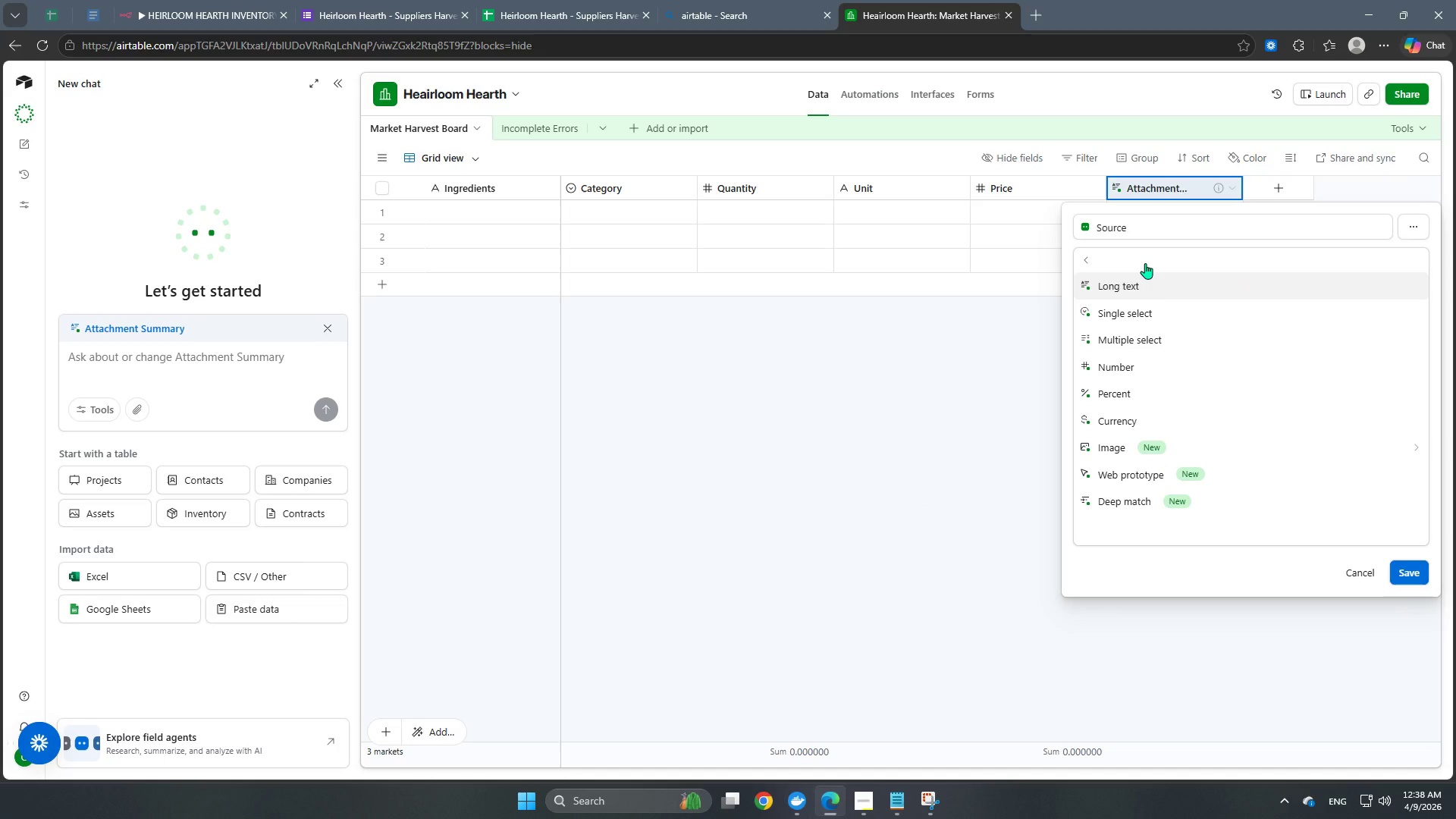 
type(sing)
 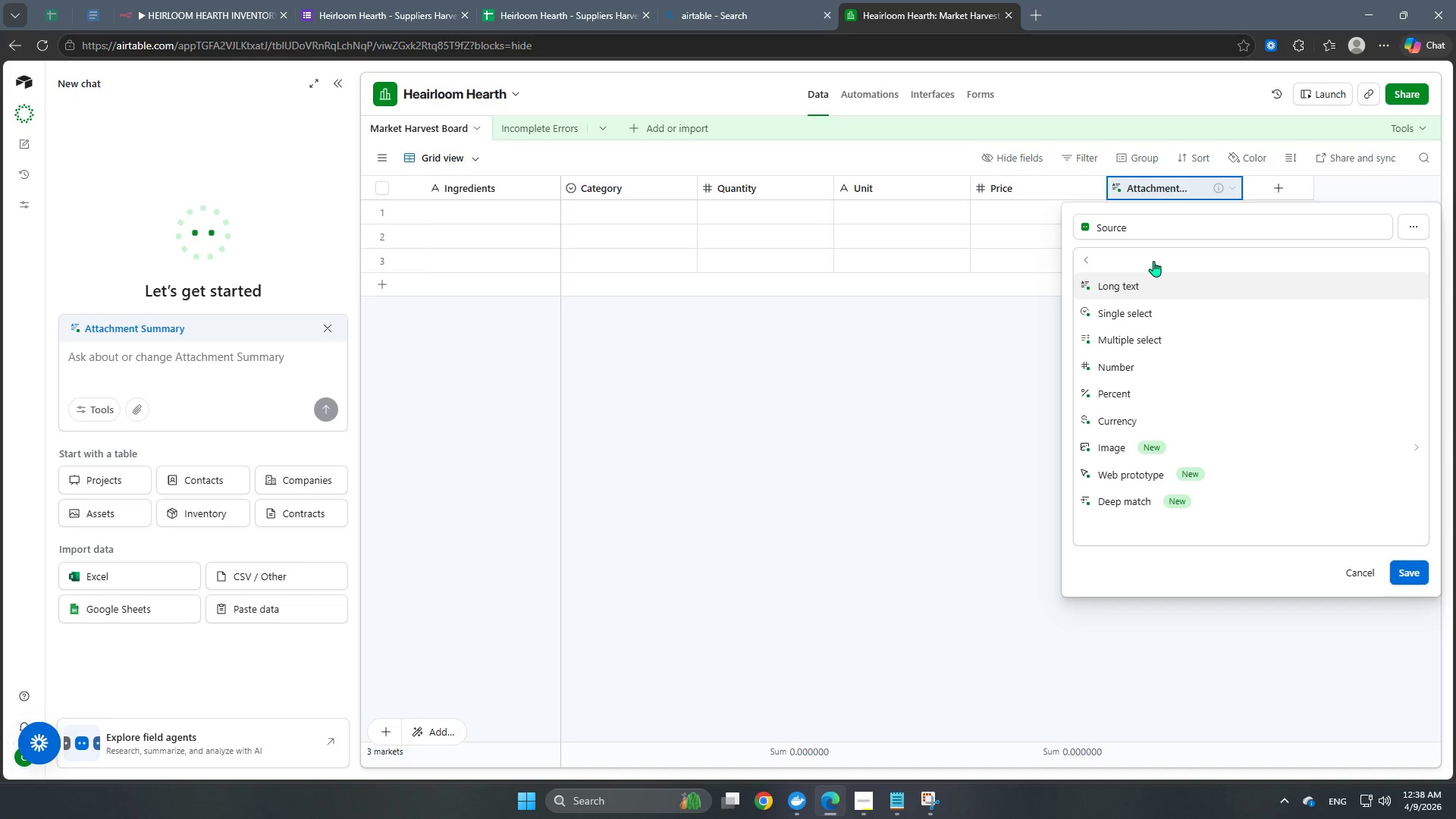 
left_click([1146, 260])
 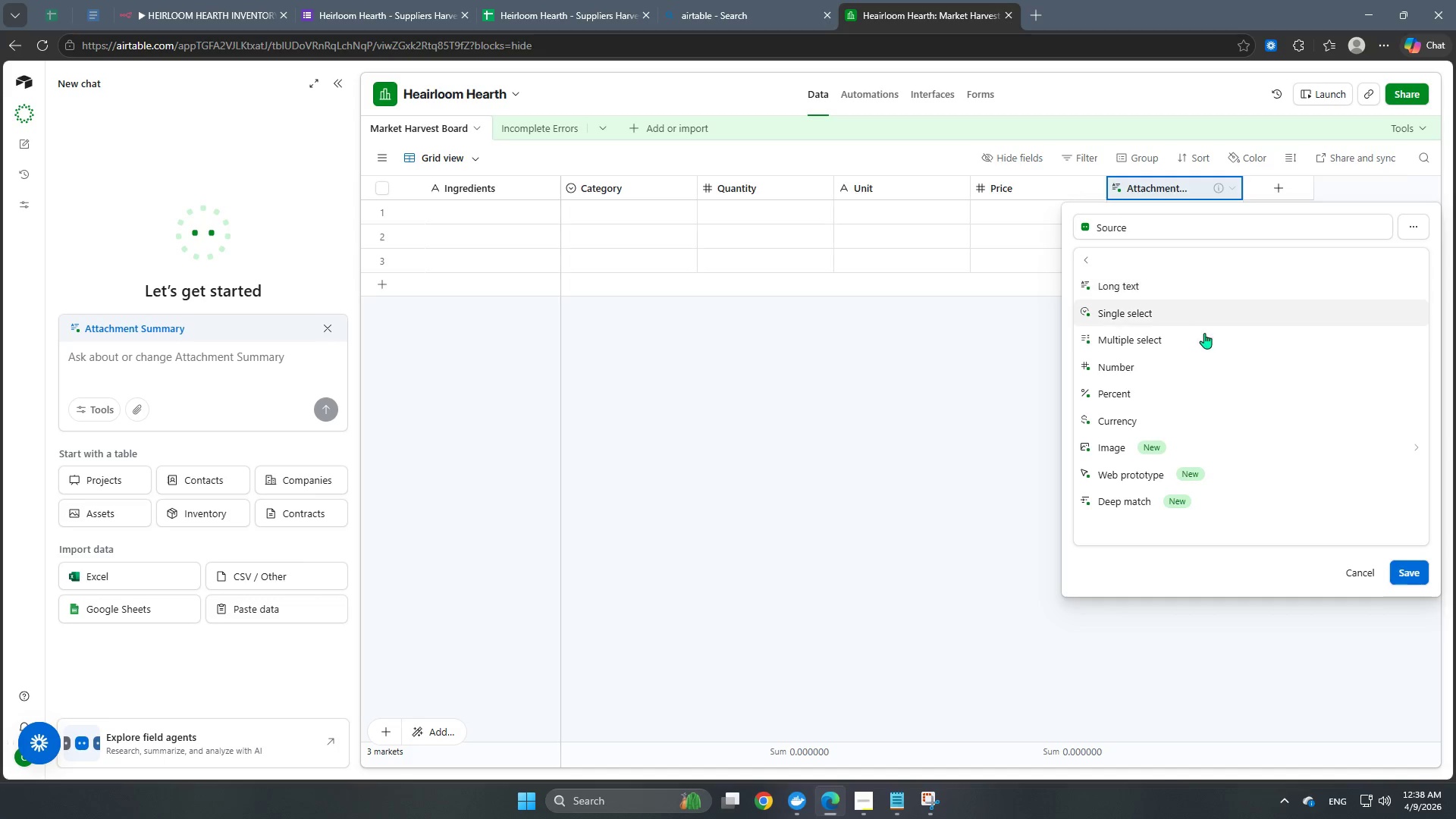 
scroll: coordinate [1207, 362], scroll_direction: up, amount: 2.0
 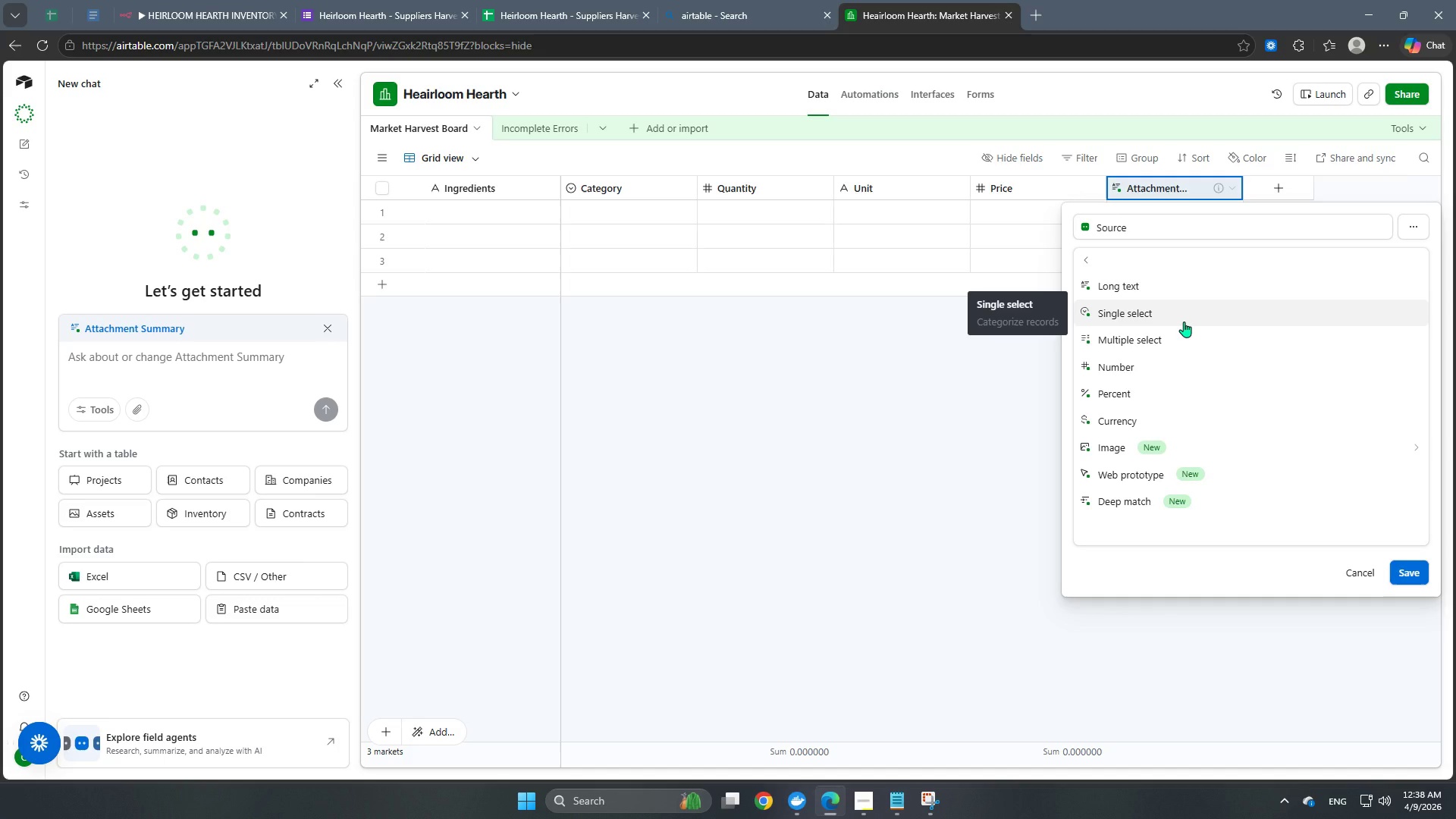 
left_click([1184, 322])
 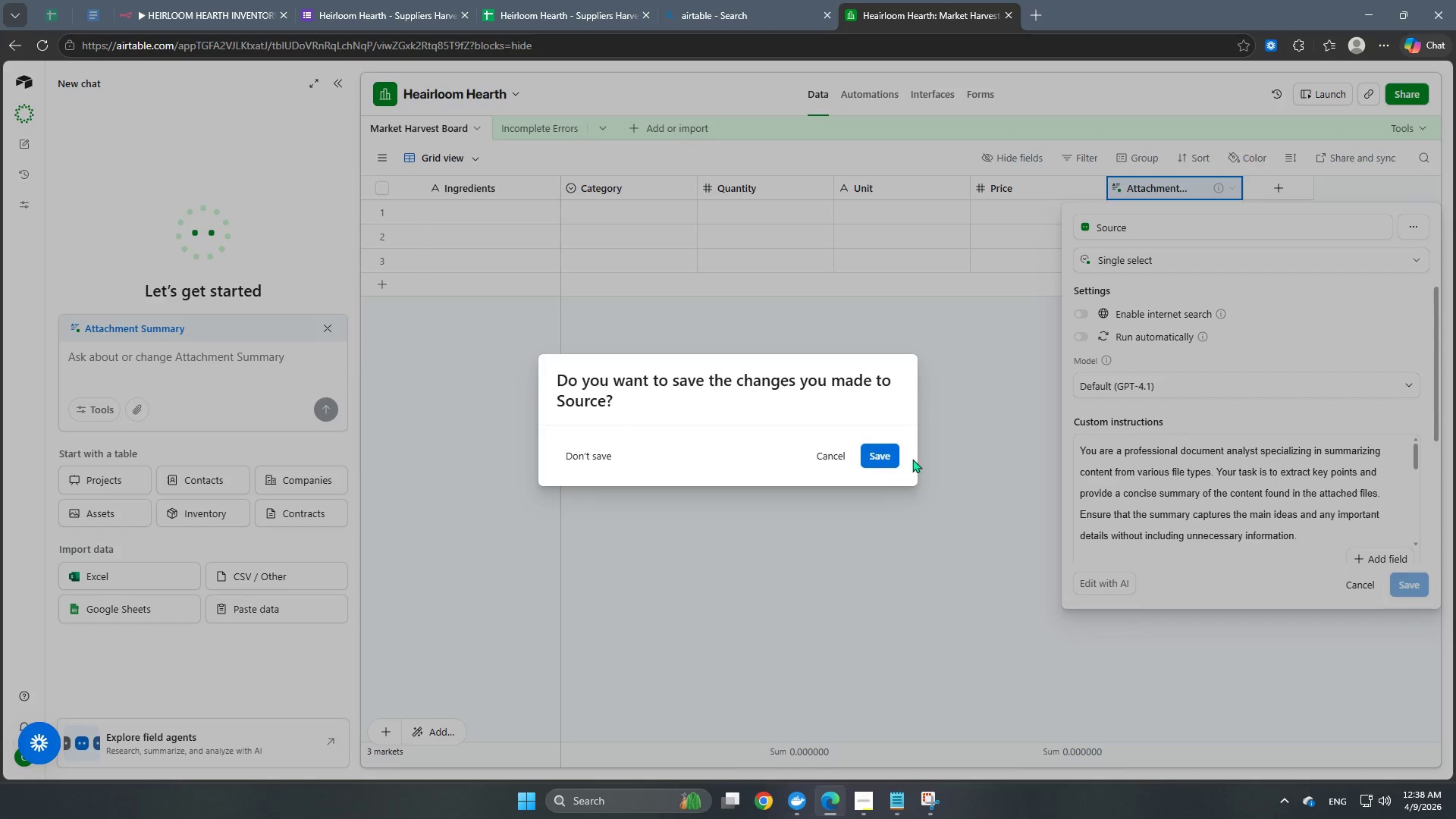 
left_click([827, 454])
 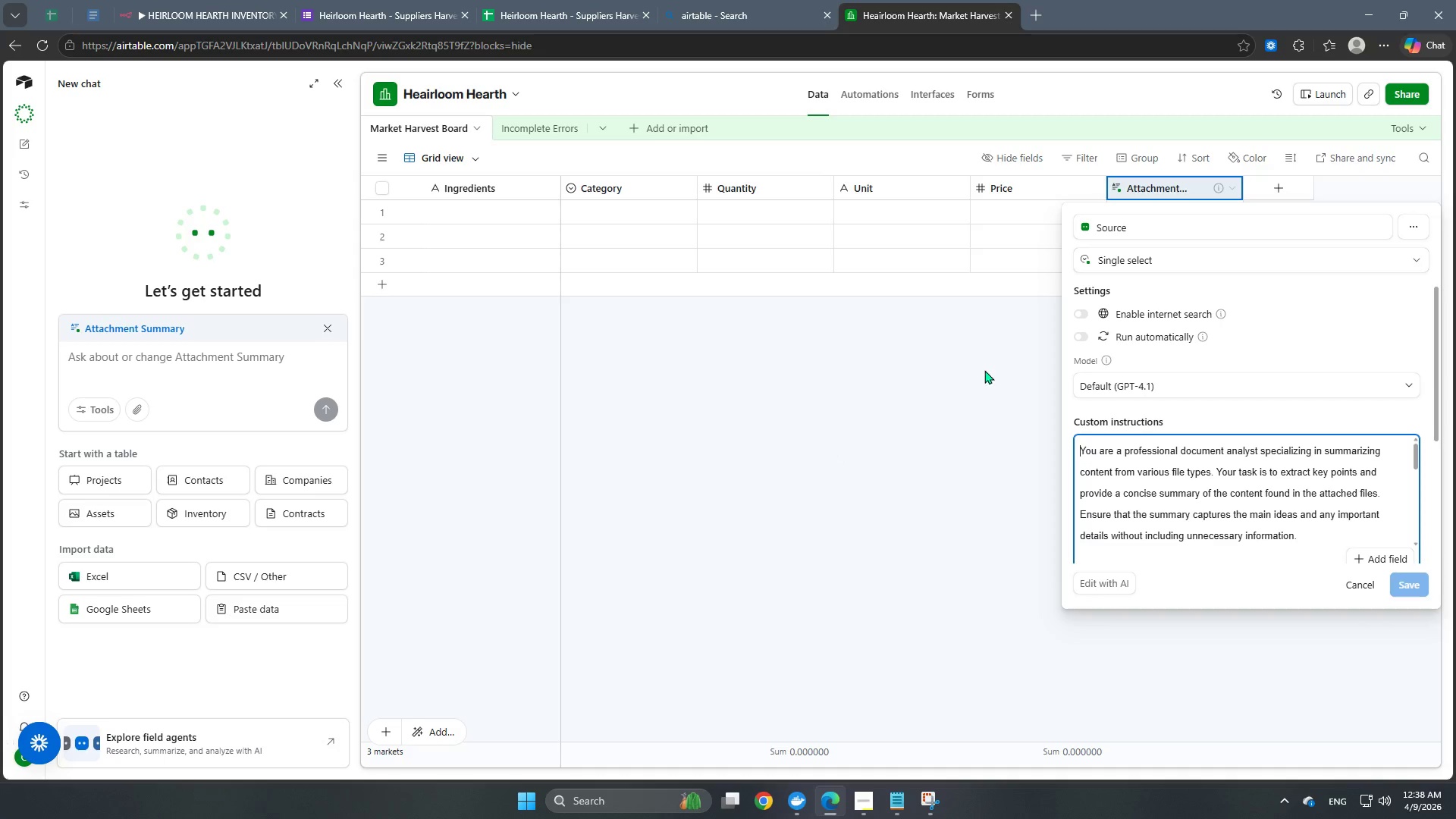 
left_click([984, 370])
 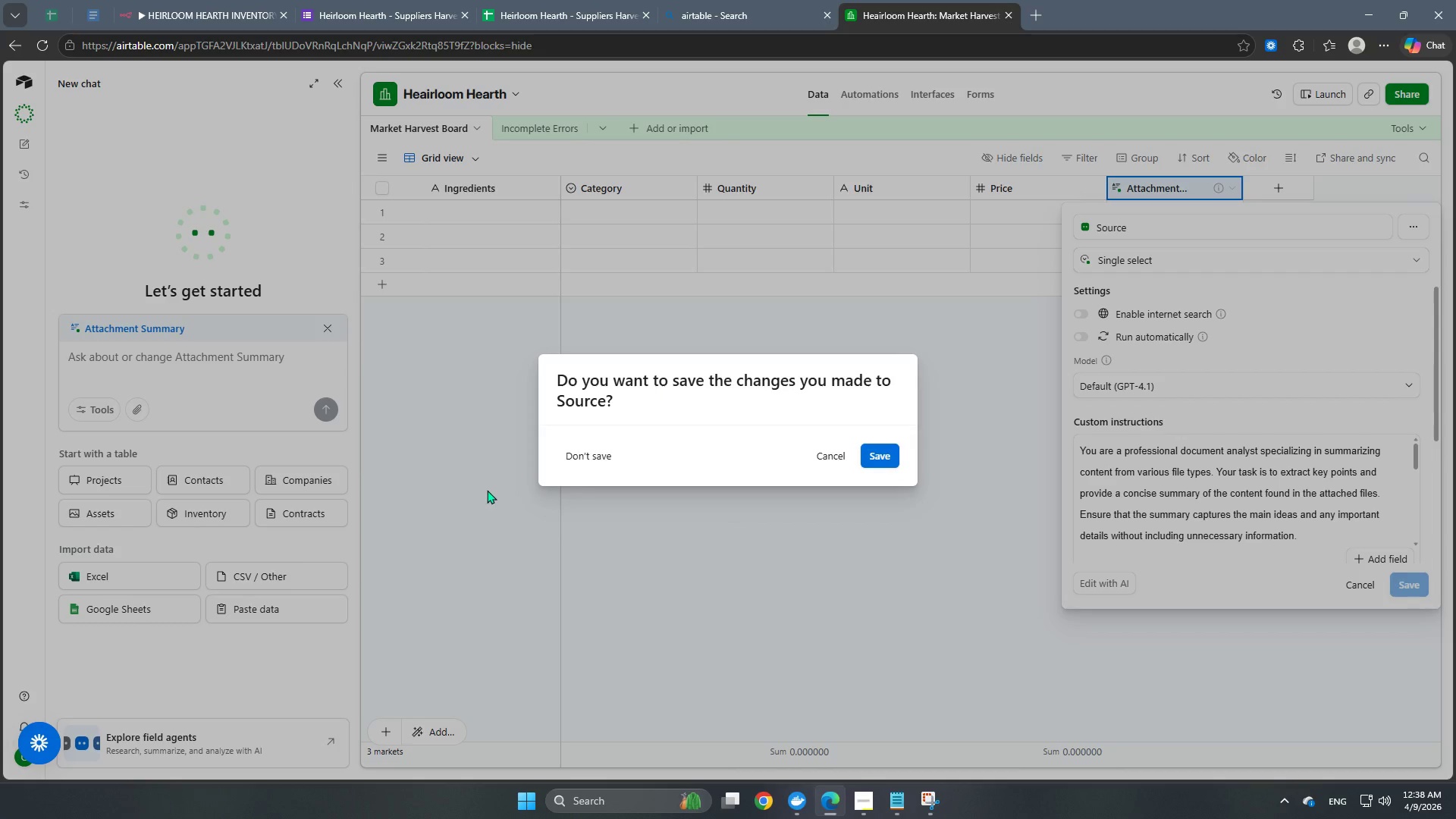 
left_click([585, 459])
 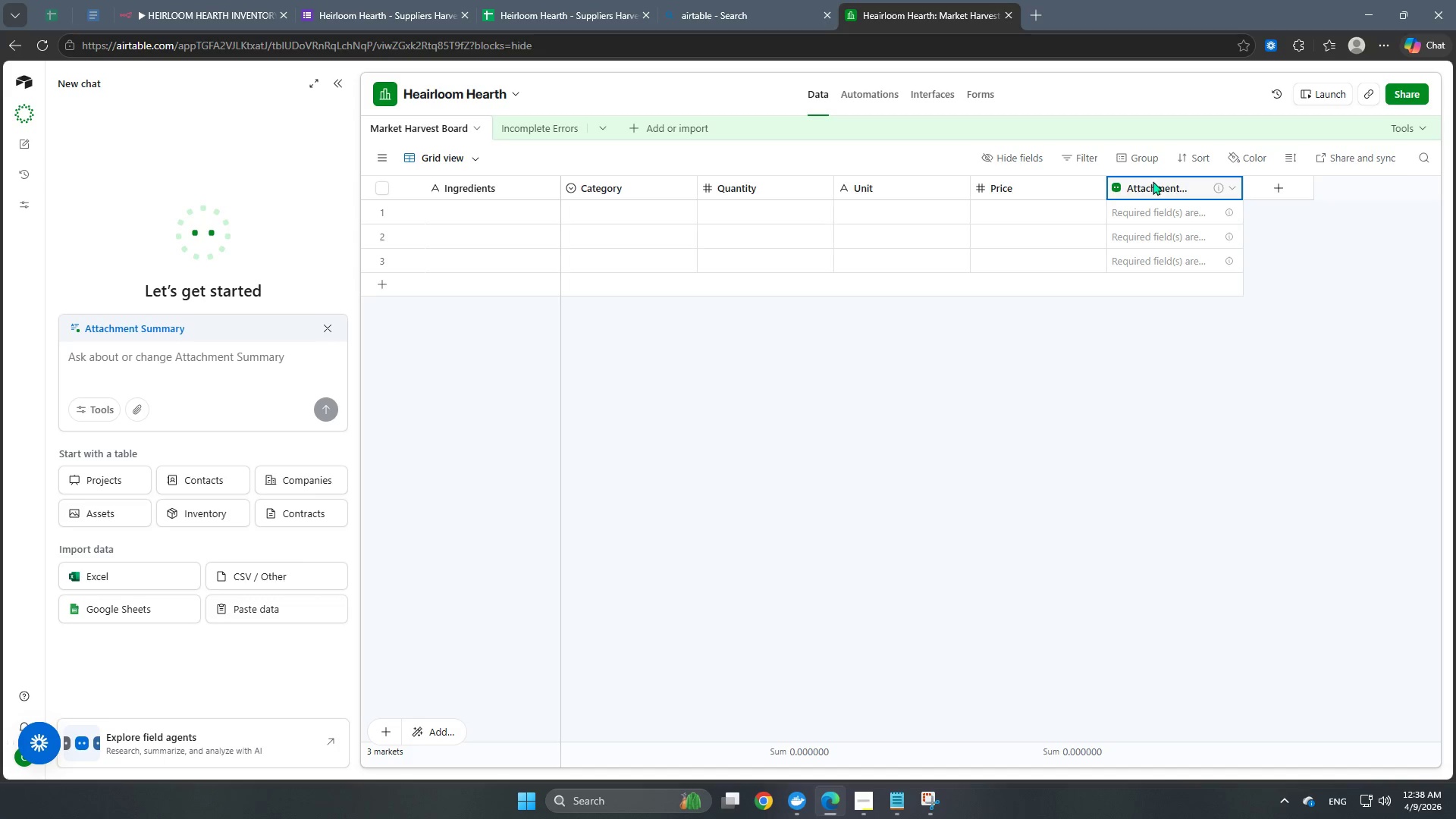 
double_click([1158, 187])
 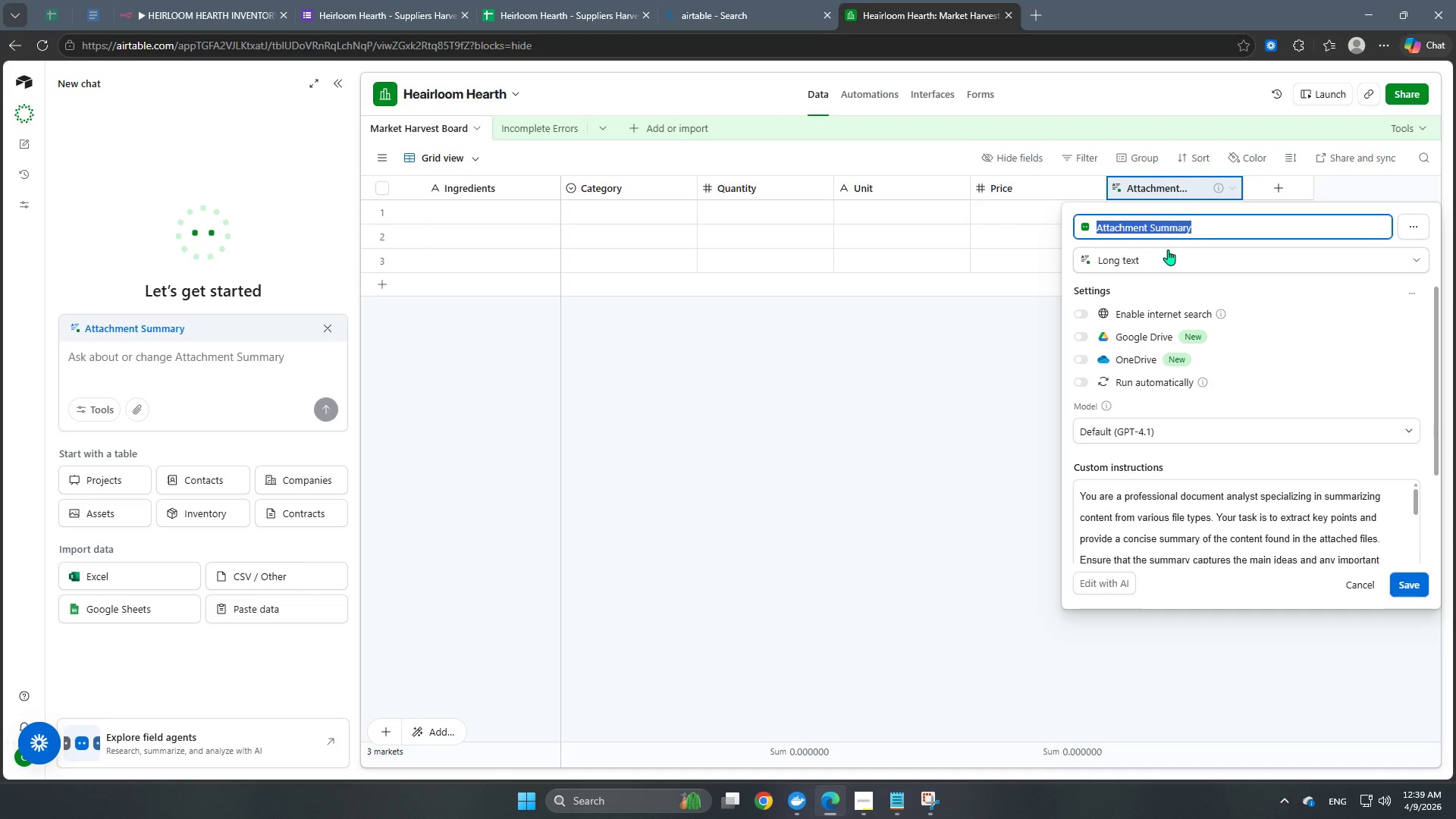 
type(Source)
 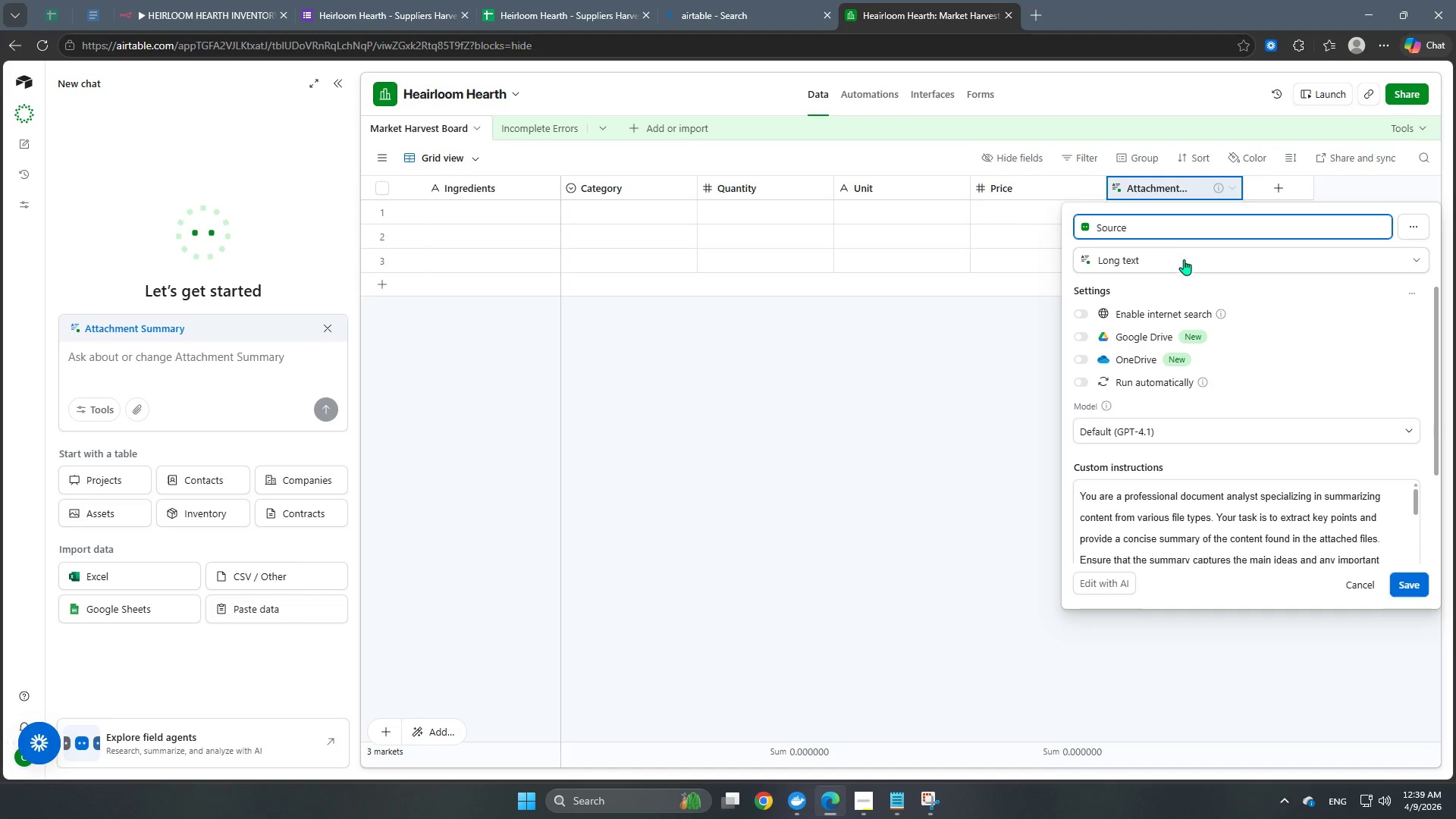 
left_click([1184, 268])
 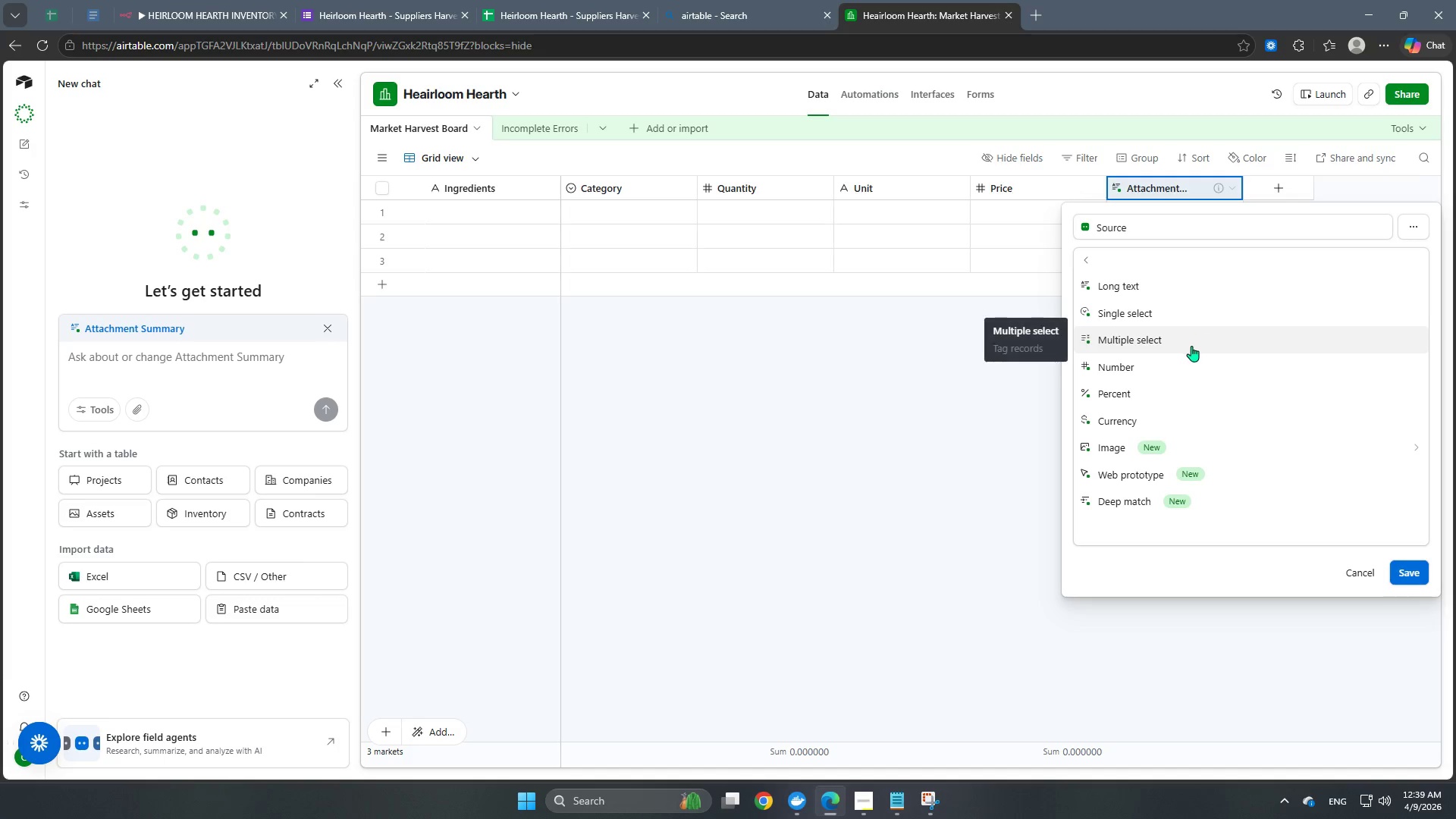 
left_click([1191, 318])
 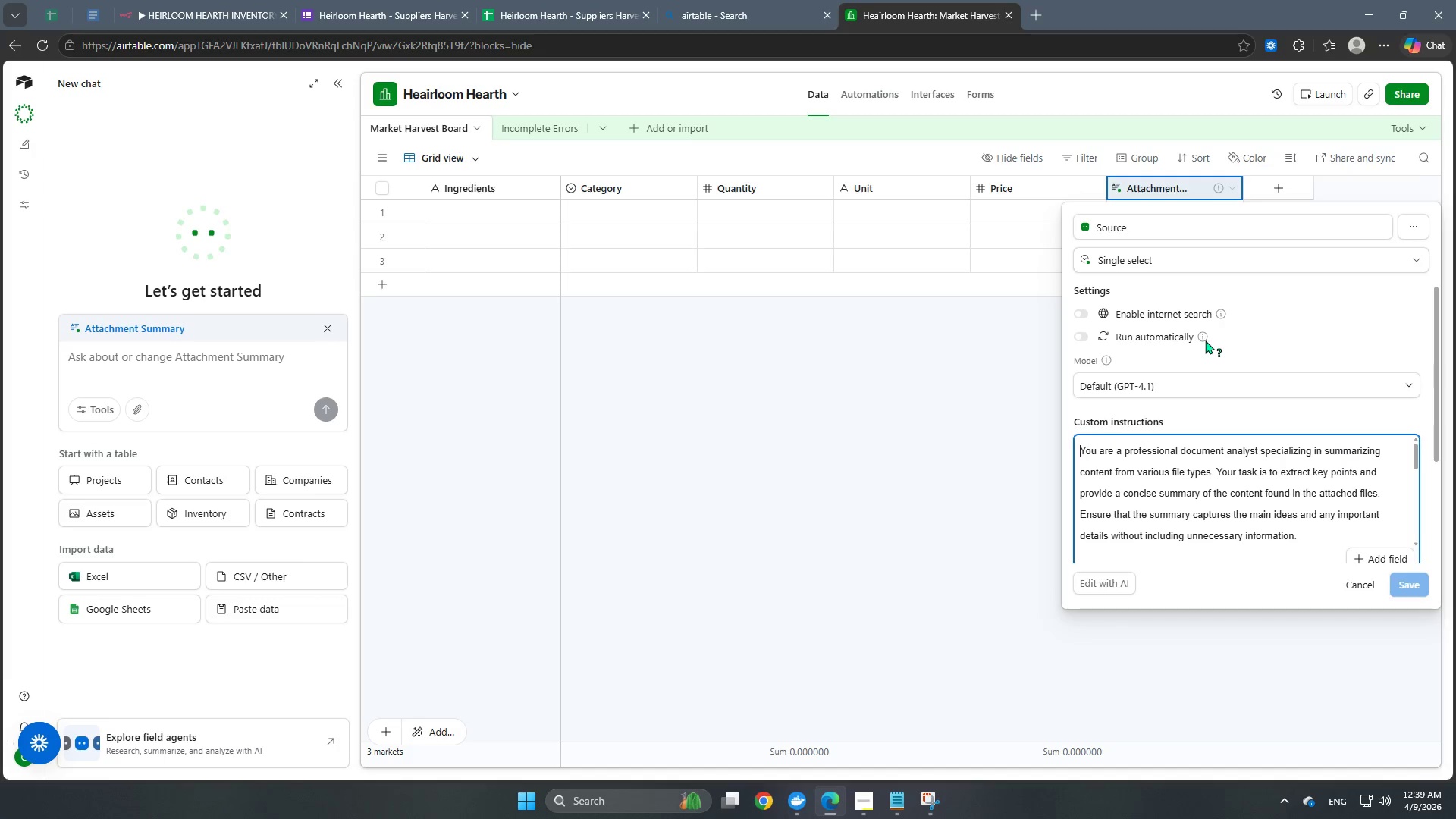 
scroll: coordinate [1205, 340], scroll_direction: up, amount: 2.0
 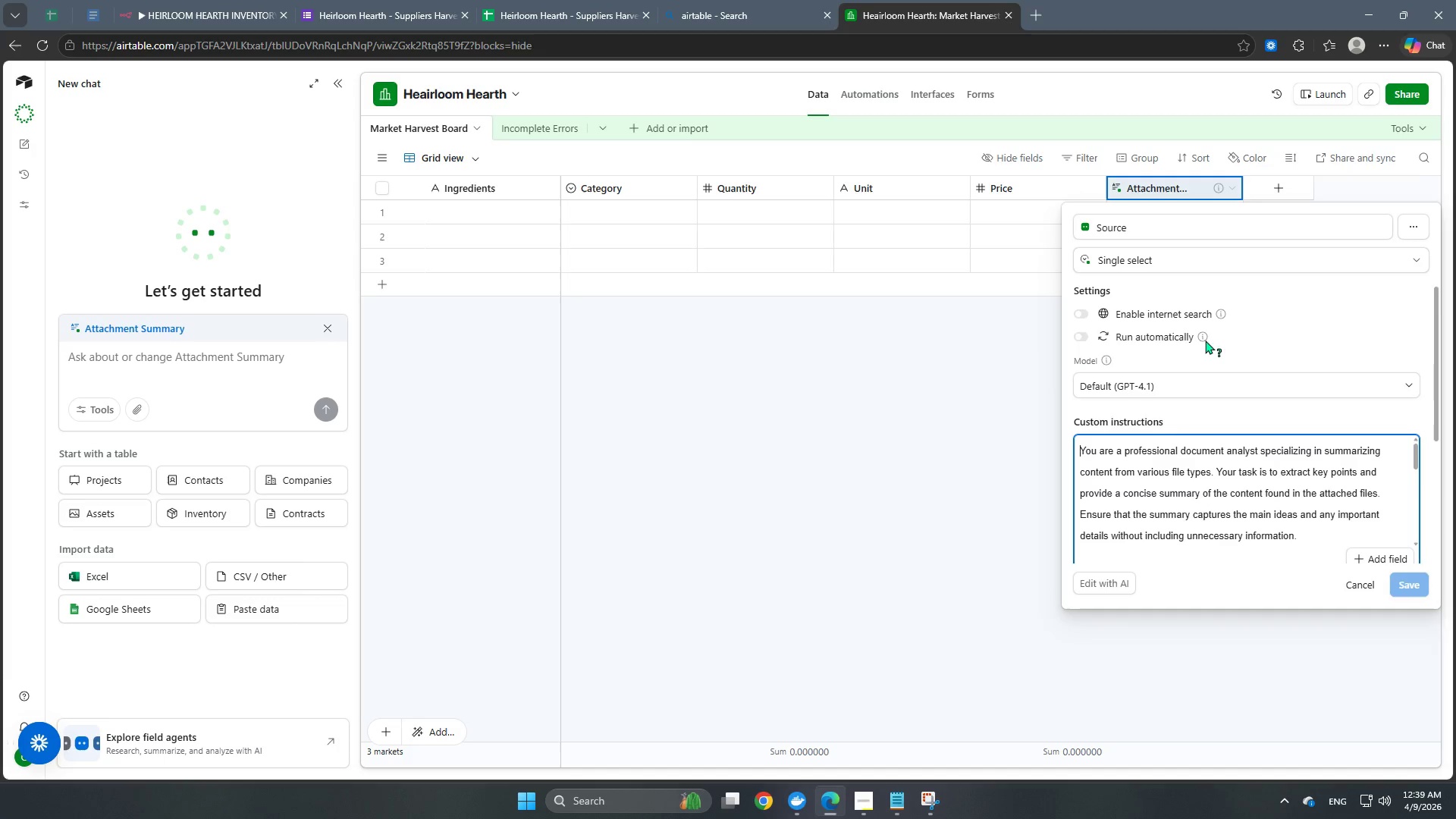 
scroll: coordinate [1159, 492], scroll_direction: down, amount: 11.0
 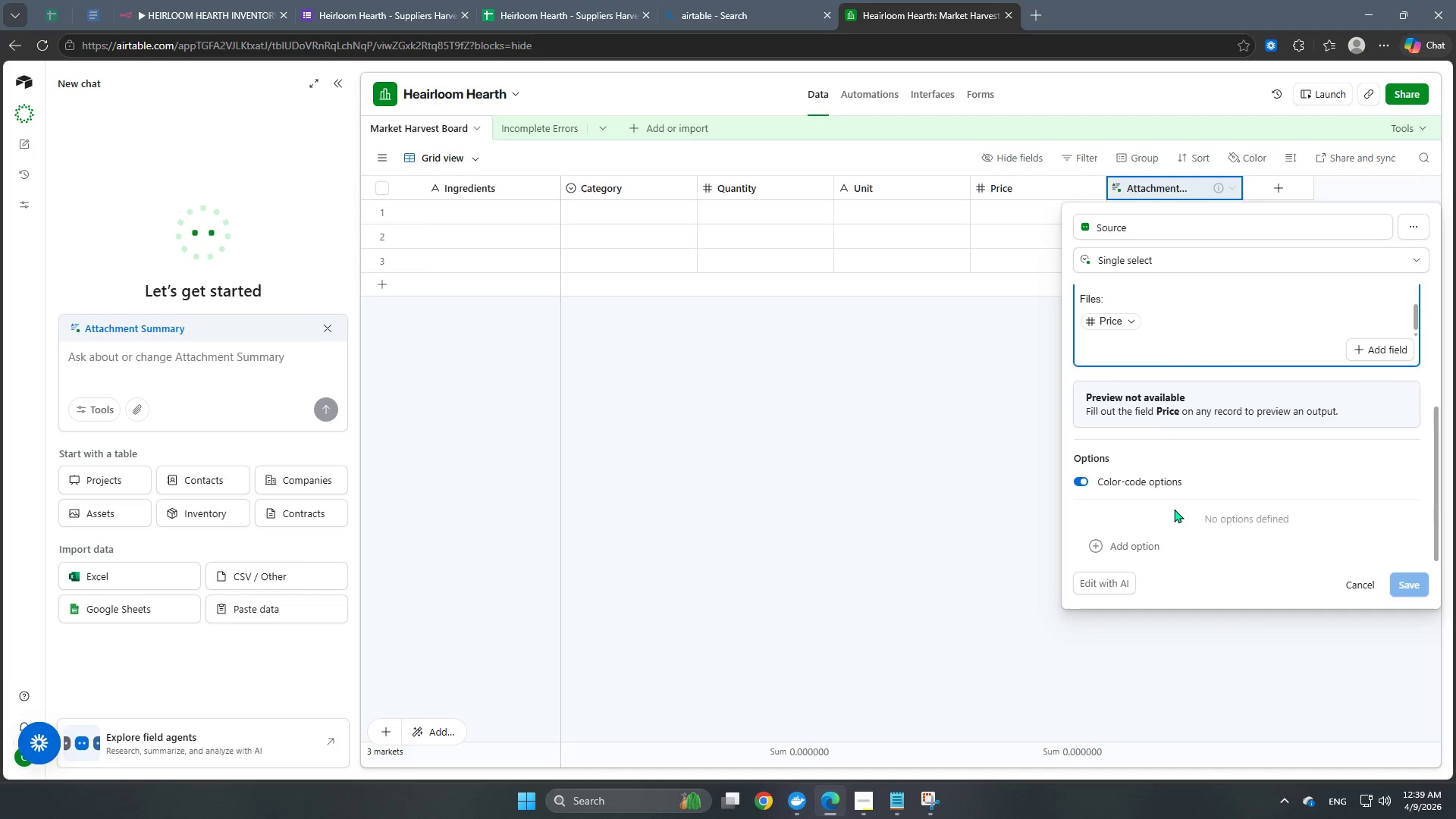 
scroll: coordinate [1175, 491], scroll_direction: up, amount: 4.0
 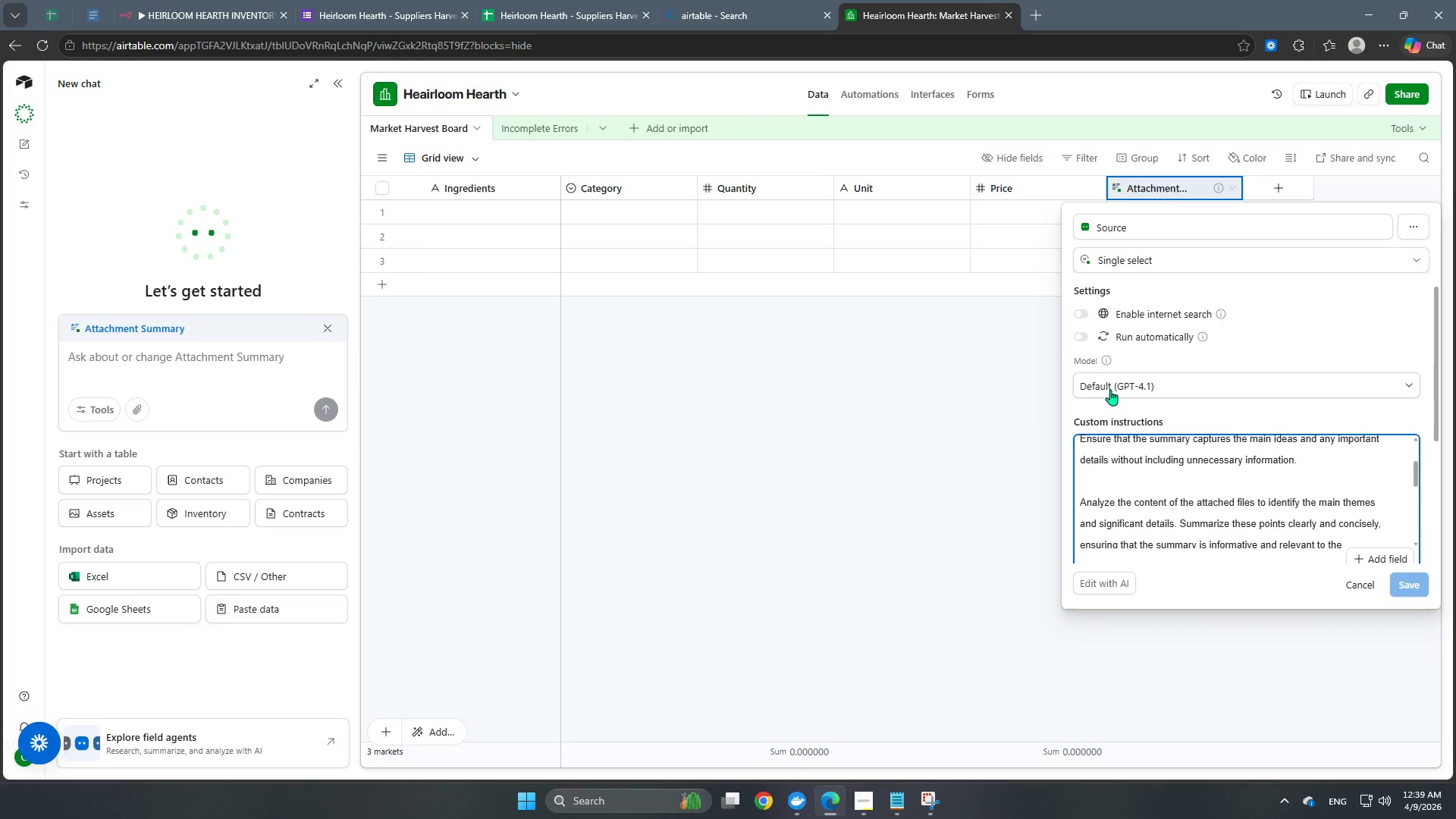 
left_click([1023, 410])
 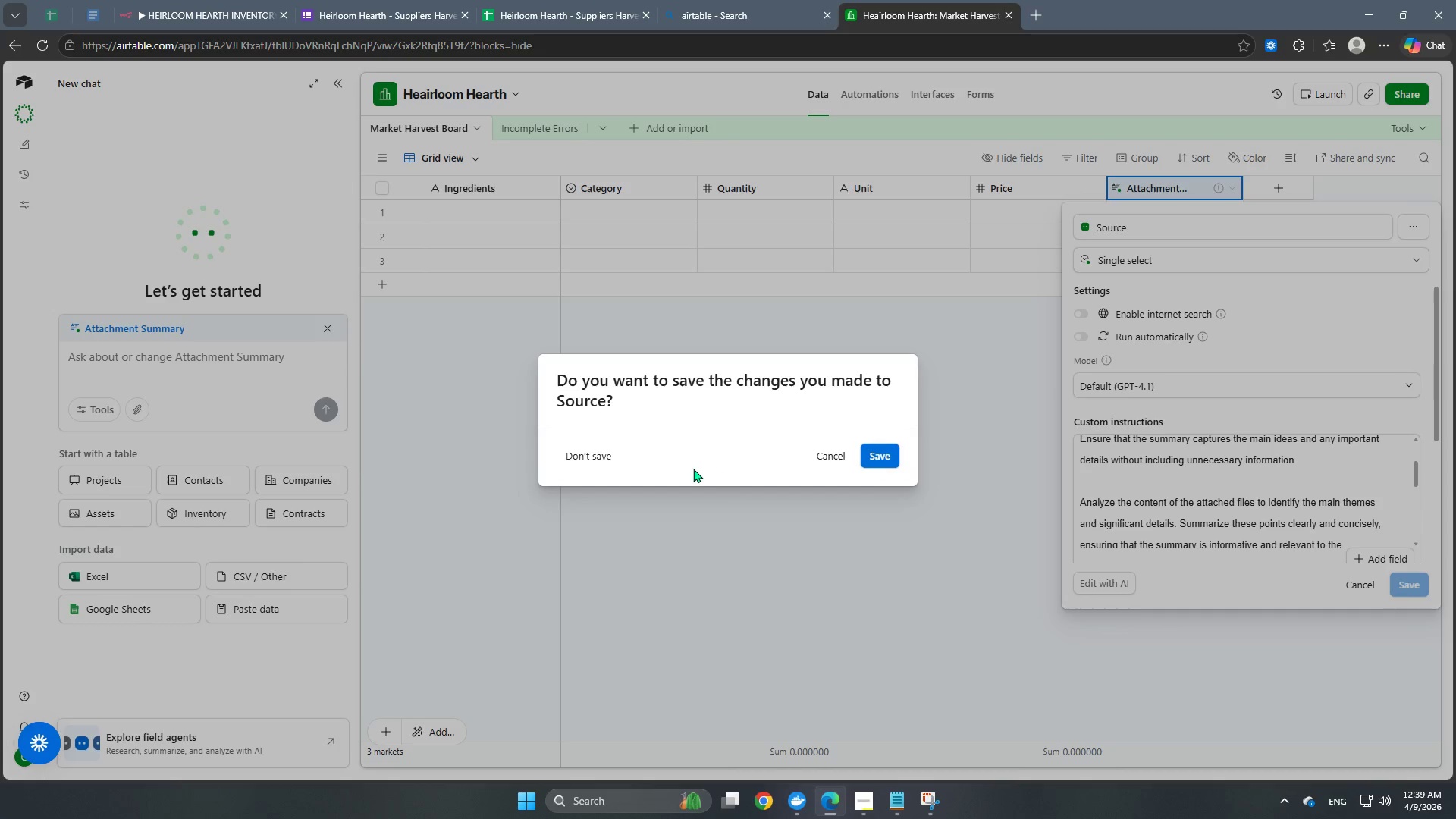 
left_click([595, 468])
 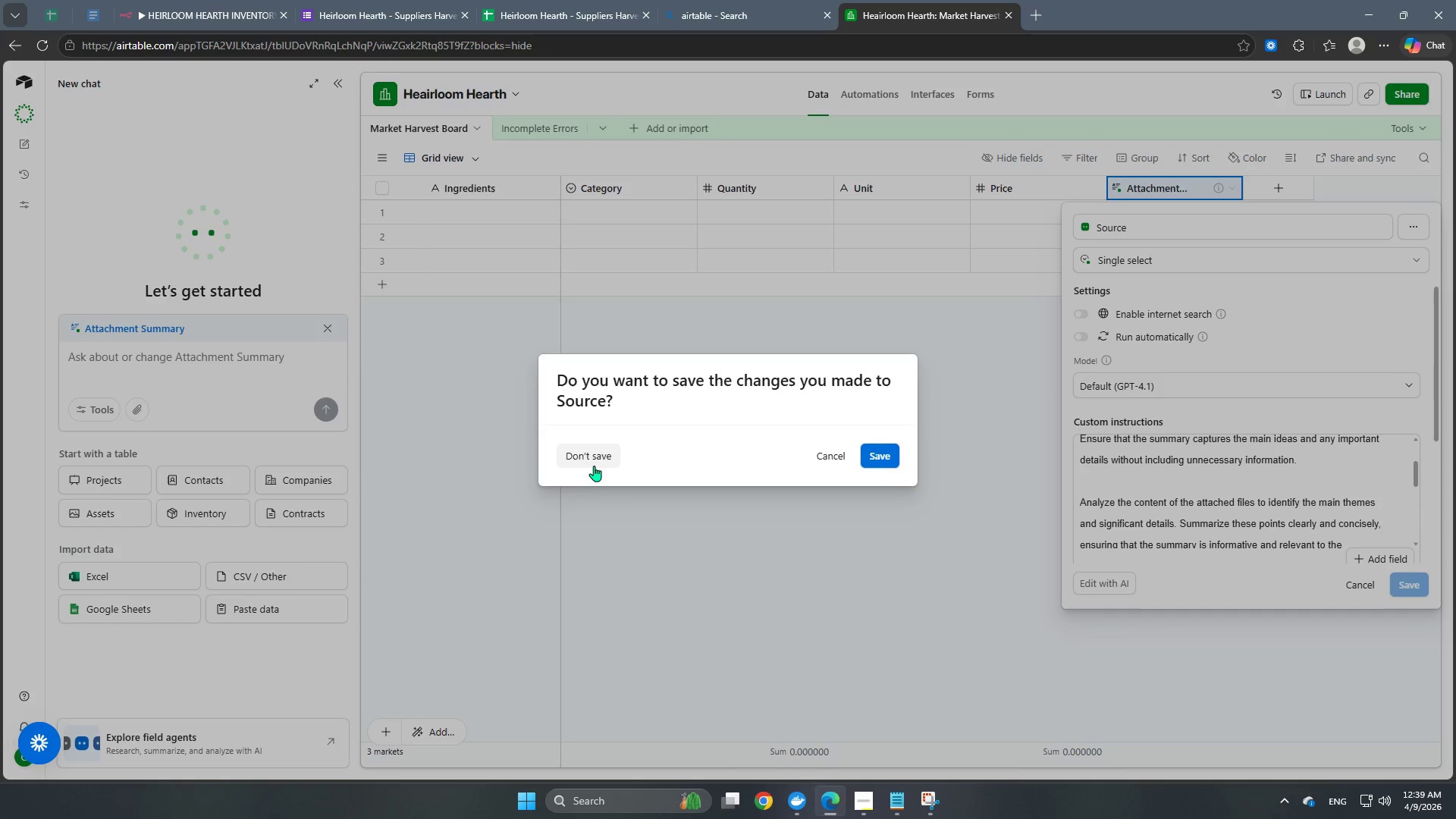 
left_click([592, 461])
 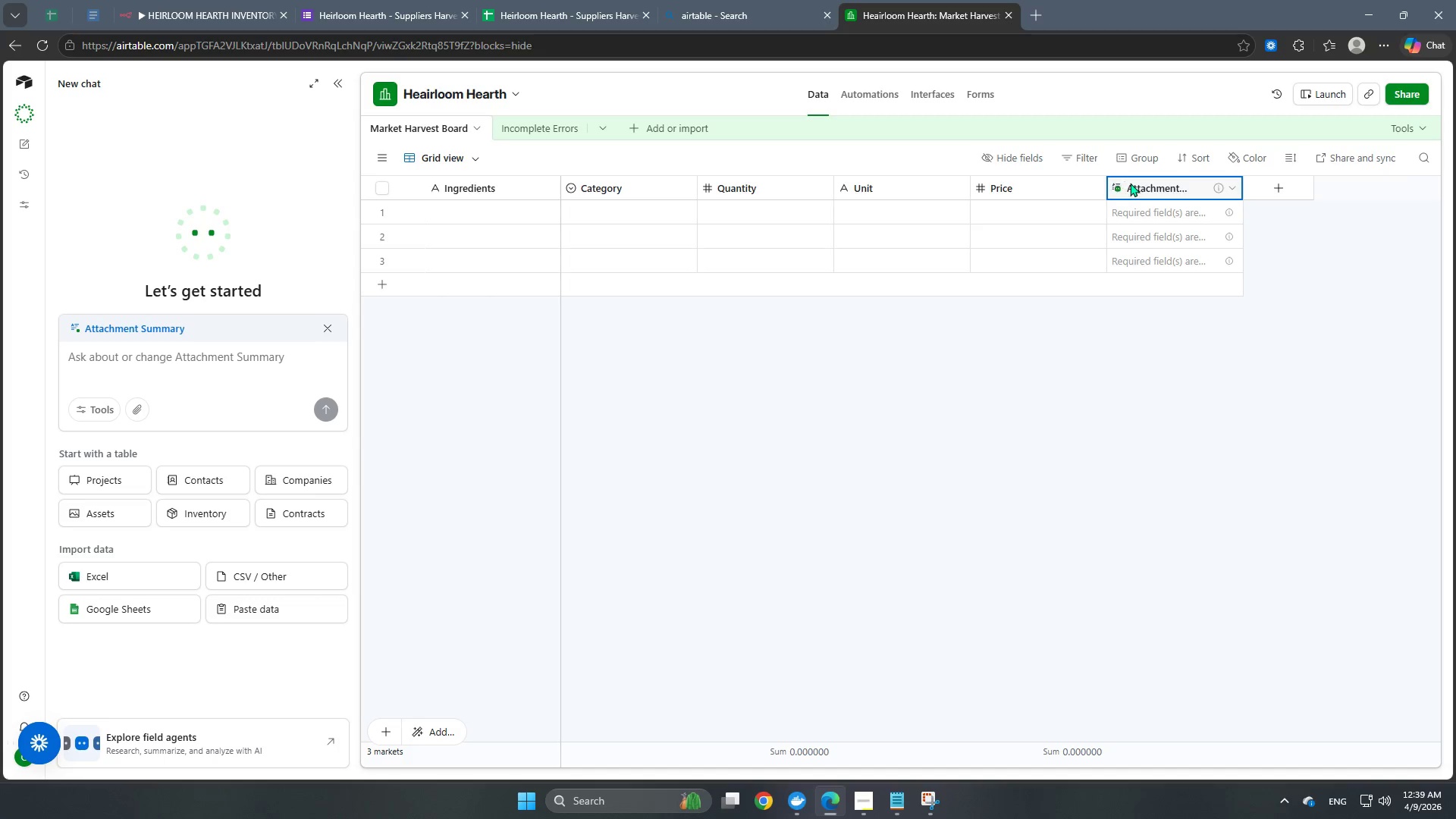 
right_click([1146, 187])
 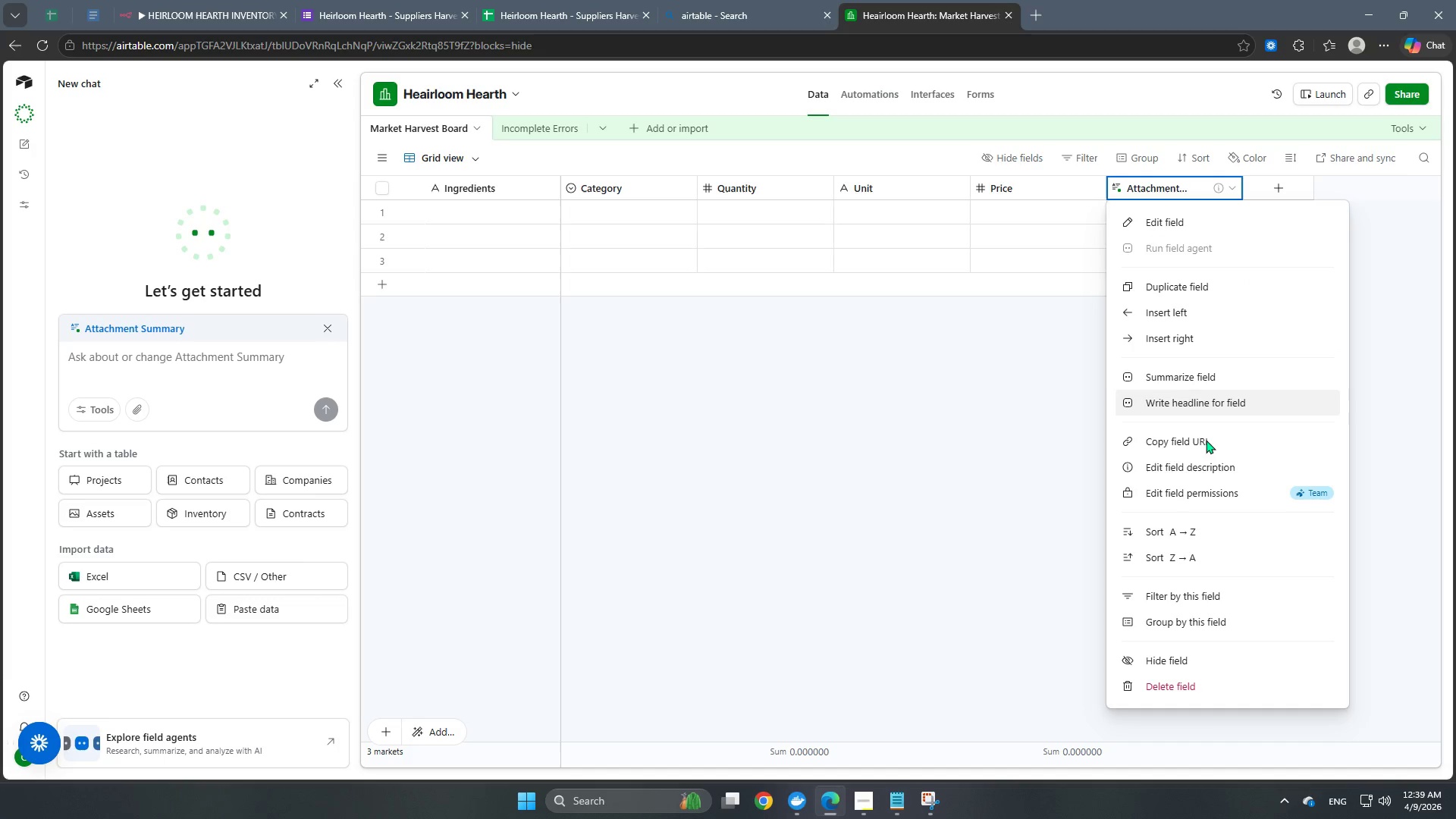 
left_click([1212, 687])
 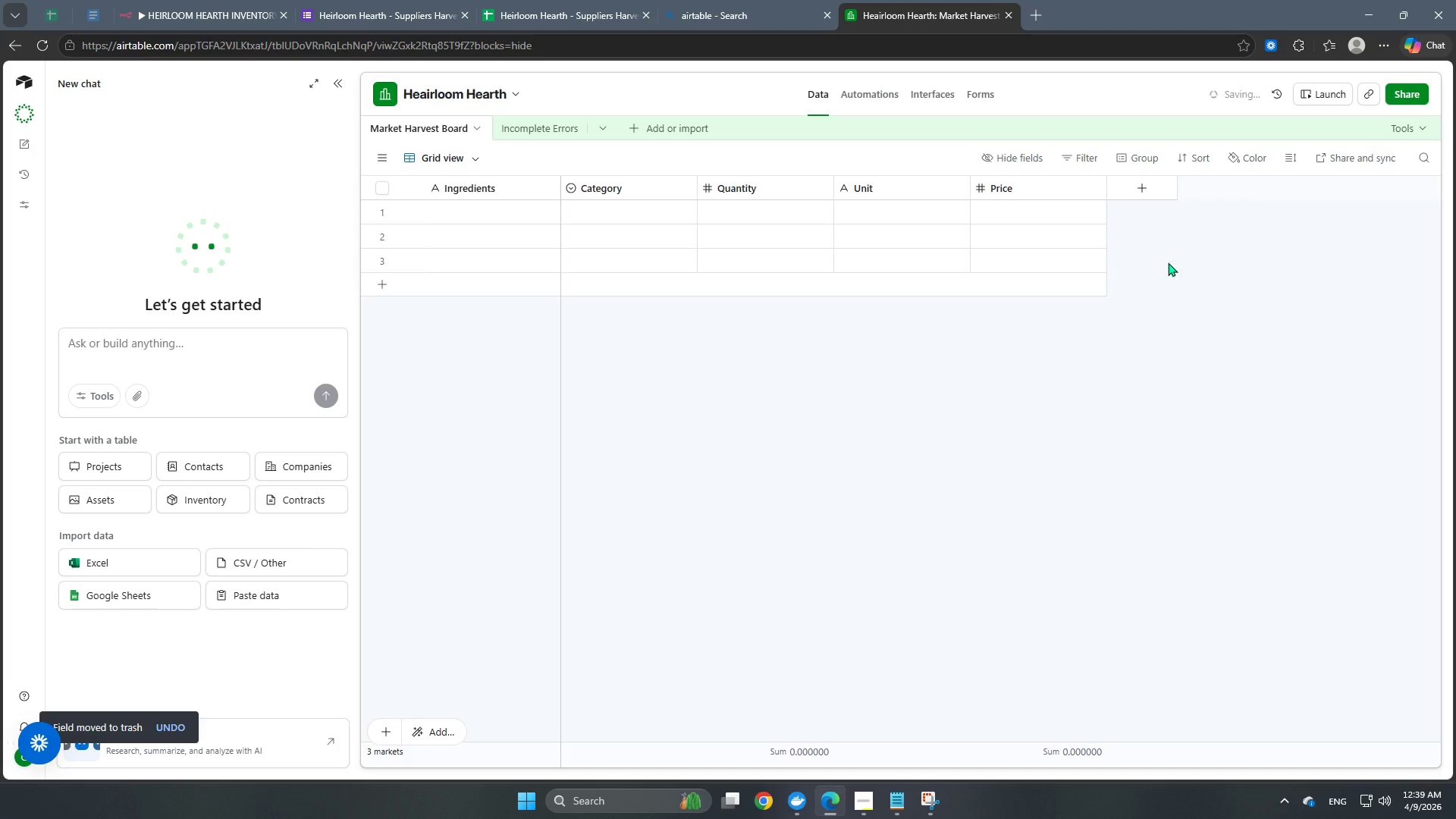 
left_click([1145, 190])
 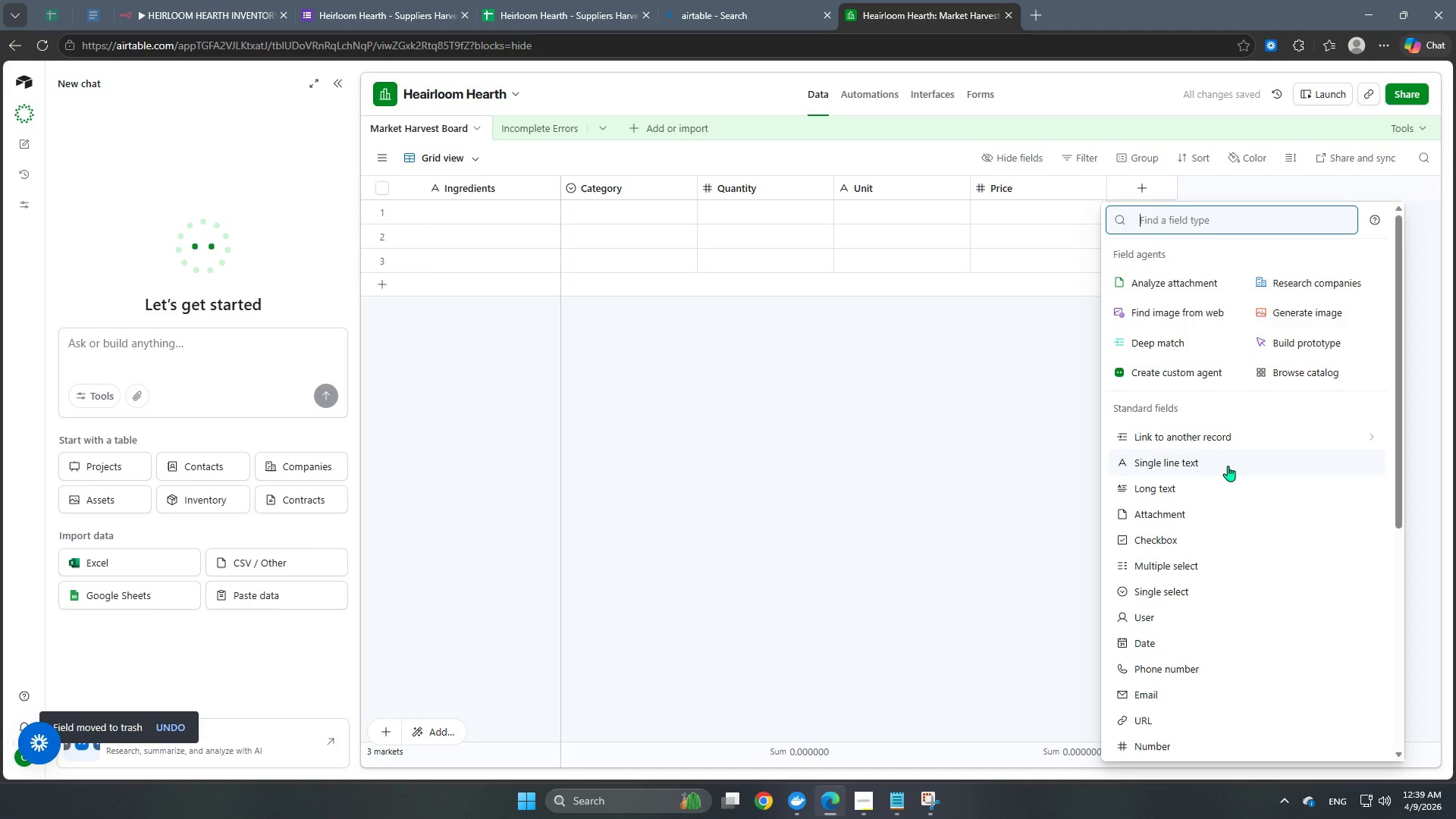 
wait(5.09)
 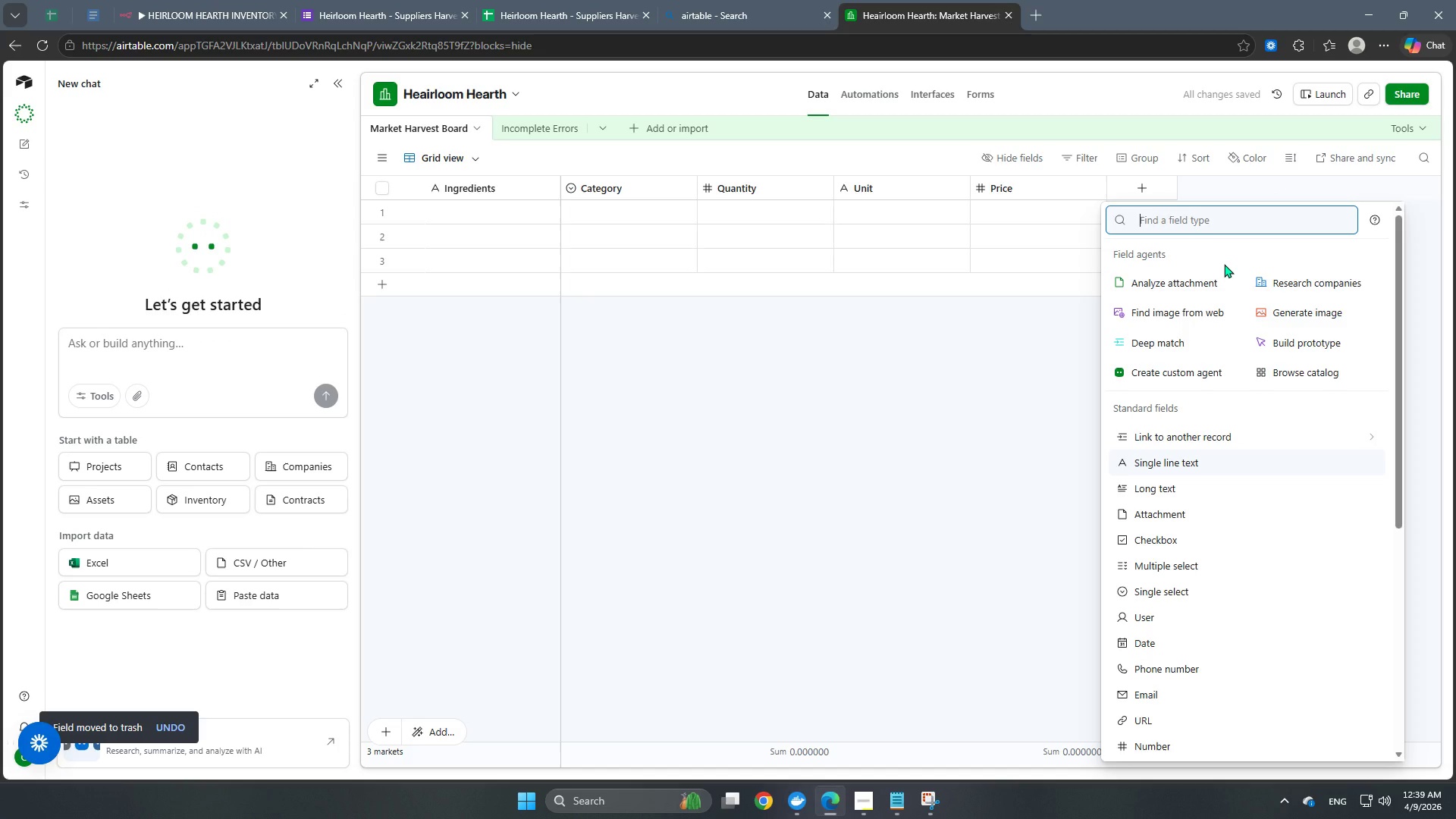 
scroll: coordinate [1225, 464], scroll_direction: down, amount: 5.0
 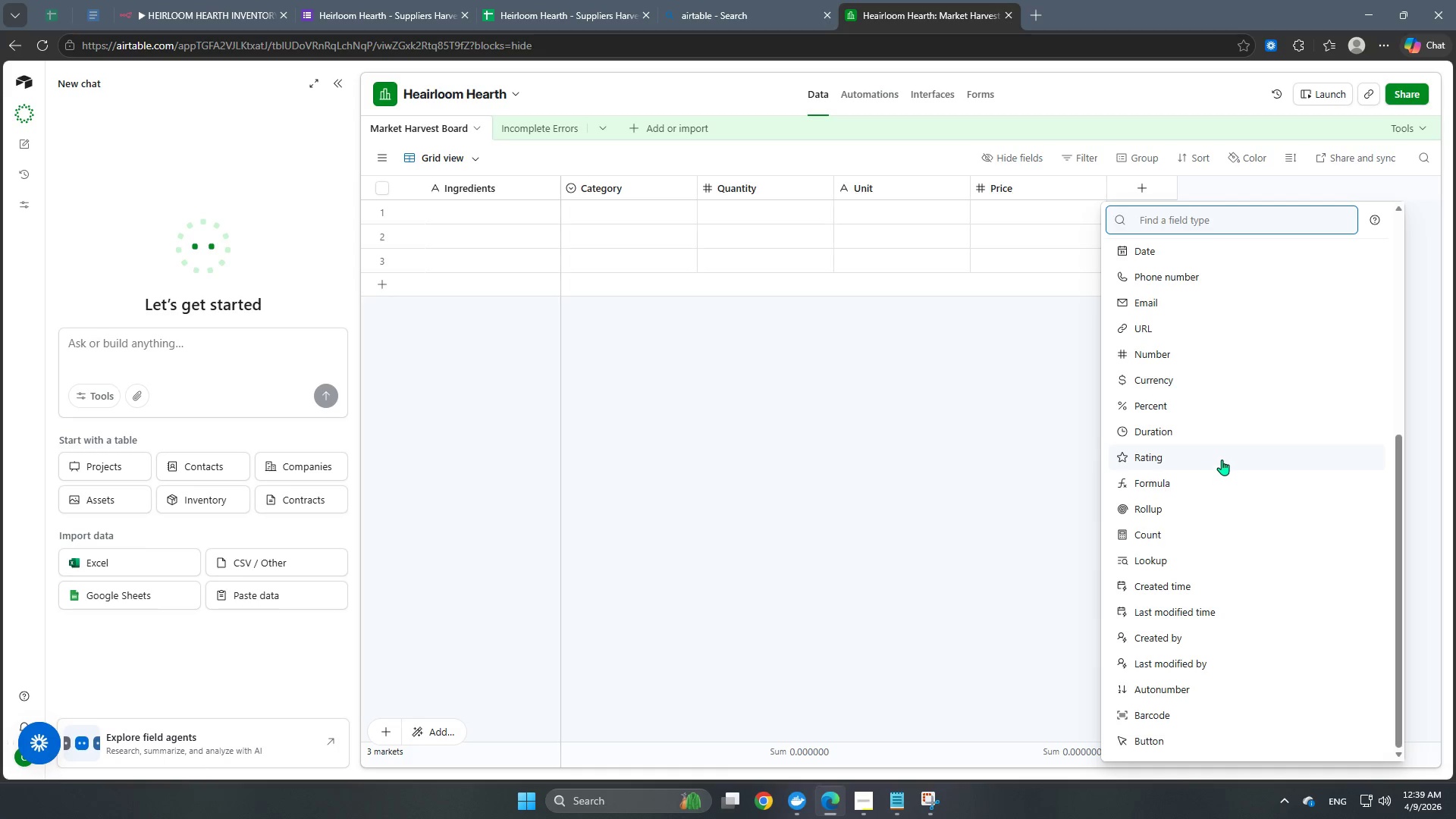 
scroll: coordinate [1220, 588], scroll_direction: up, amount: 2.0
 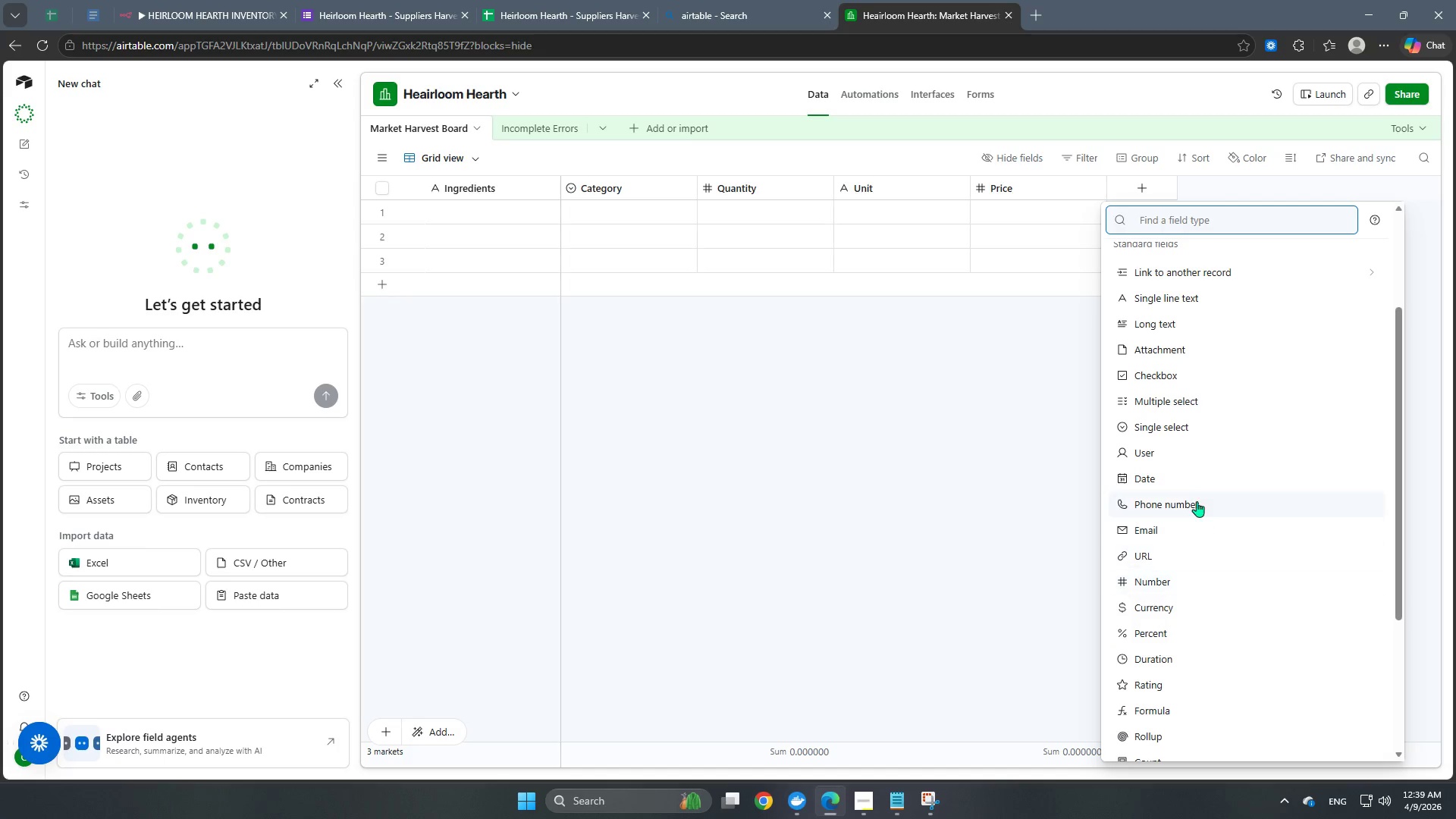 
left_click([1169, 435])
 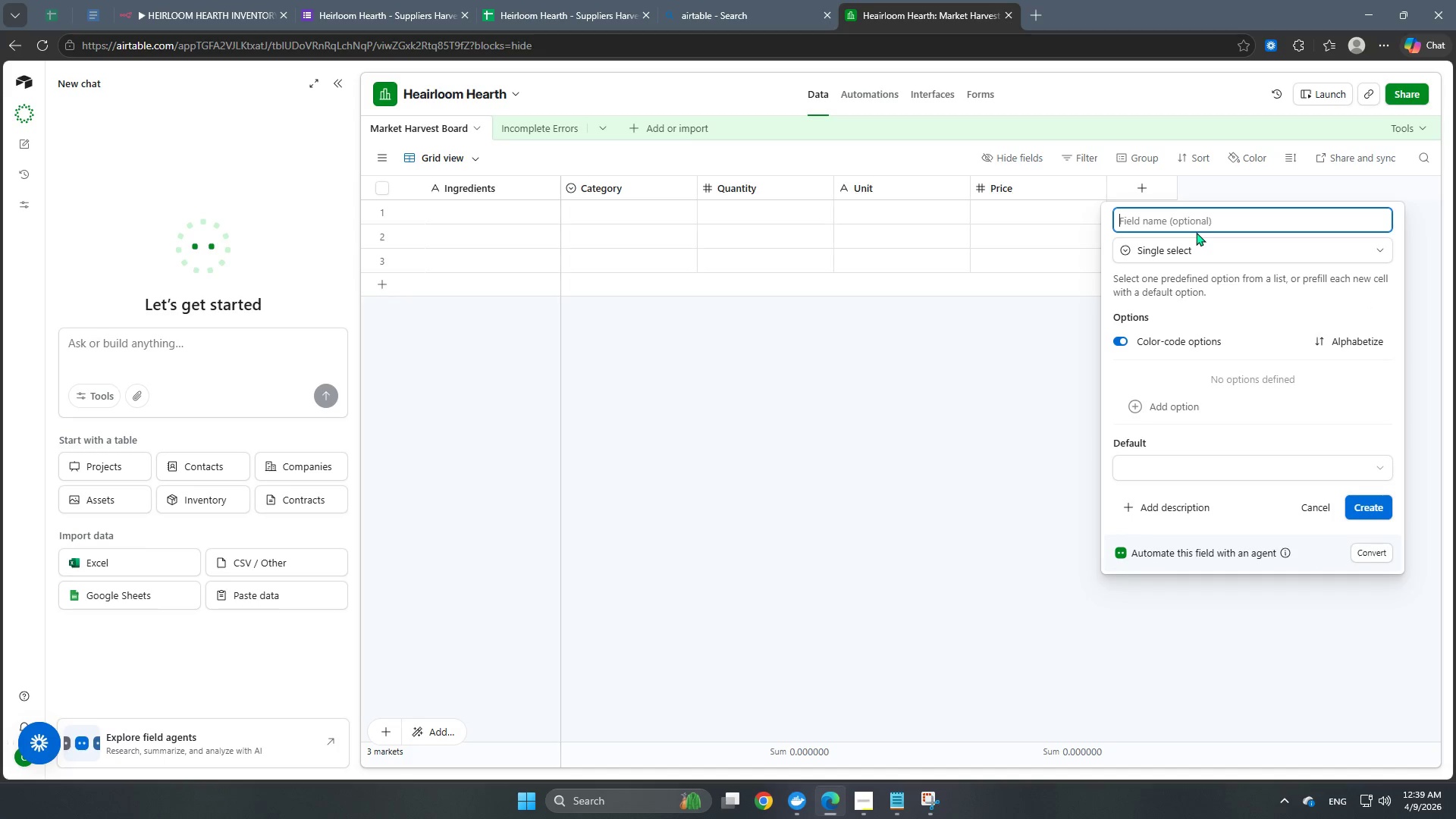 
type(Source)
 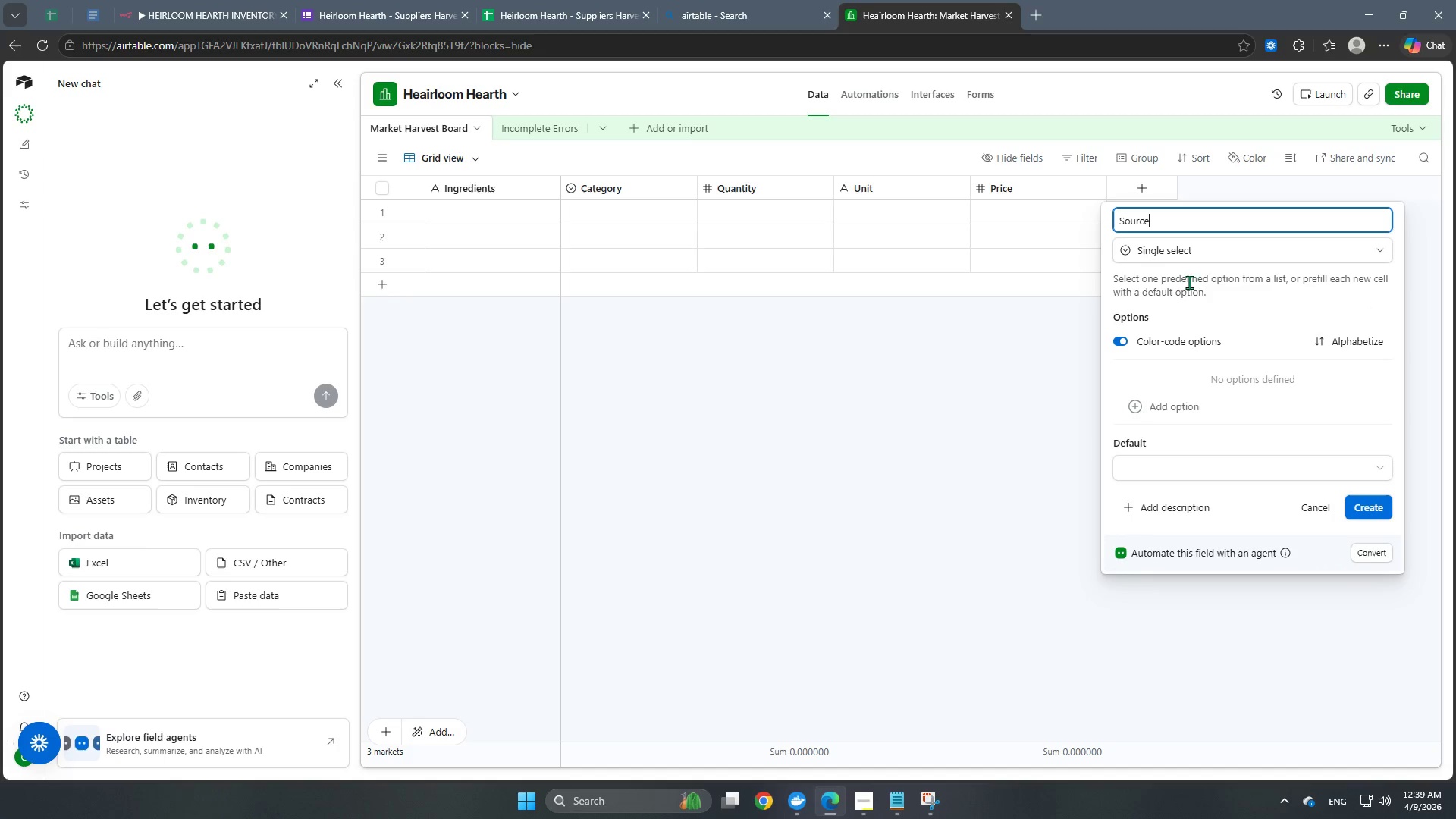 
left_click([1221, 394])
 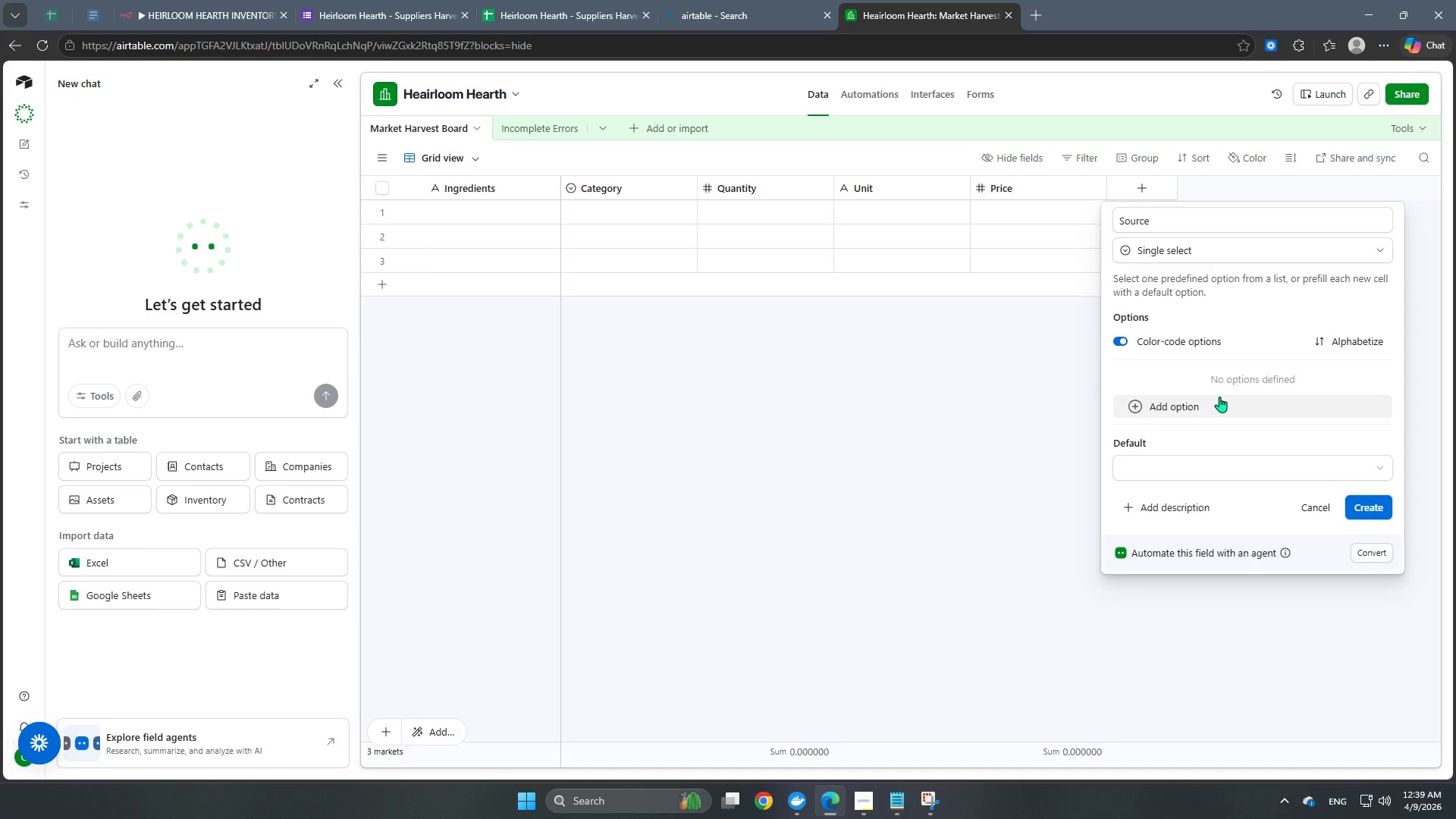 
scroll: coordinate [1229, 403], scroll_direction: down, amount: 2.0
 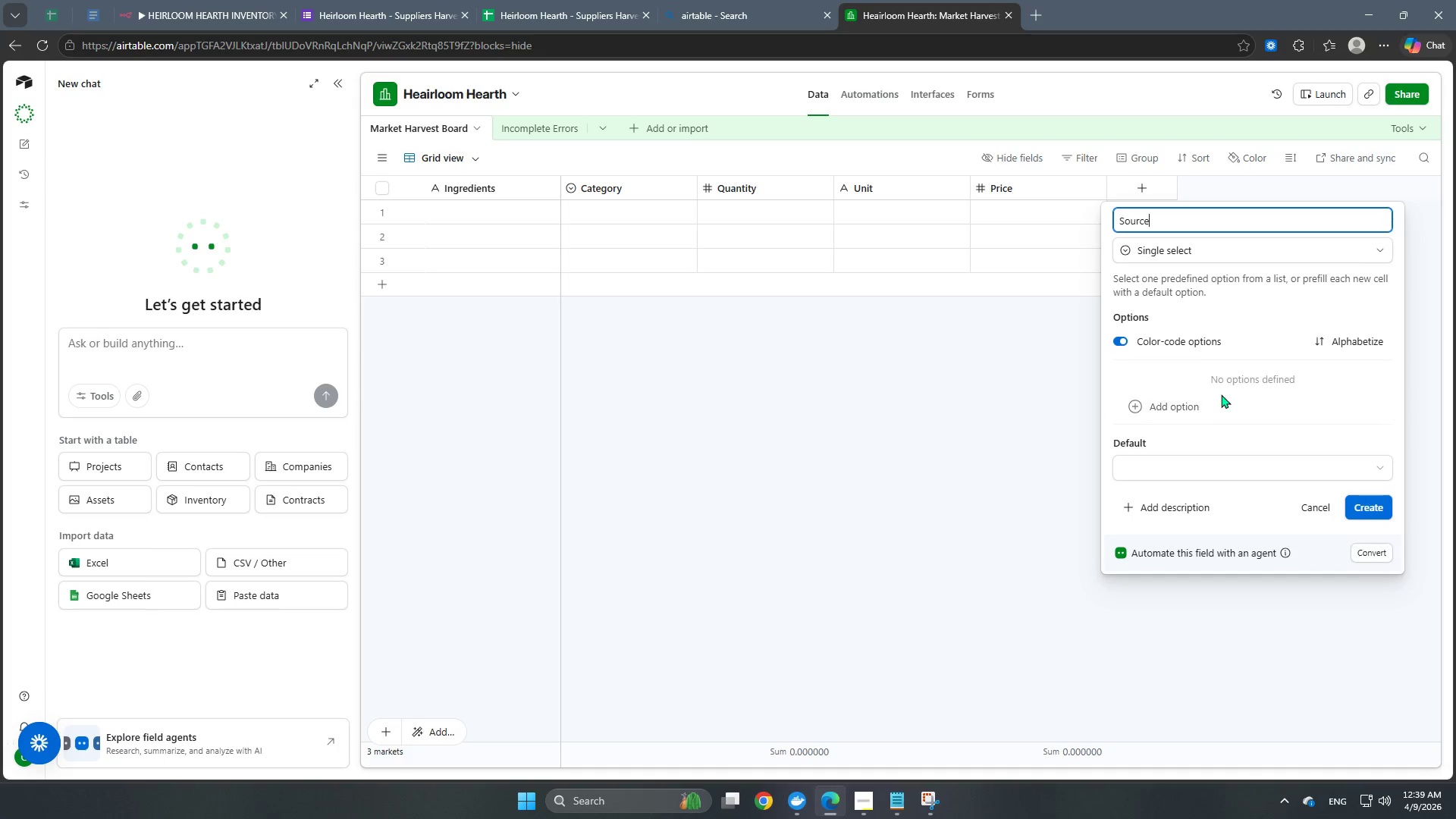 
double_click([1219, 397])
 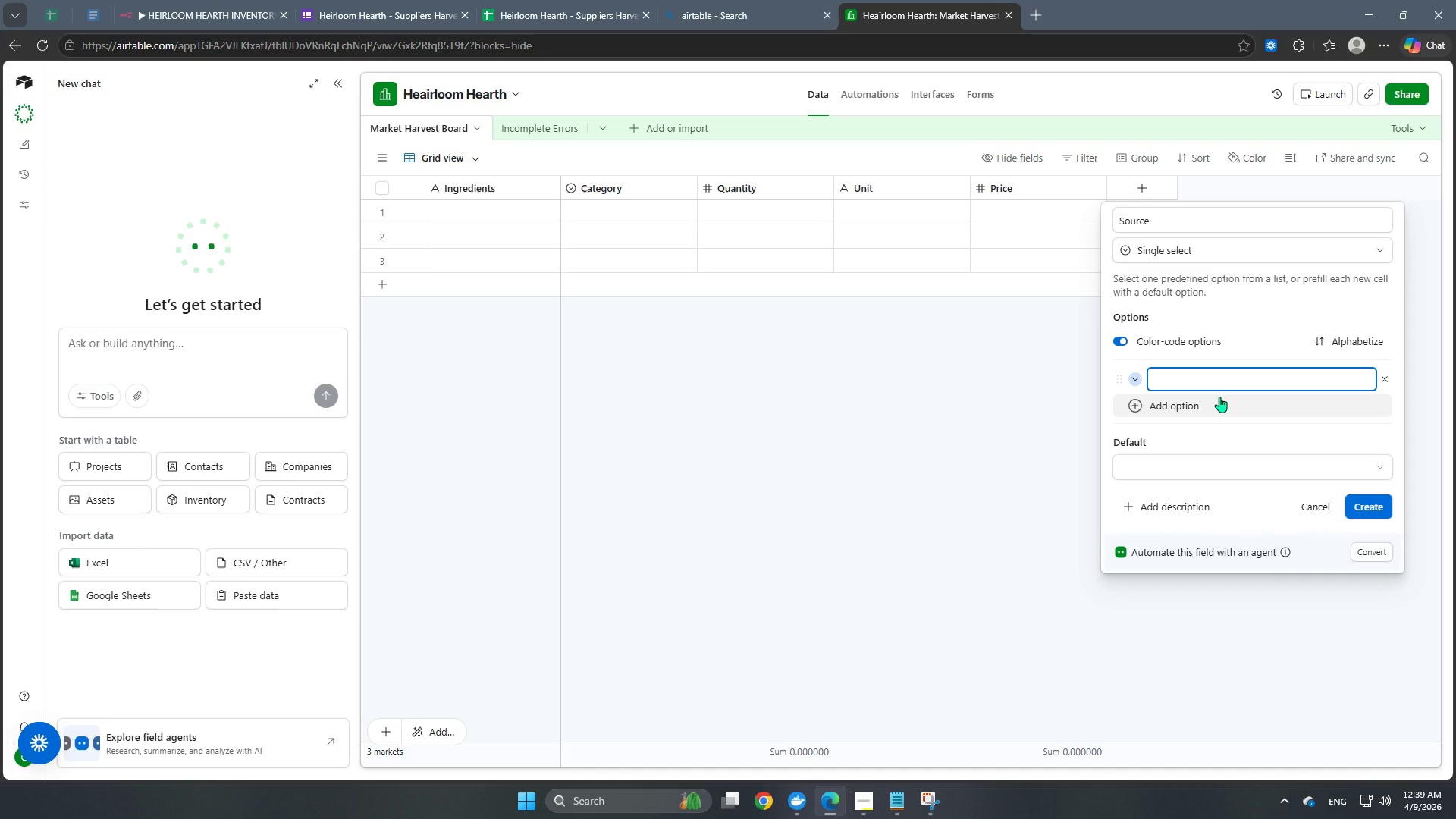 
type(Form)
 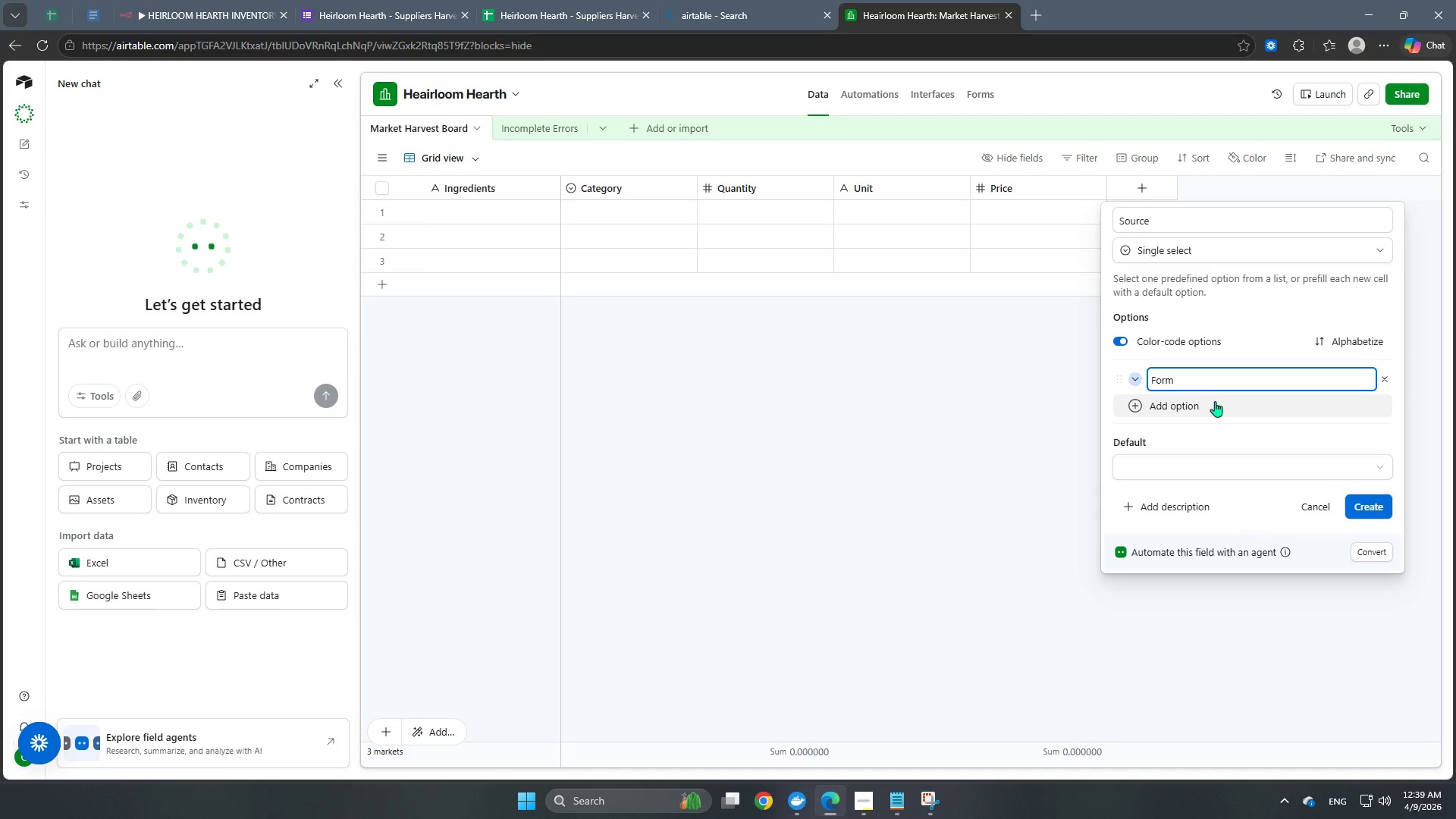 
left_click([1214, 412])
 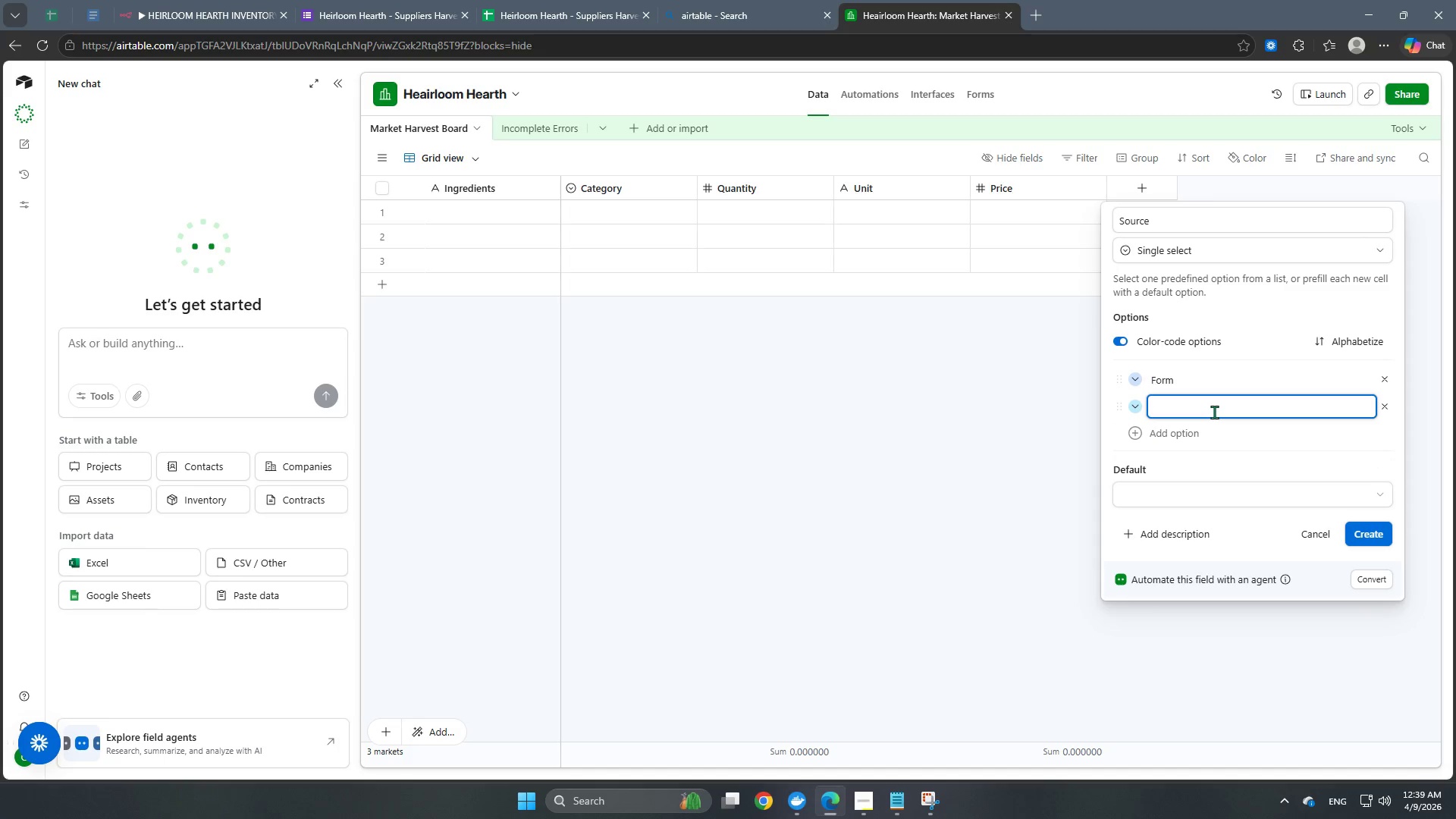 
type(Email;)
key(Backspace)
 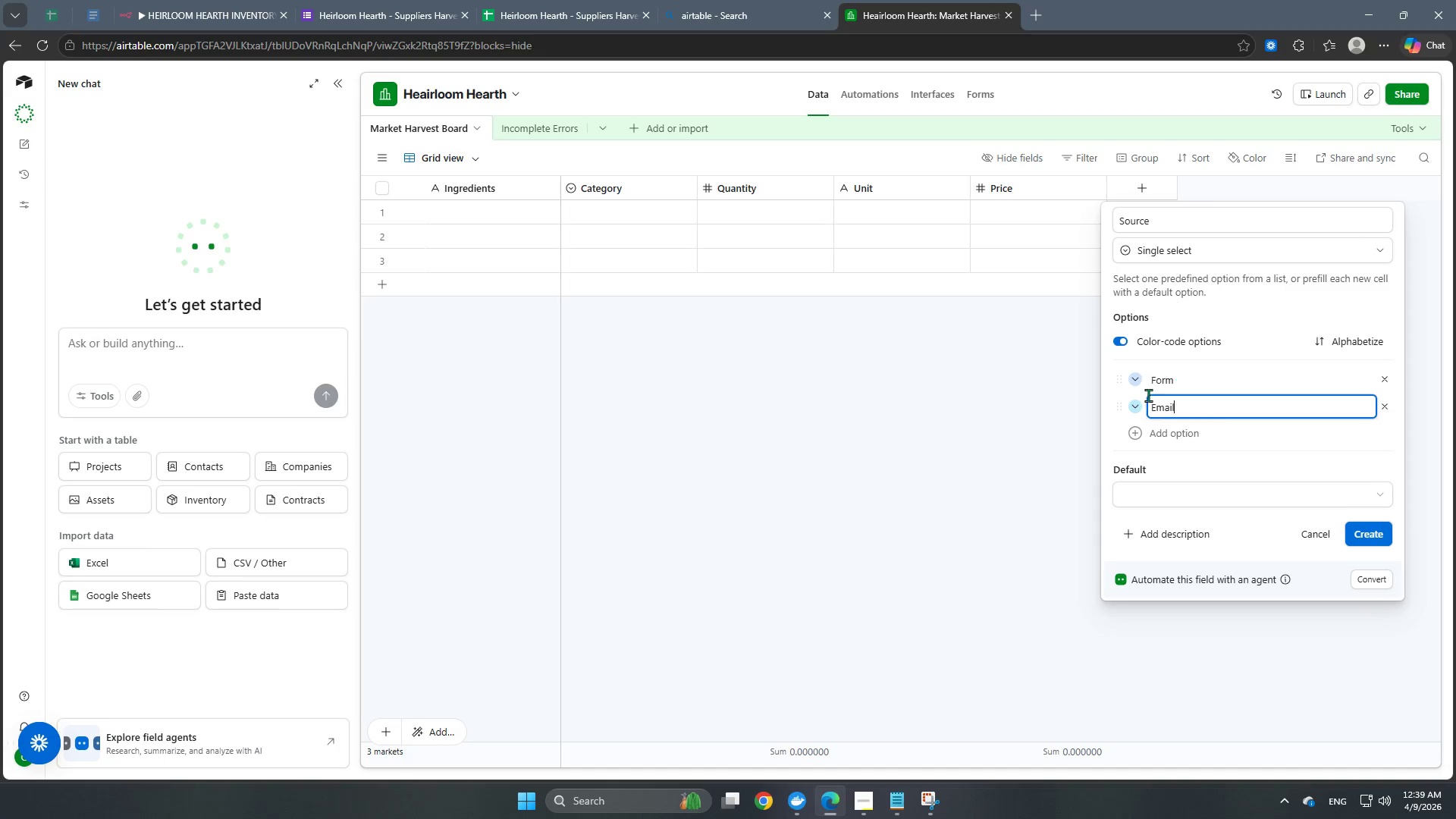 
left_click([1138, 409])
 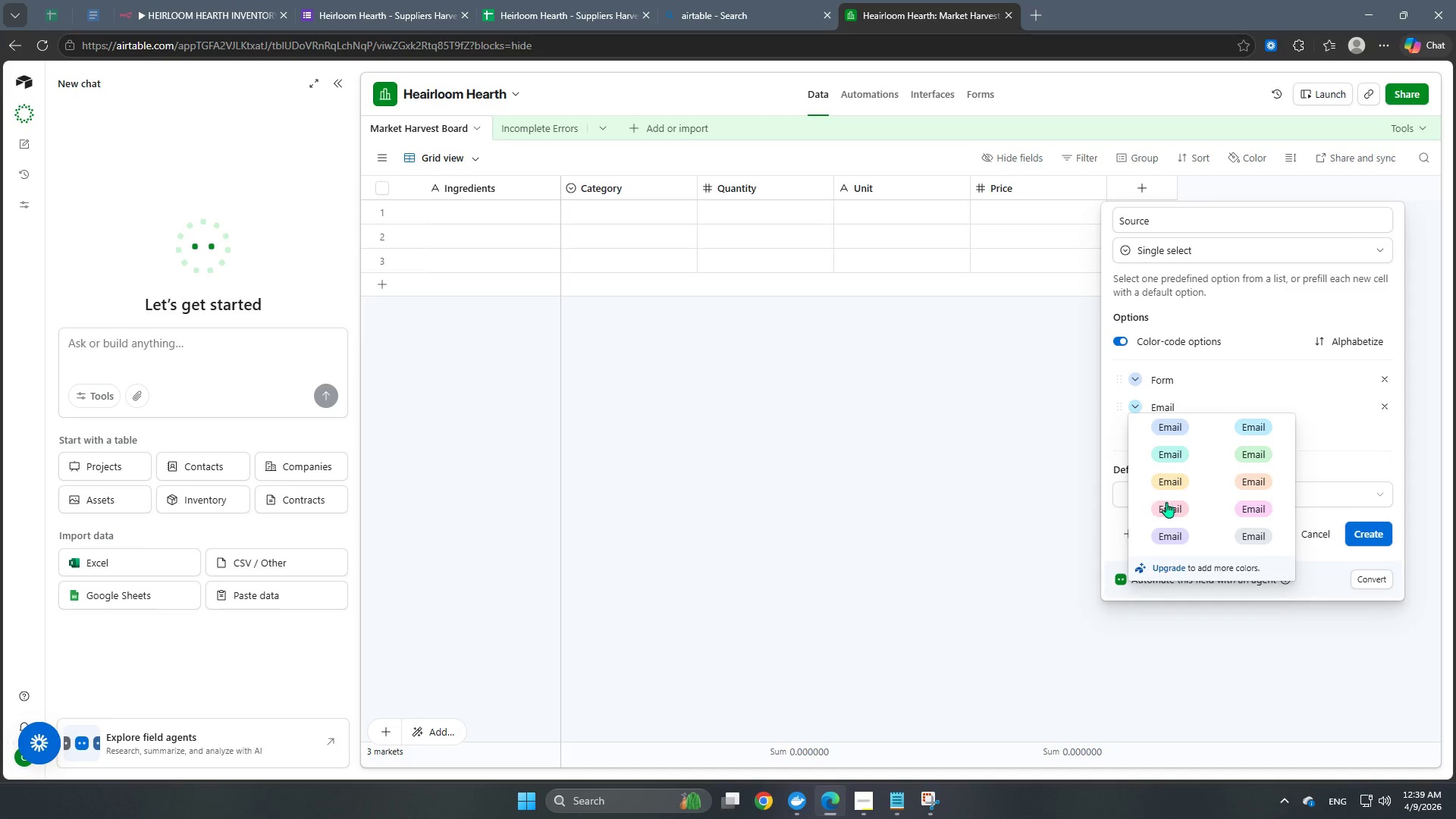 
left_click([1169, 507])
 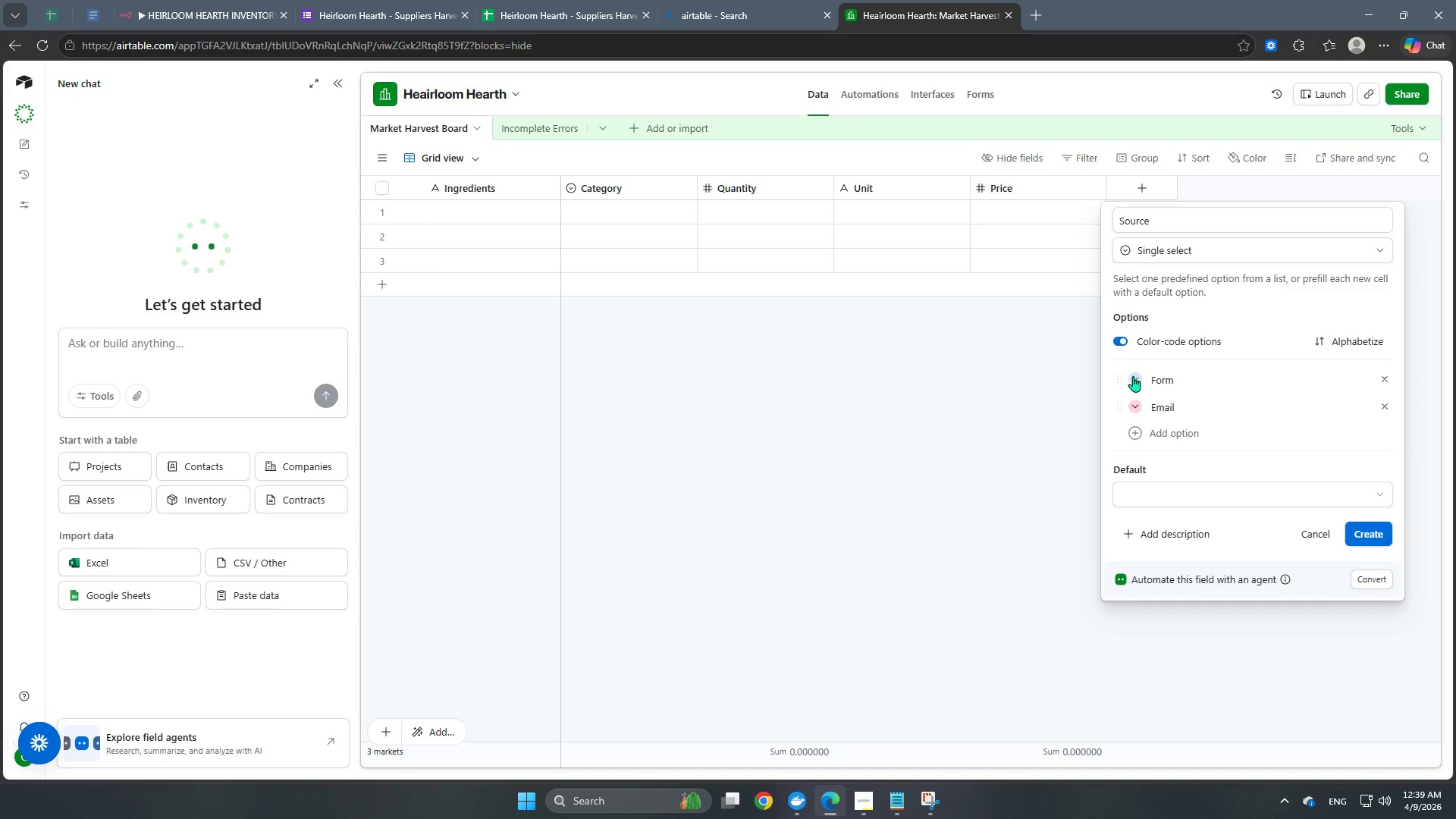 
left_click([1133, 373])
 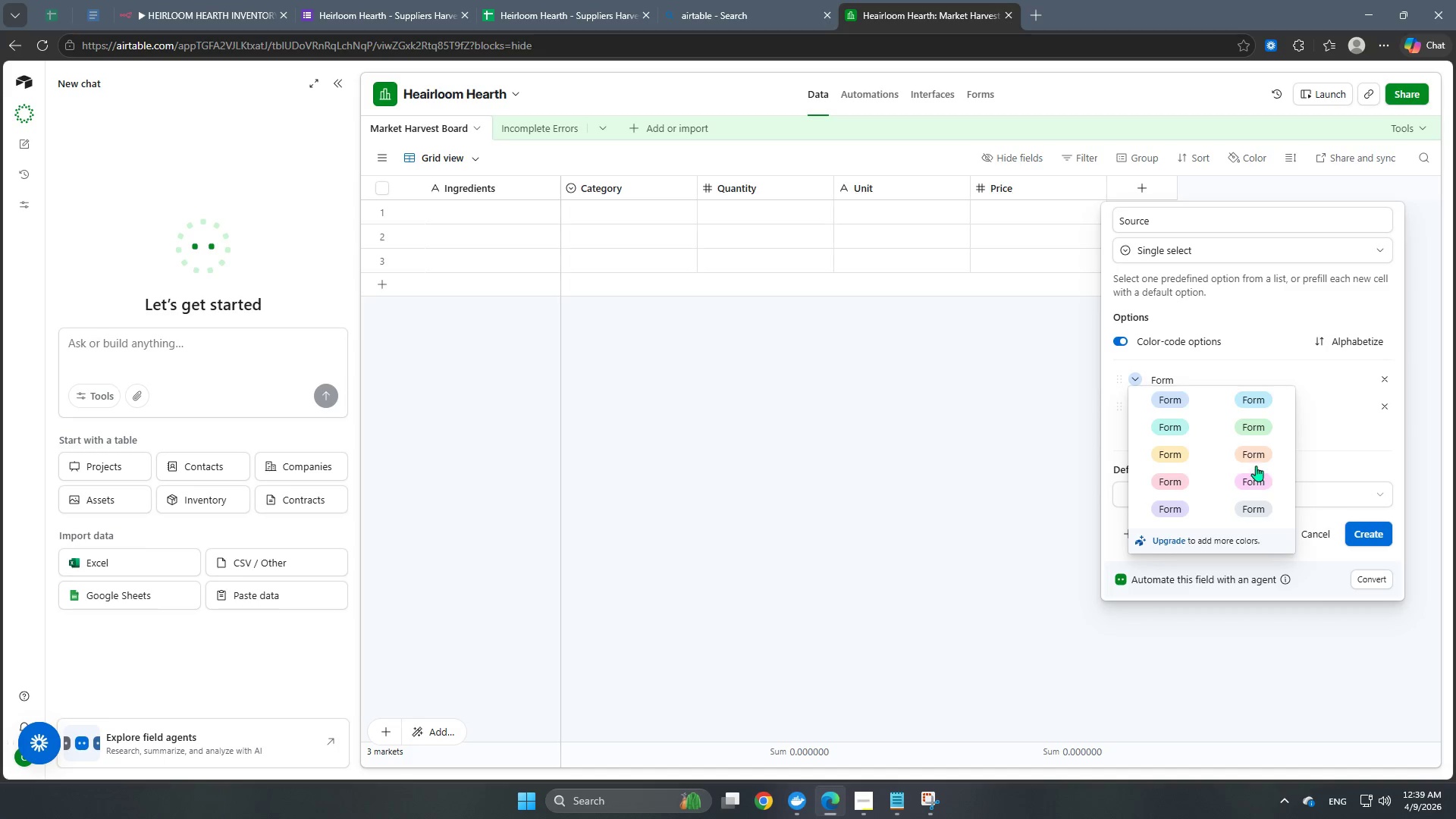 
left_click([1258, 460])
 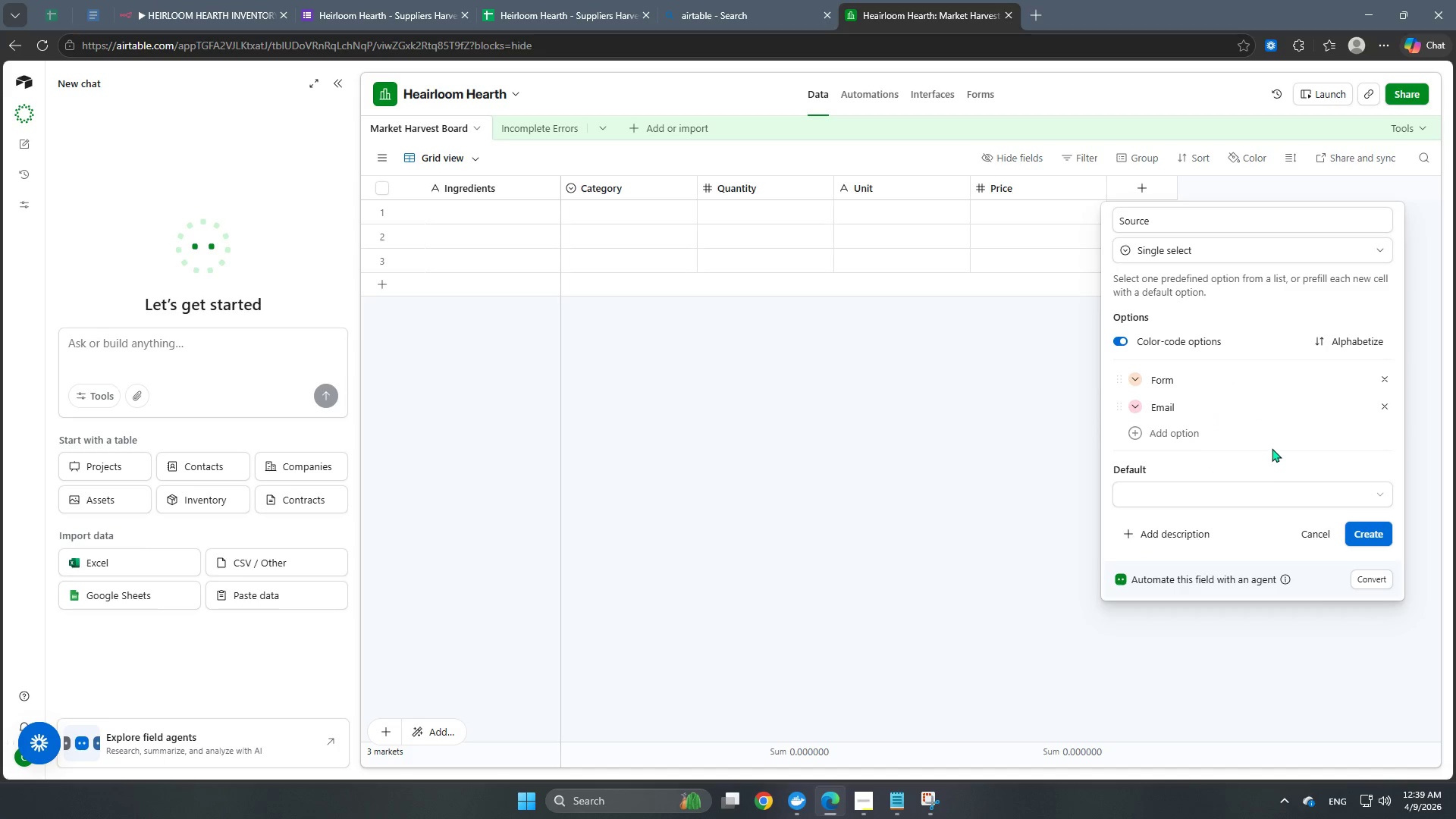 
scroll: coordinate [1133, 383], scroll_direction: up, amount: 6.0
 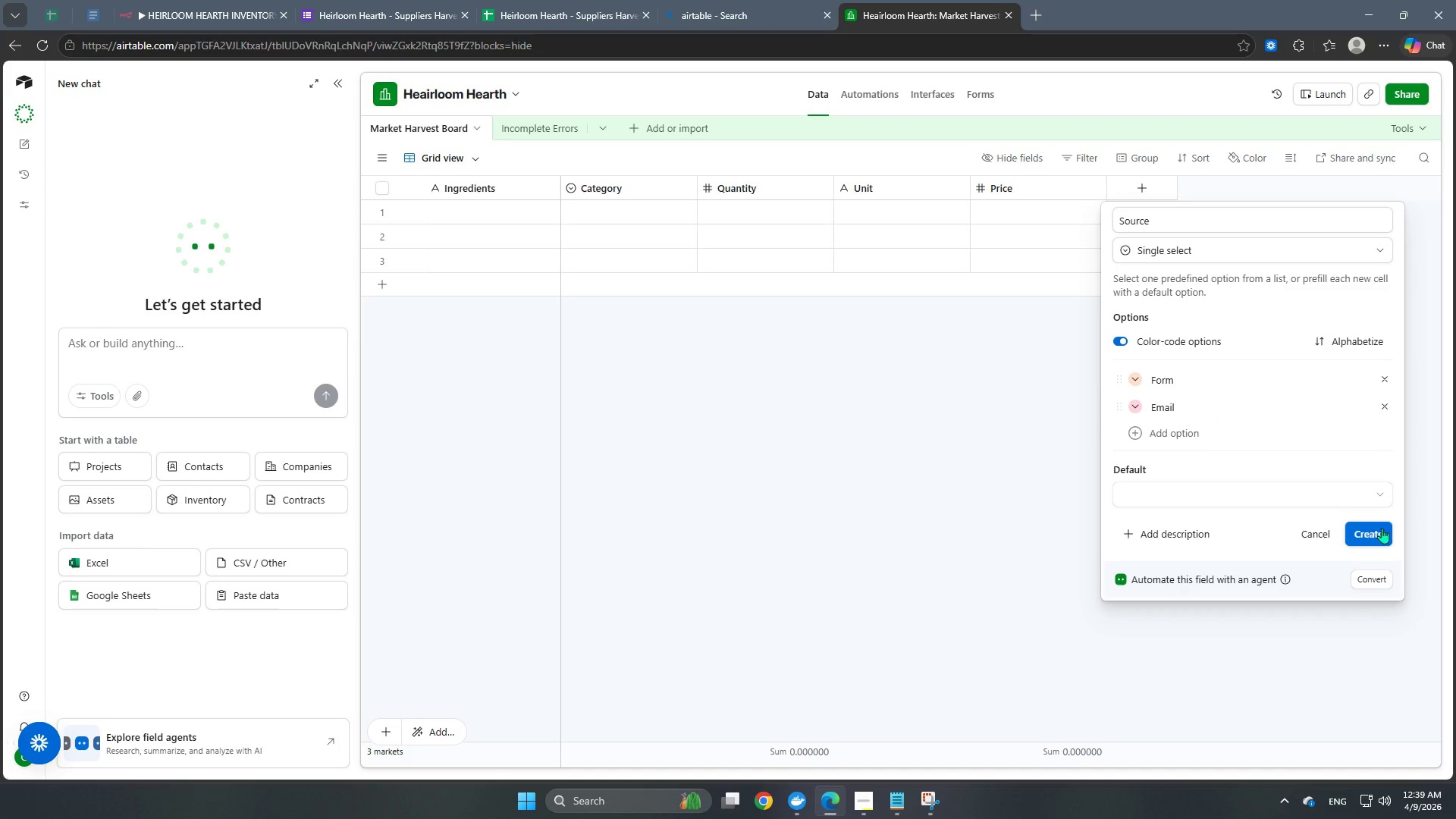 
left_click([1382, 534])
 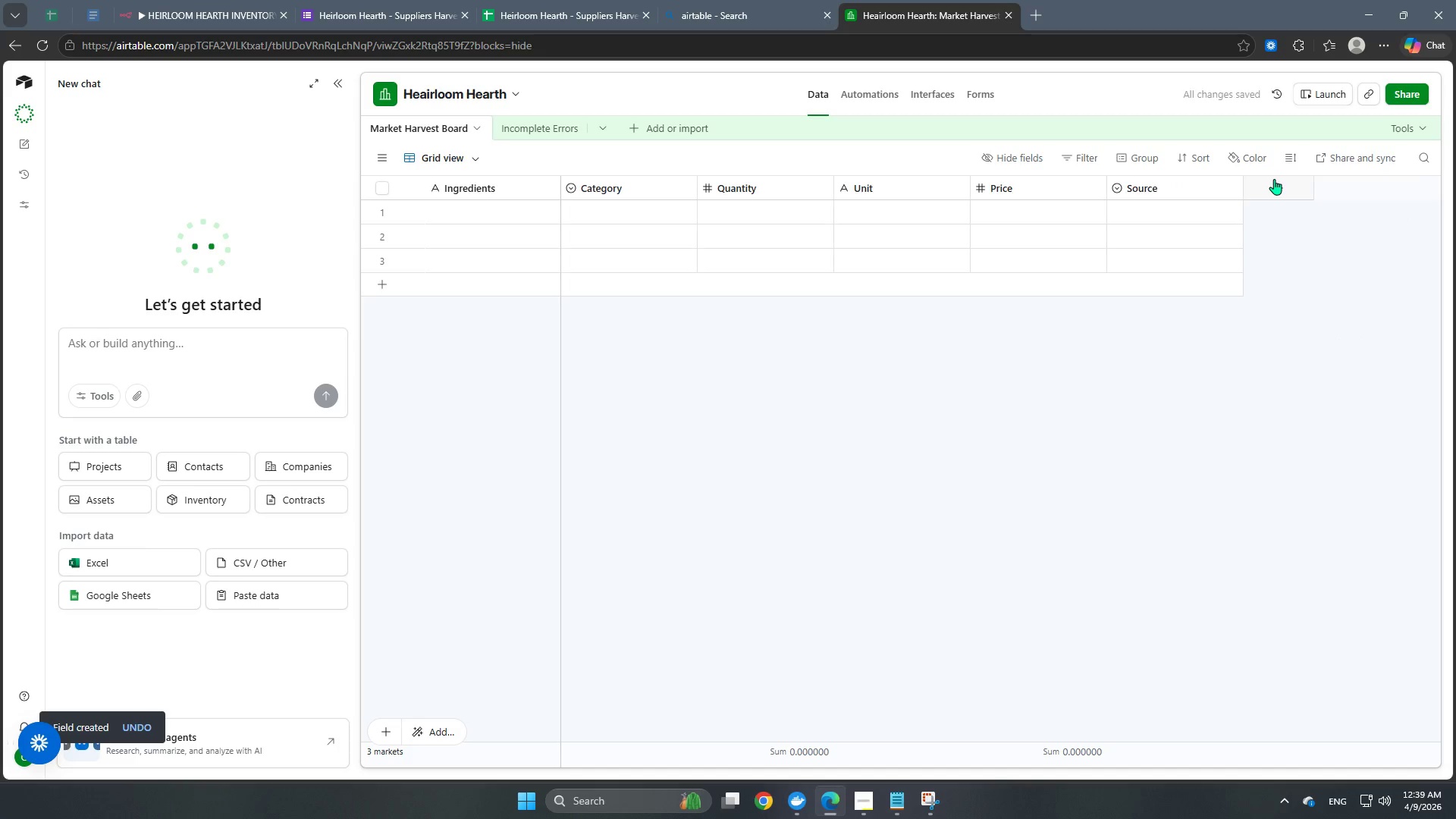 
left_click([1274, 189])
 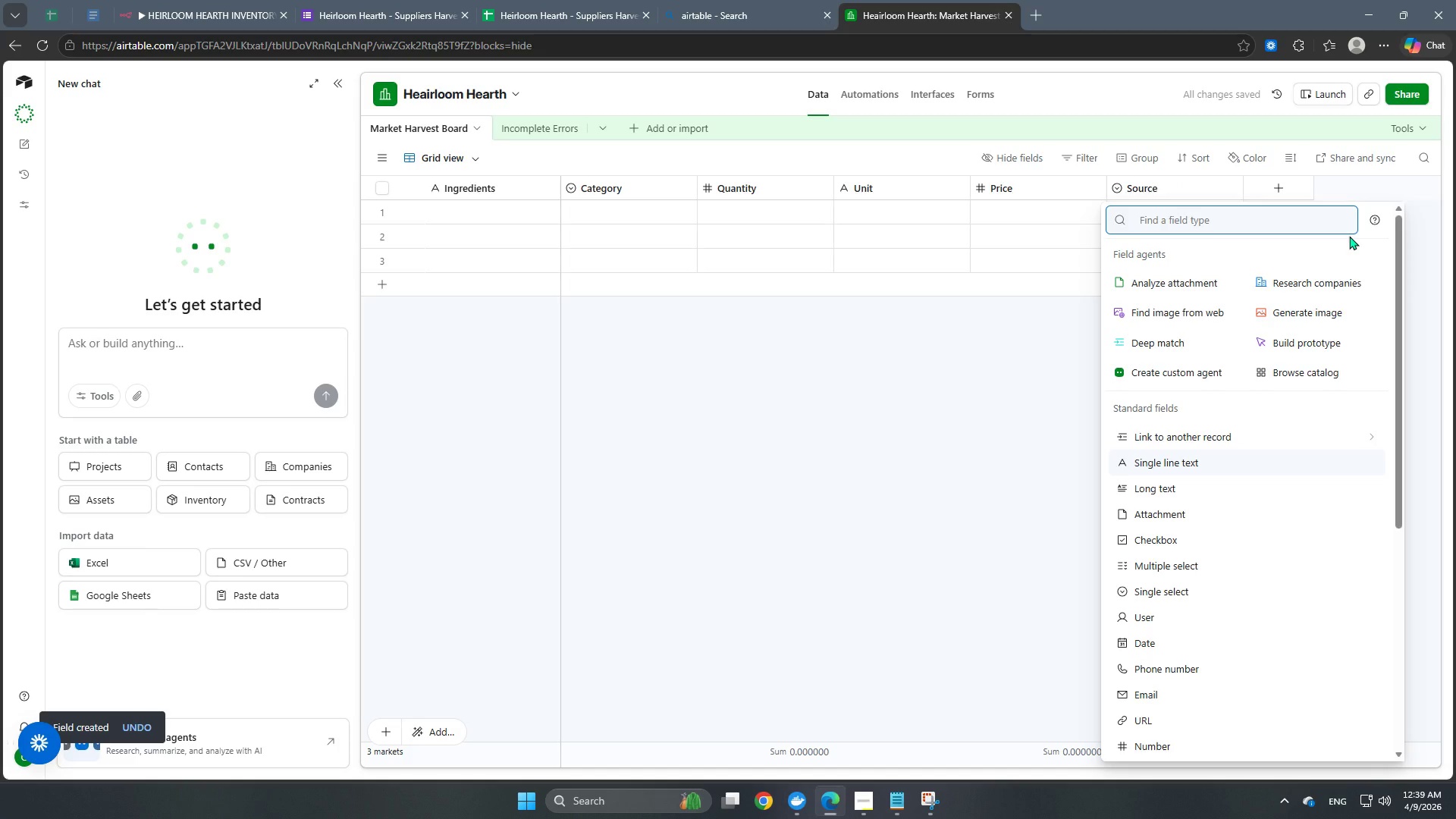 
type(Supplier )
 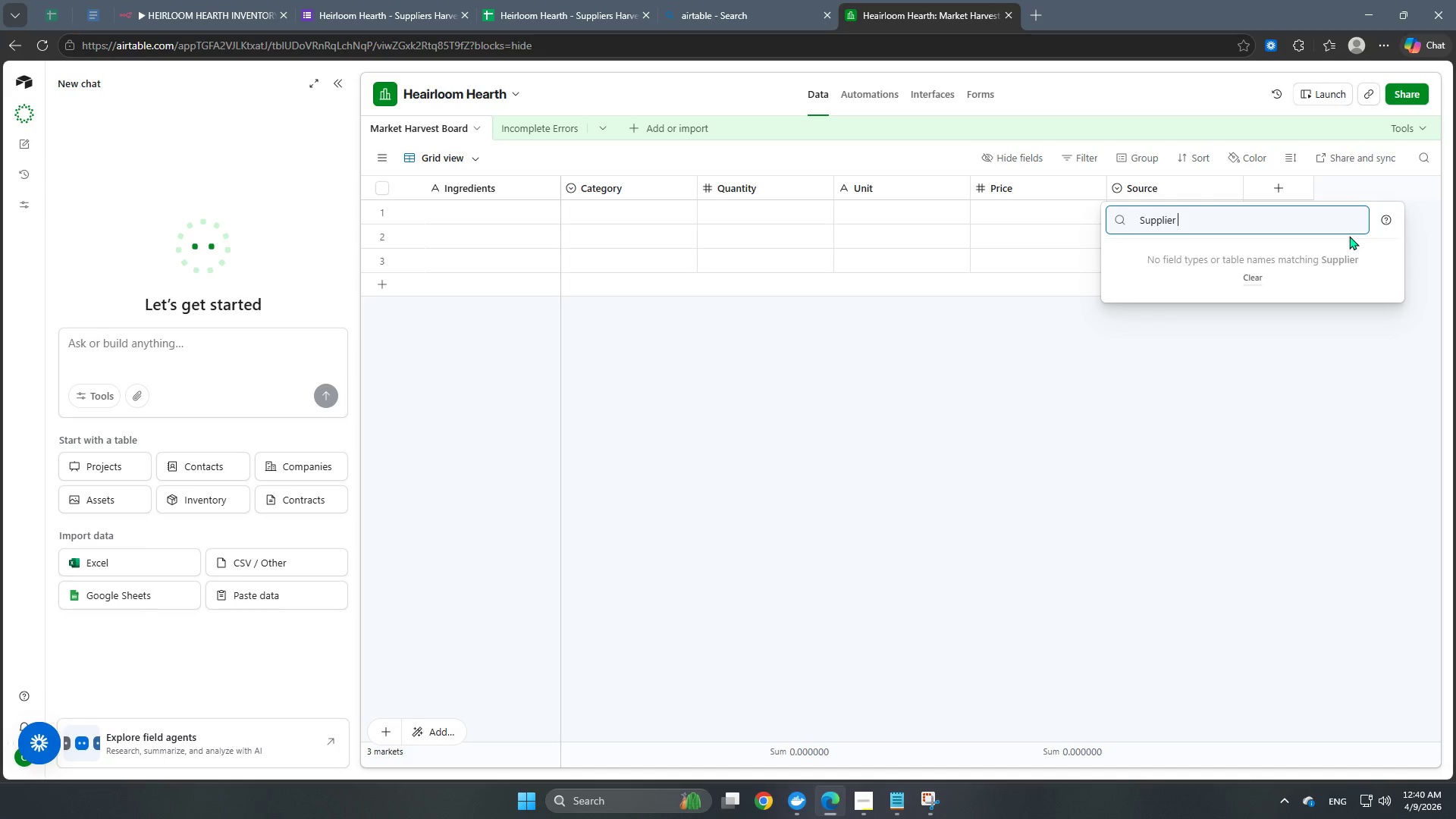 
hold_key(key=ShiftLeft, duration=0.34)
 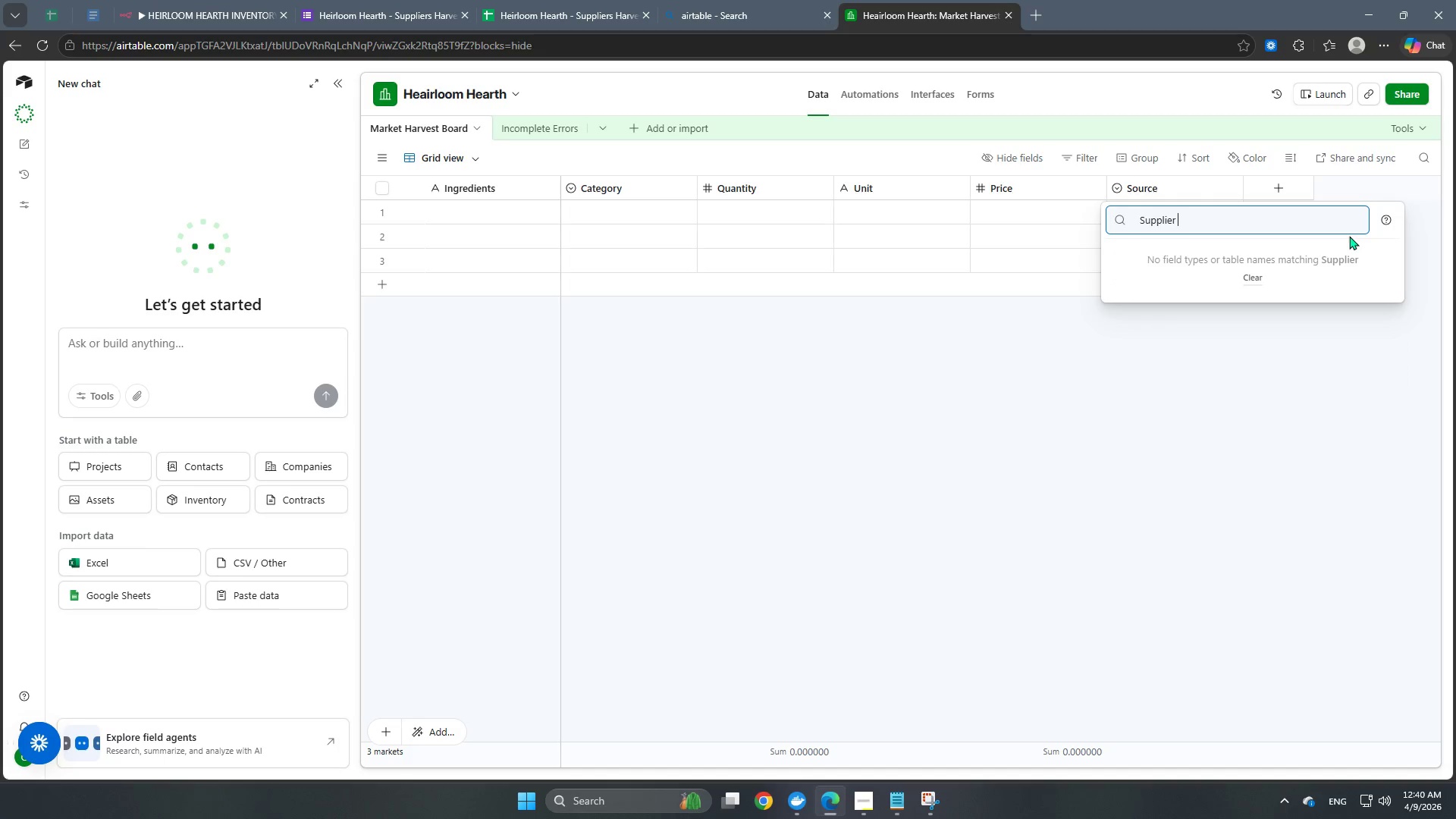 
hold_key(key=Backspace, duration=0.83)
 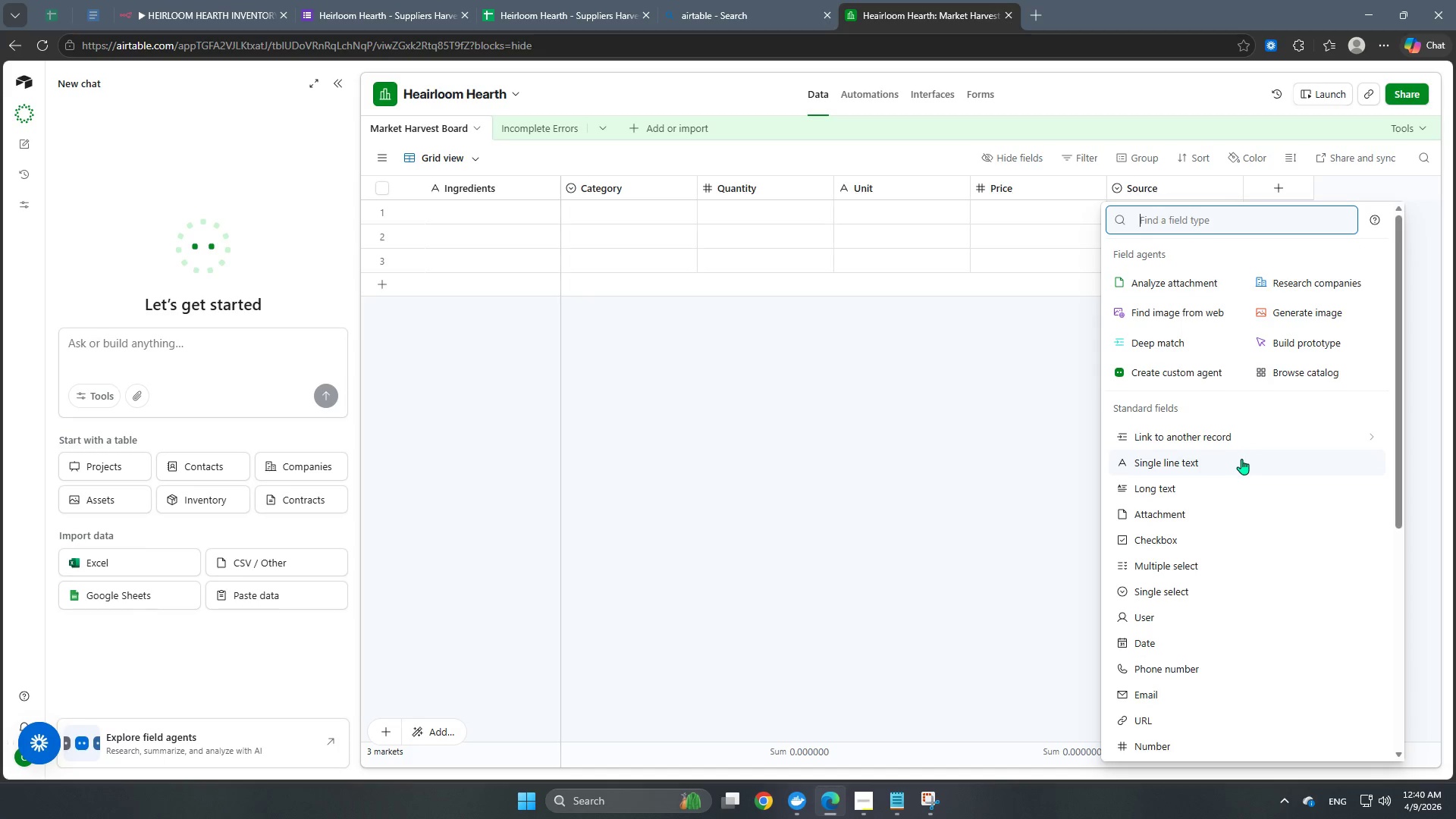 
left_click([1238, 465])
 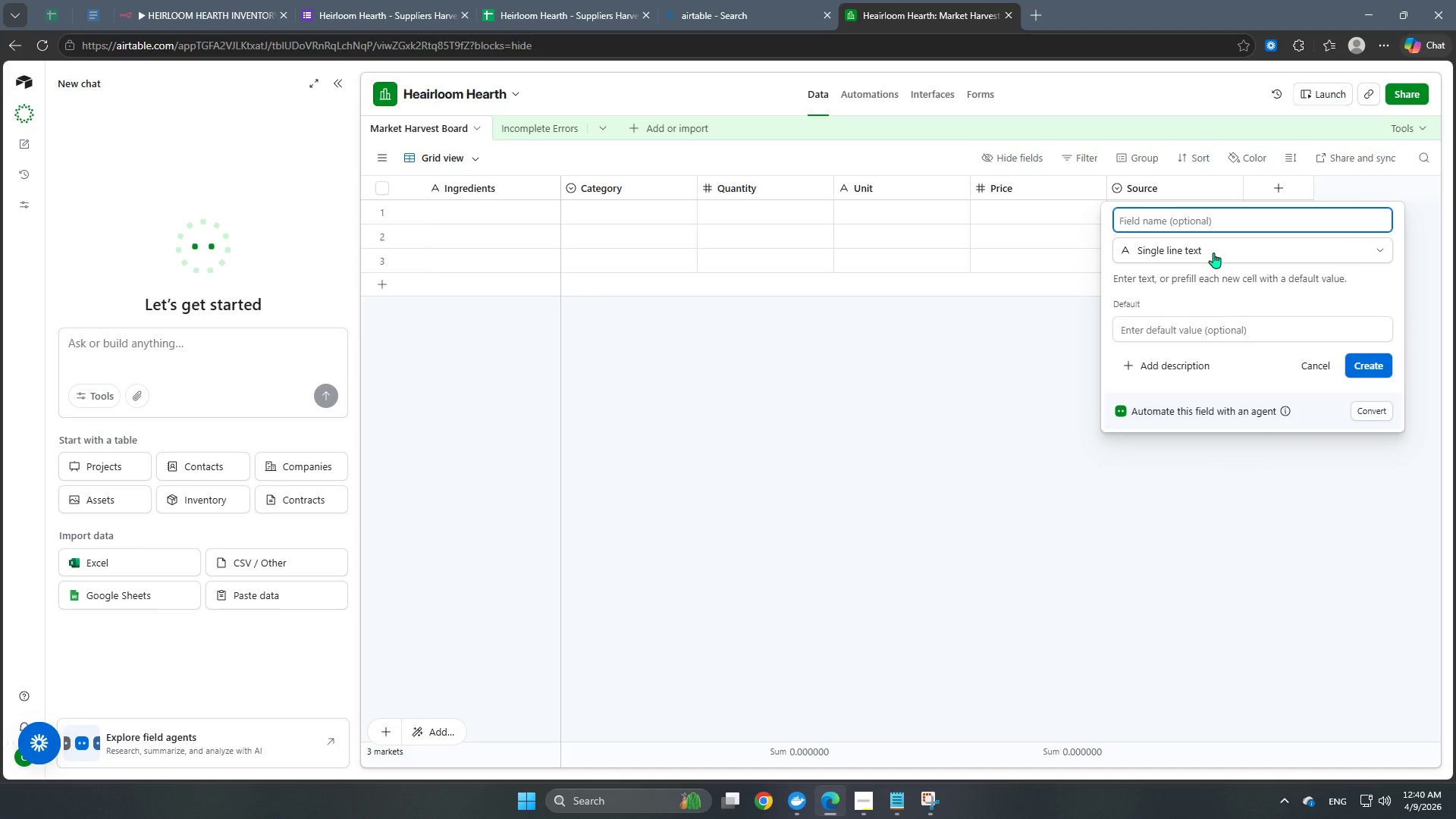 
type(Supplier Name)
 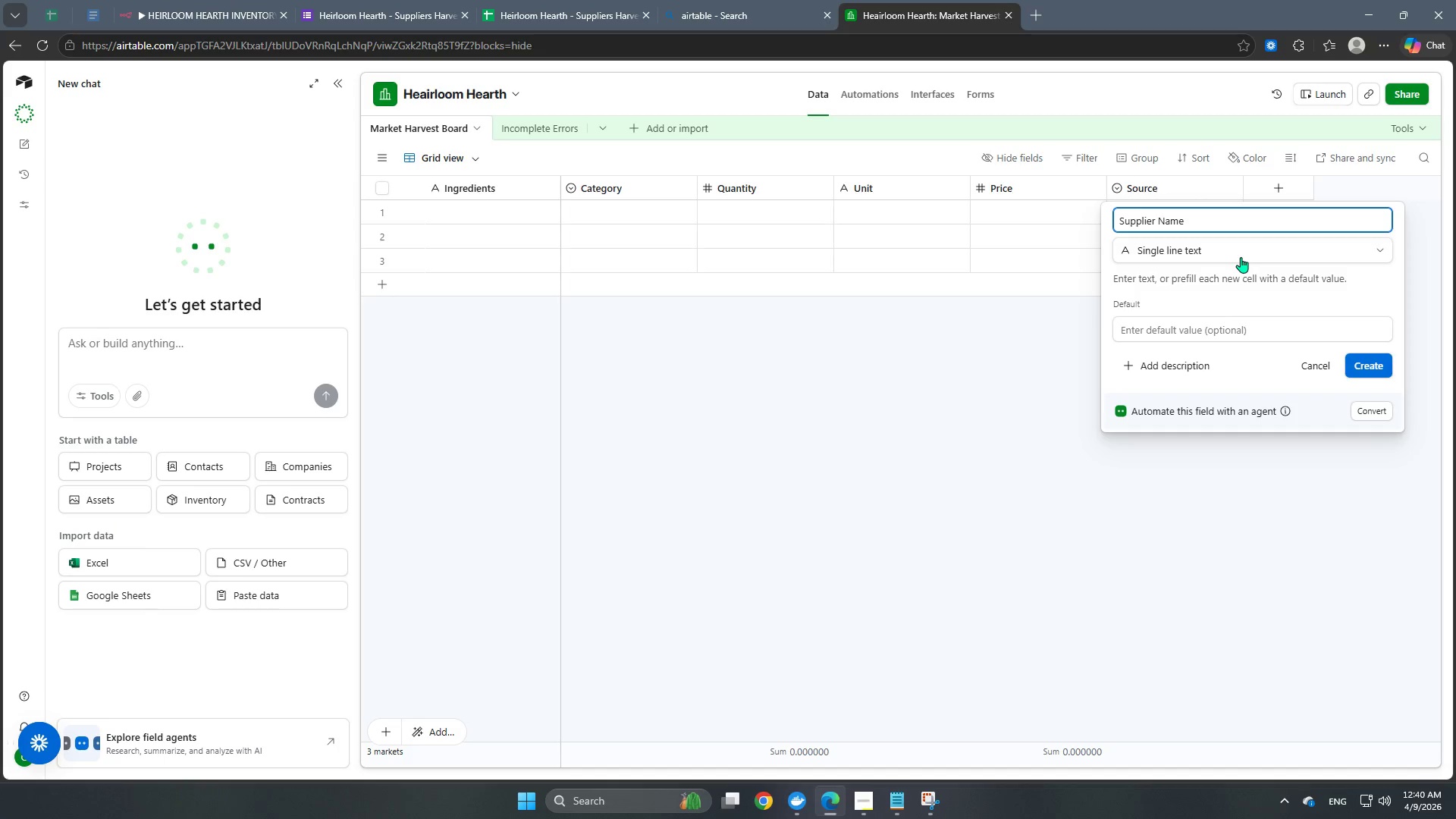 
wait(6.51)
 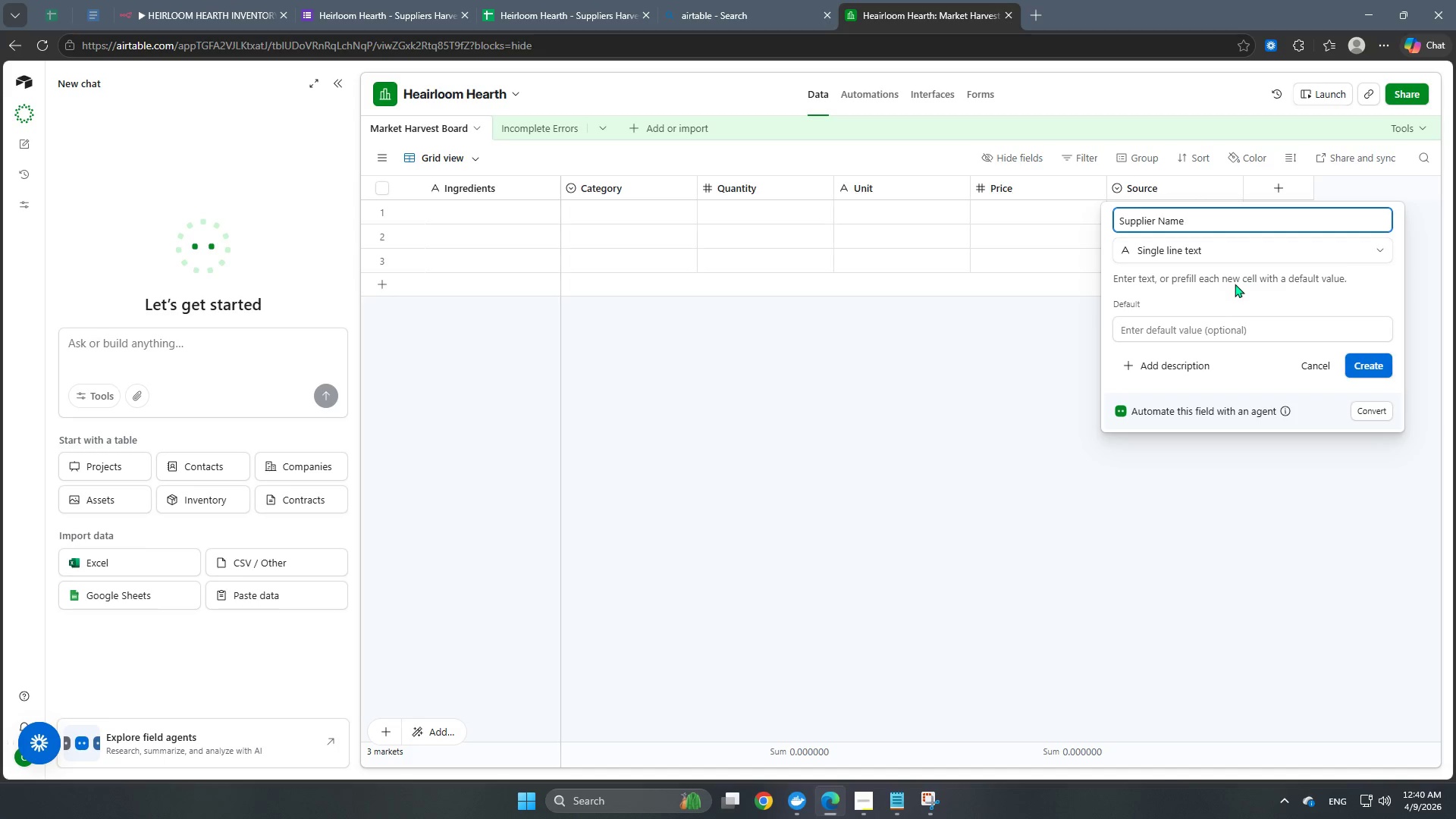 
left_click([1372, 367])
 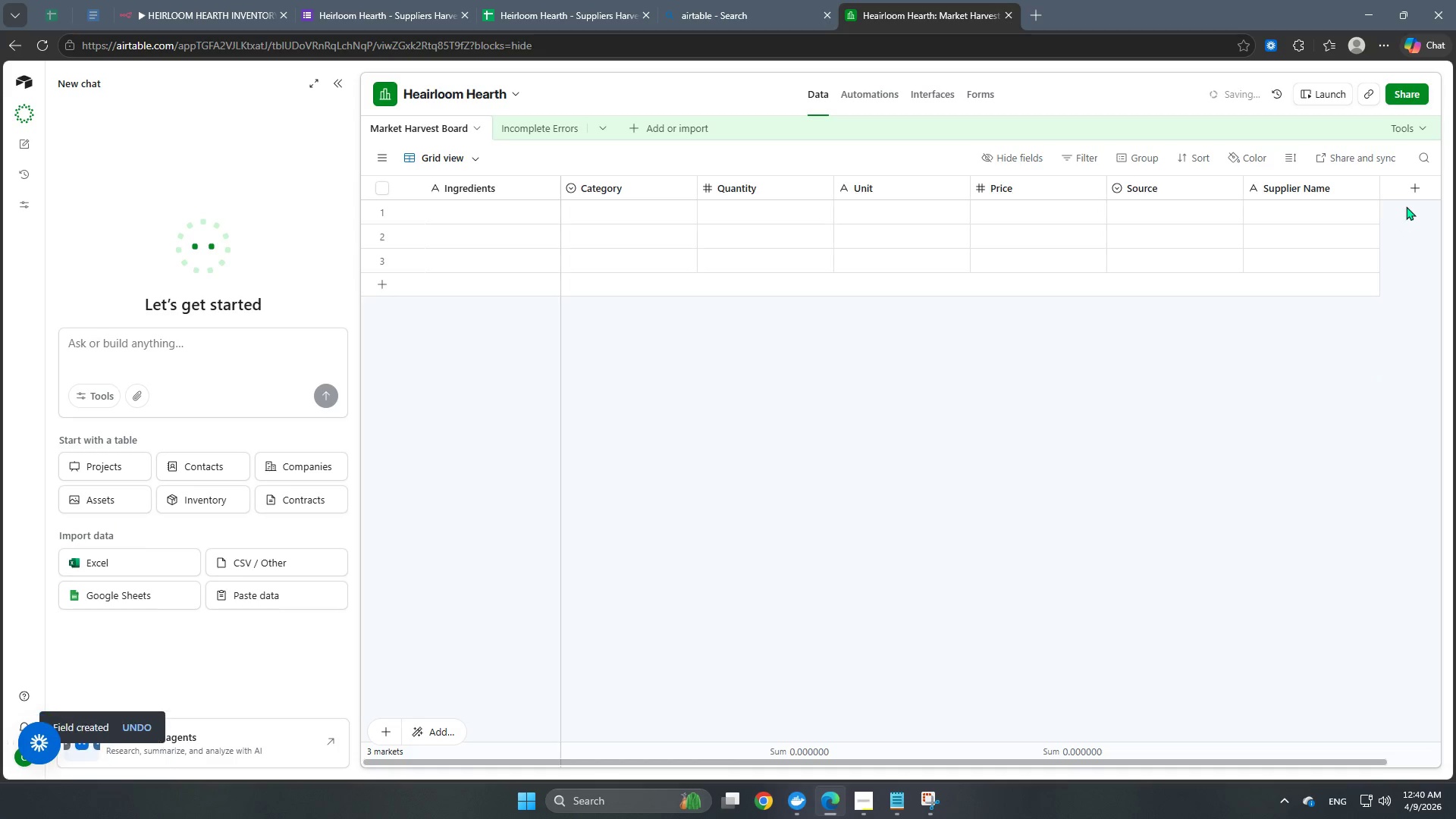 
left_click([1408, 189])
 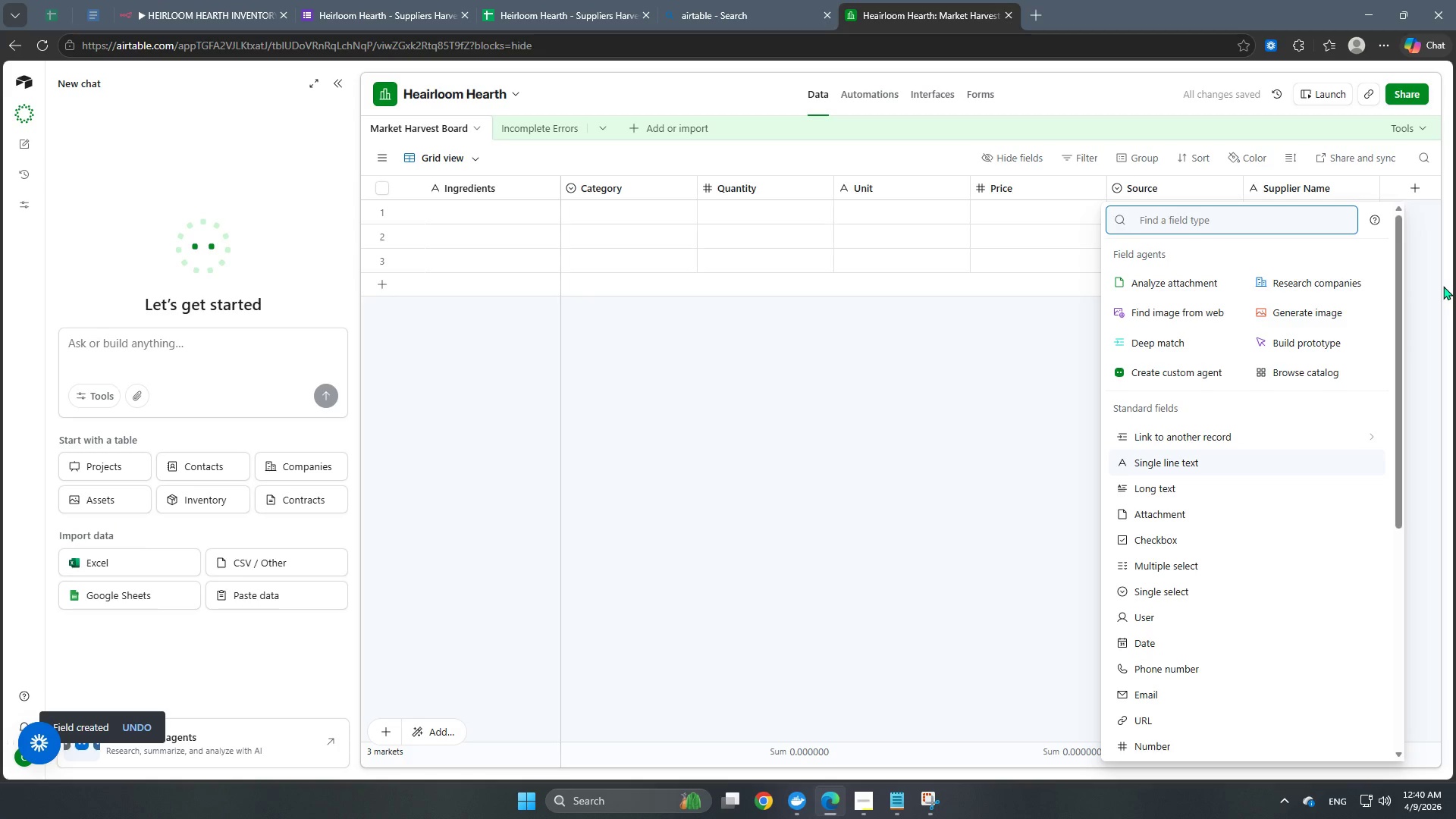 
type(sing)
 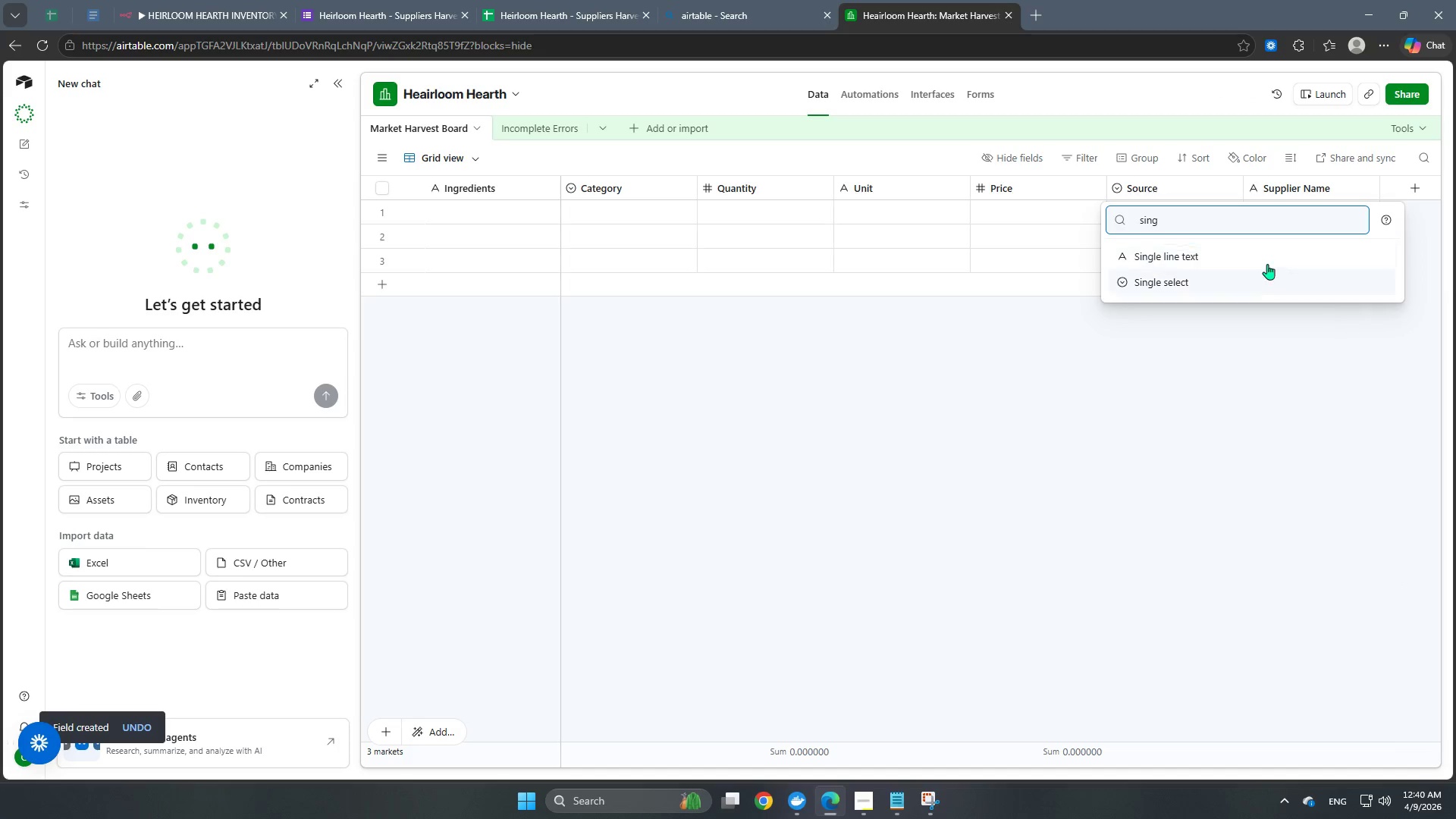 
left_click([1212, 284])
 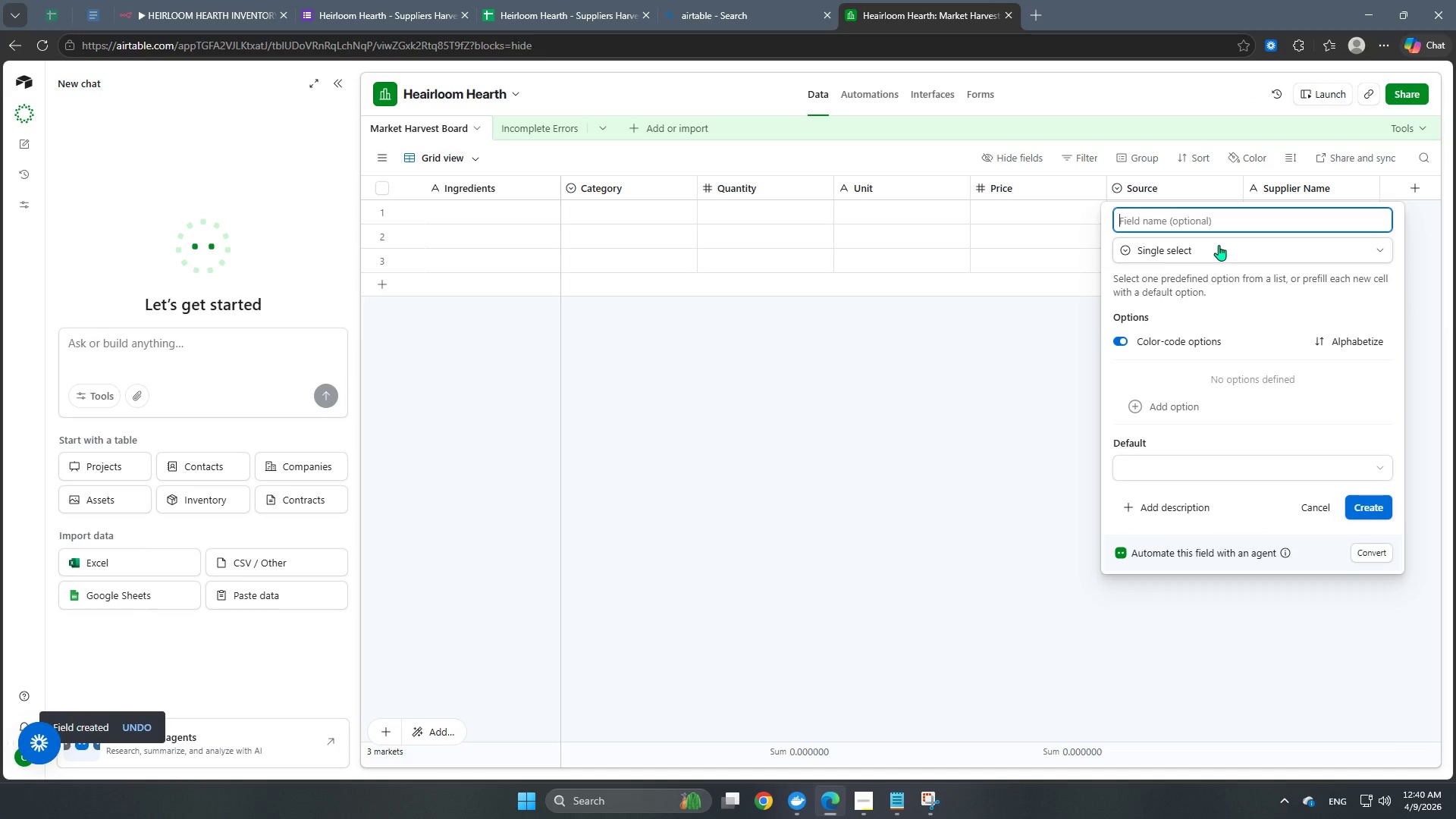 
type(Arrival Status)
 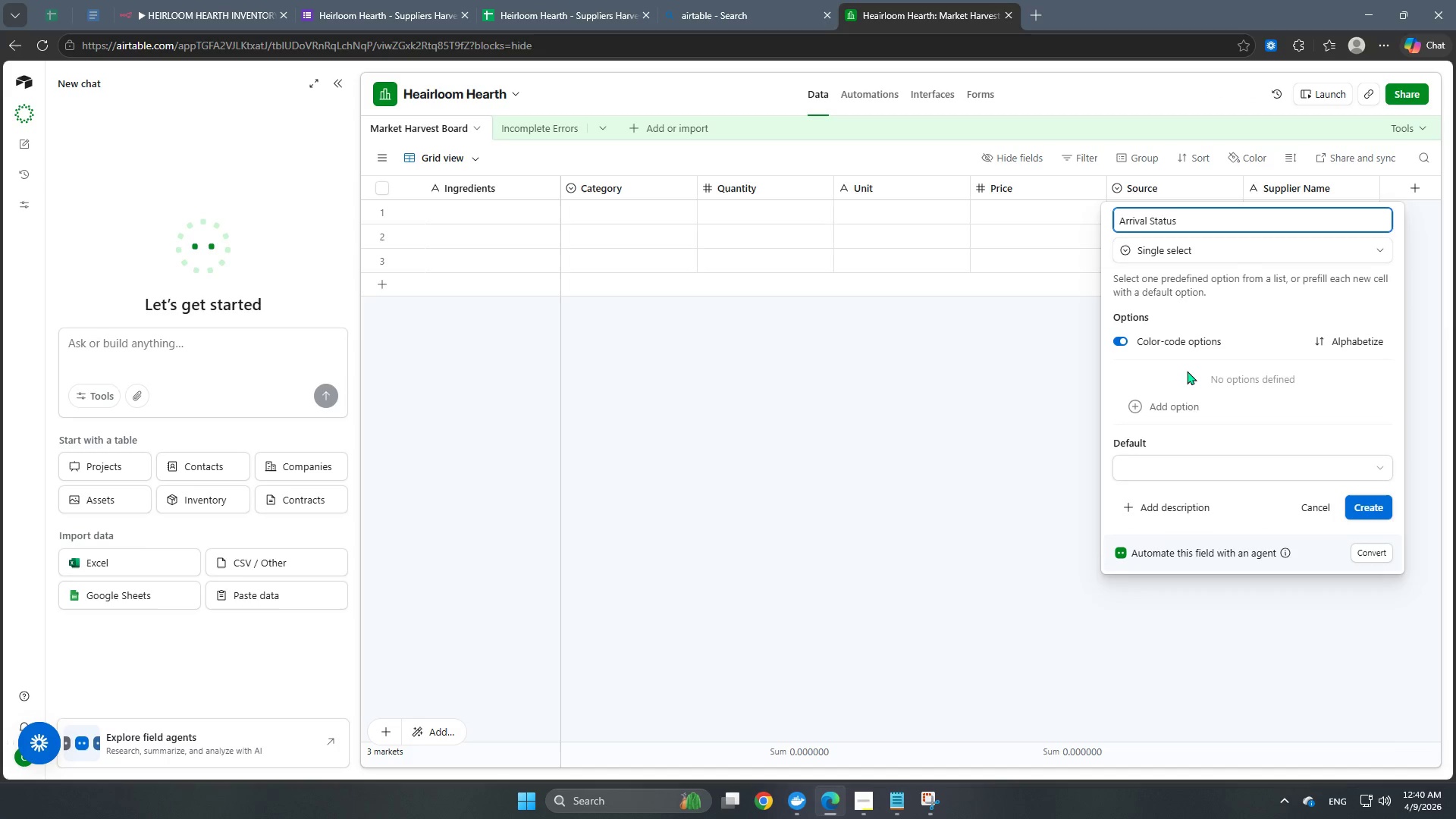 
left_click([1180, 404])
 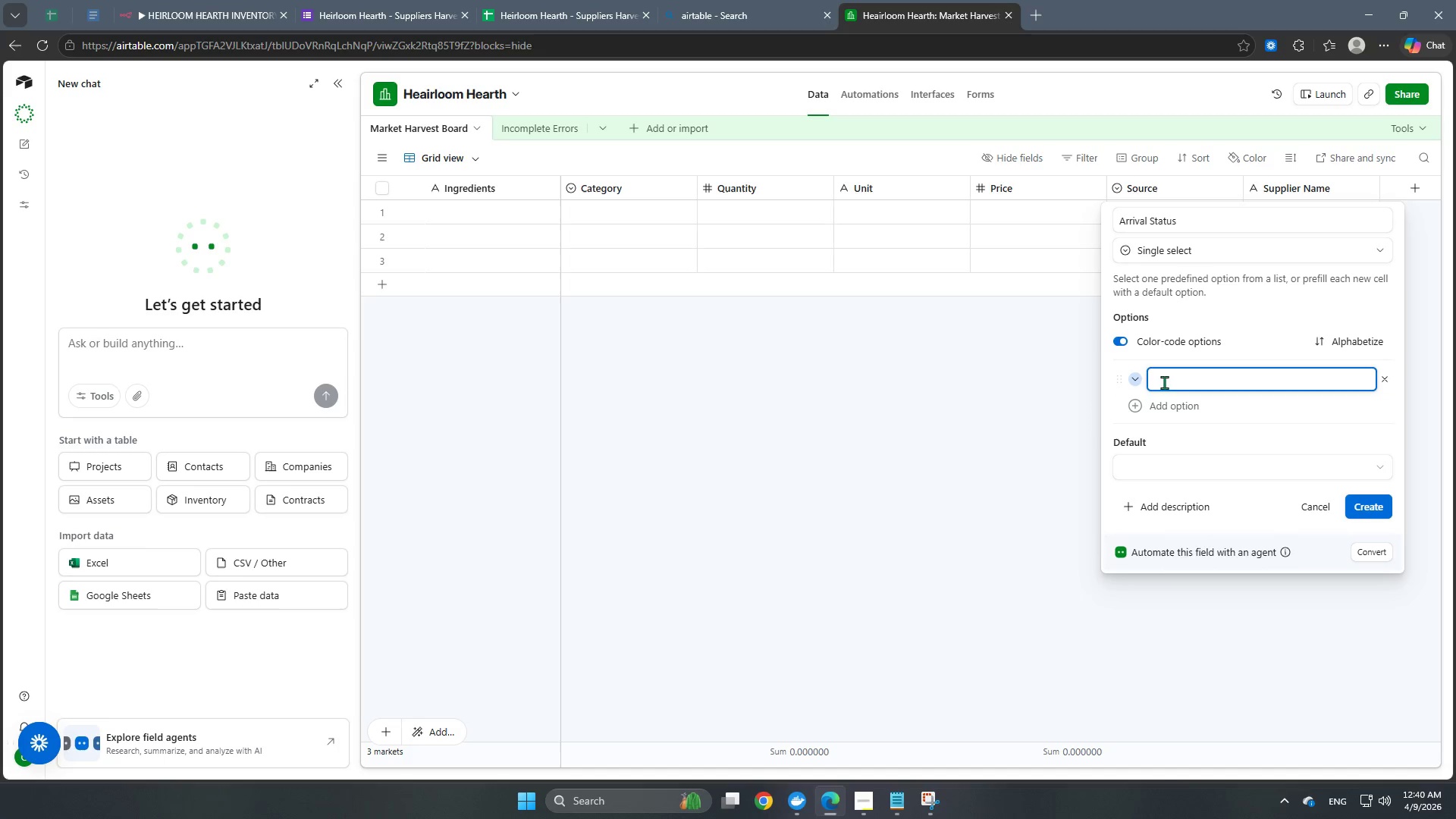 
left_click([1146, 379])
 